 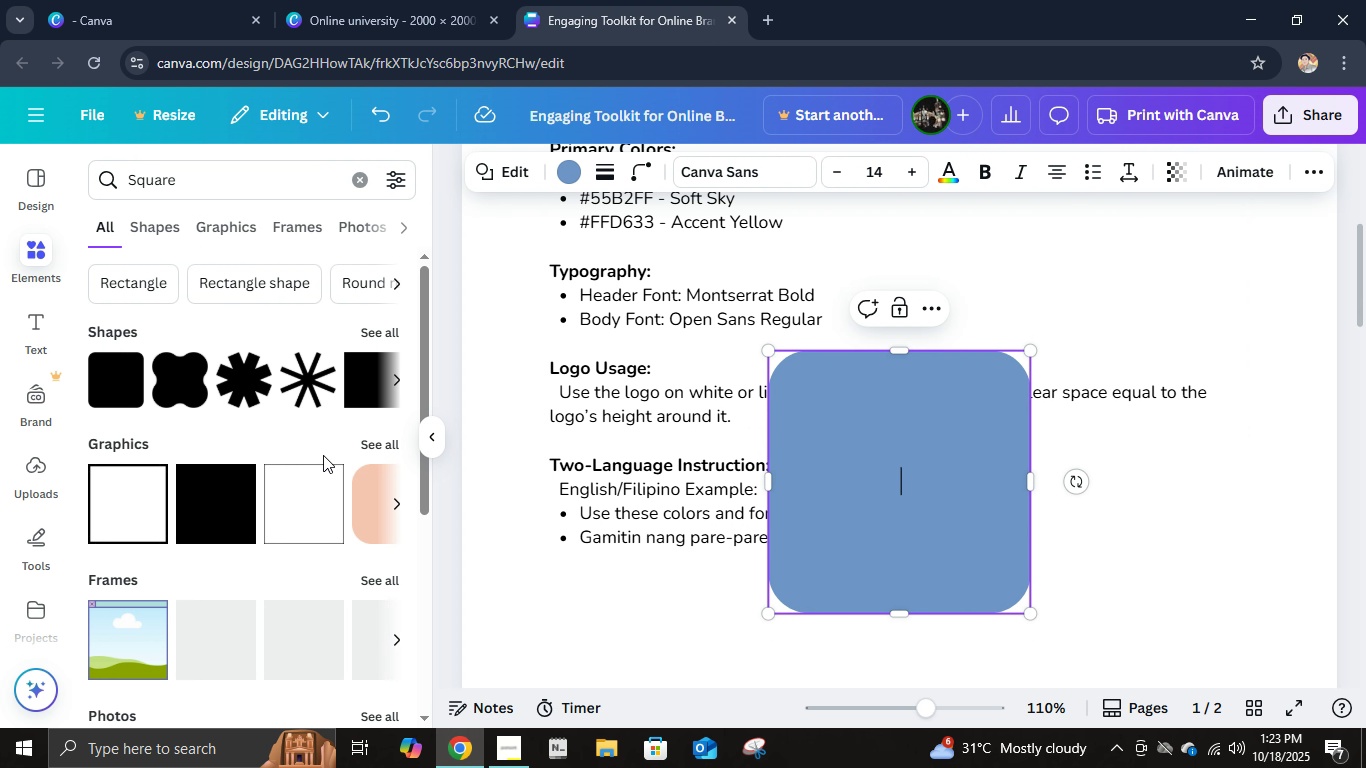 
left_click([427, 436])
 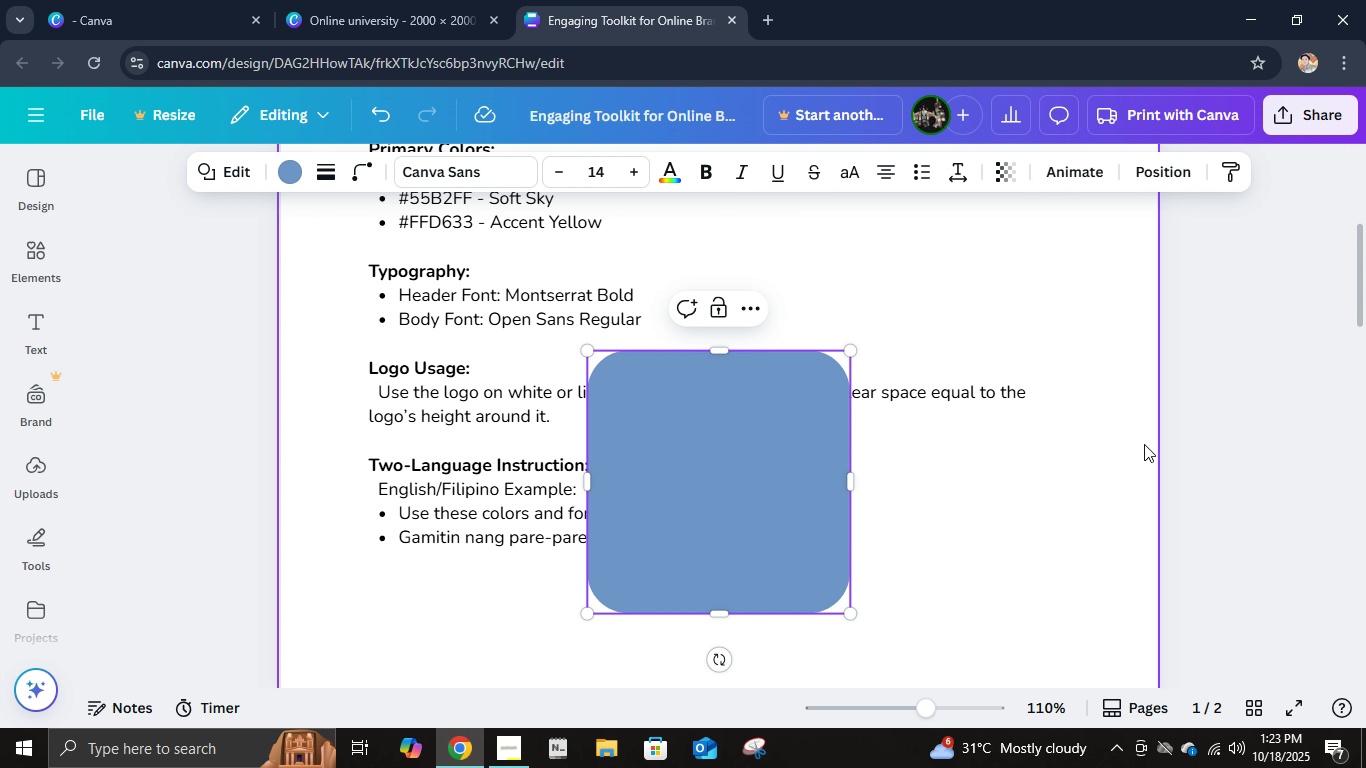 
left_click([1144, 444])
 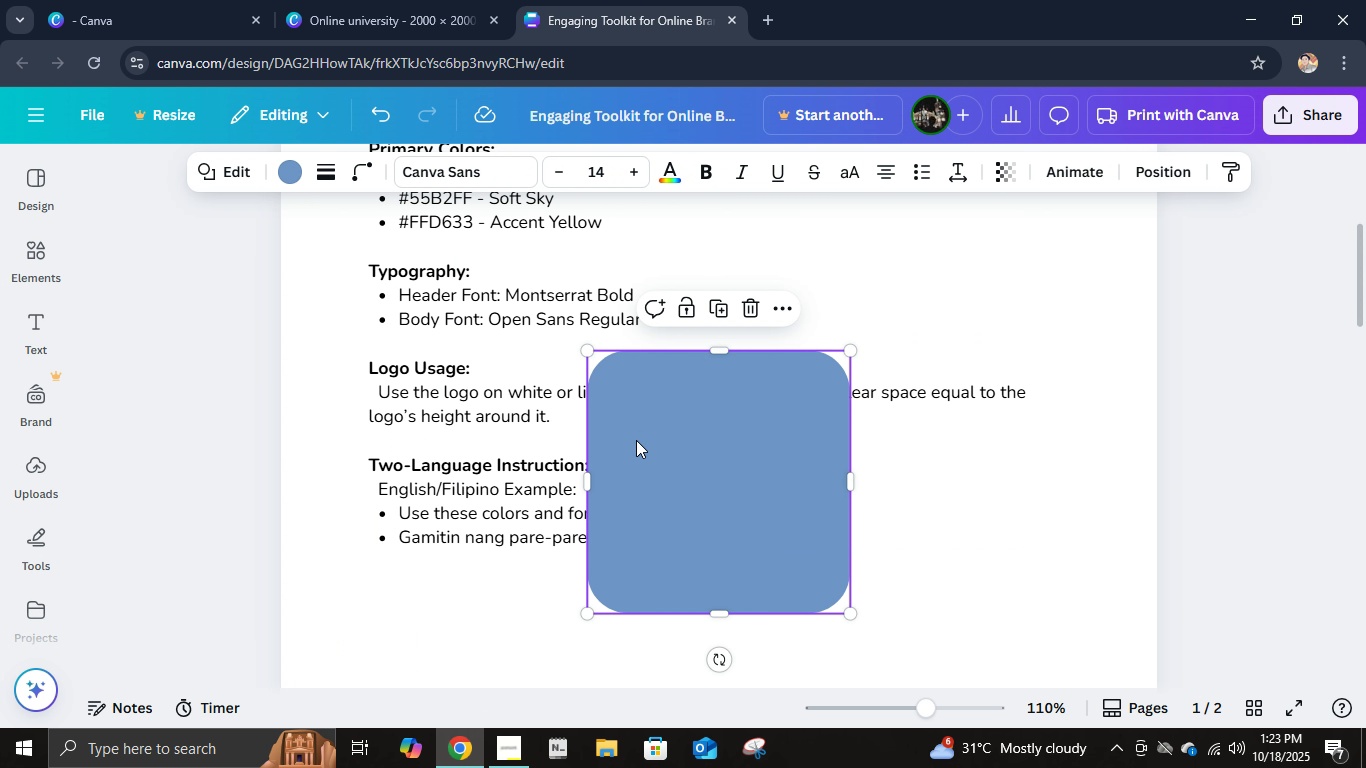 
left_click_drag(start_coordinate=[637, 430], to_coordinate=[496, 625])
 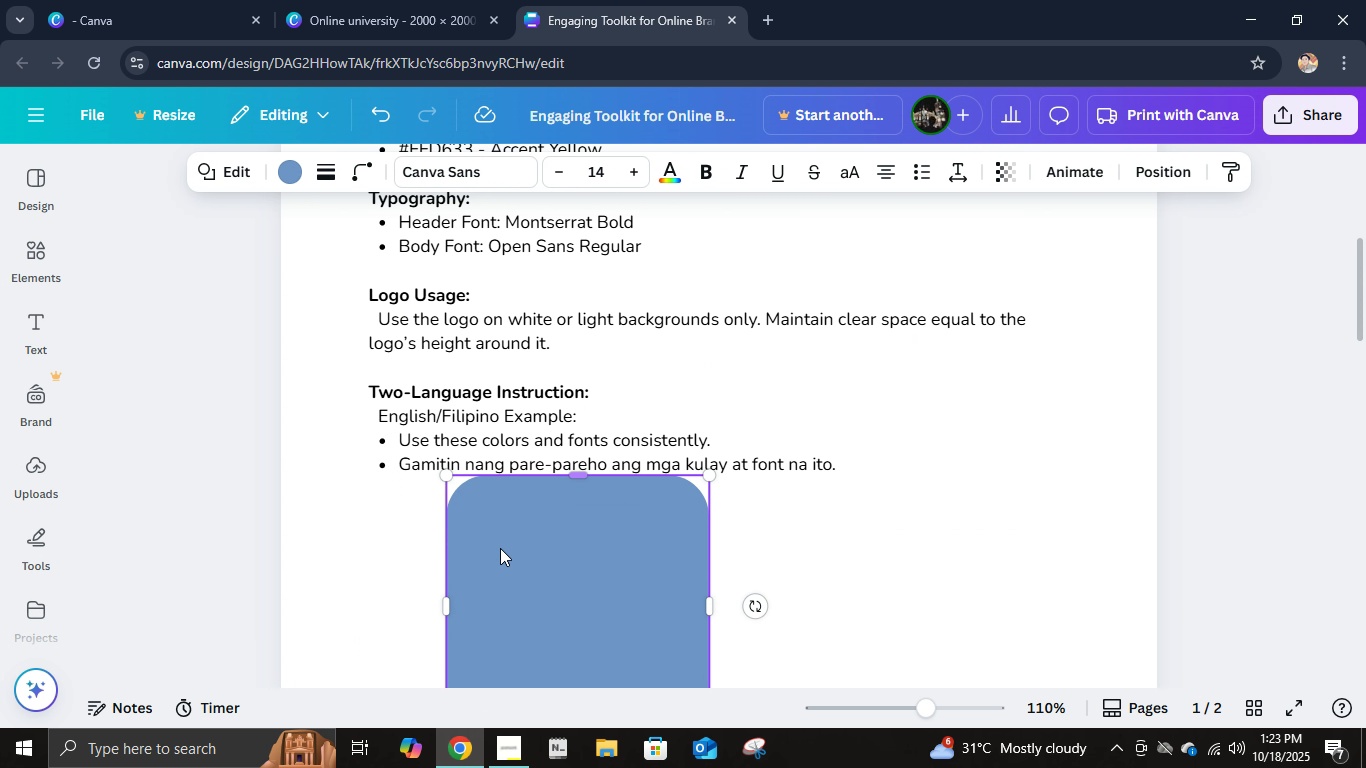 
scroll: coordinate [500, 550], scroll_direction: down, amount: 4.0
 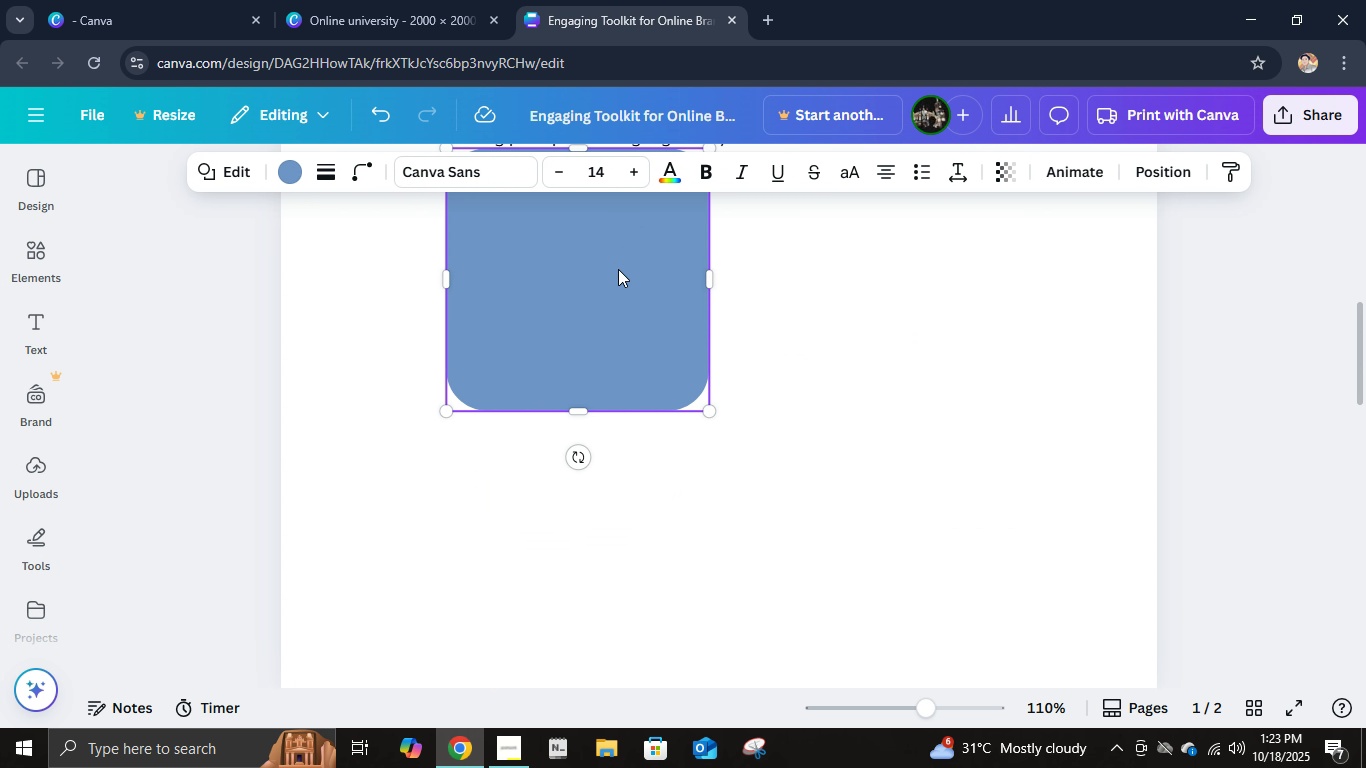 
left_click_drag(start_coordinate=[618, 269], to_coordinate=[516, 441])
 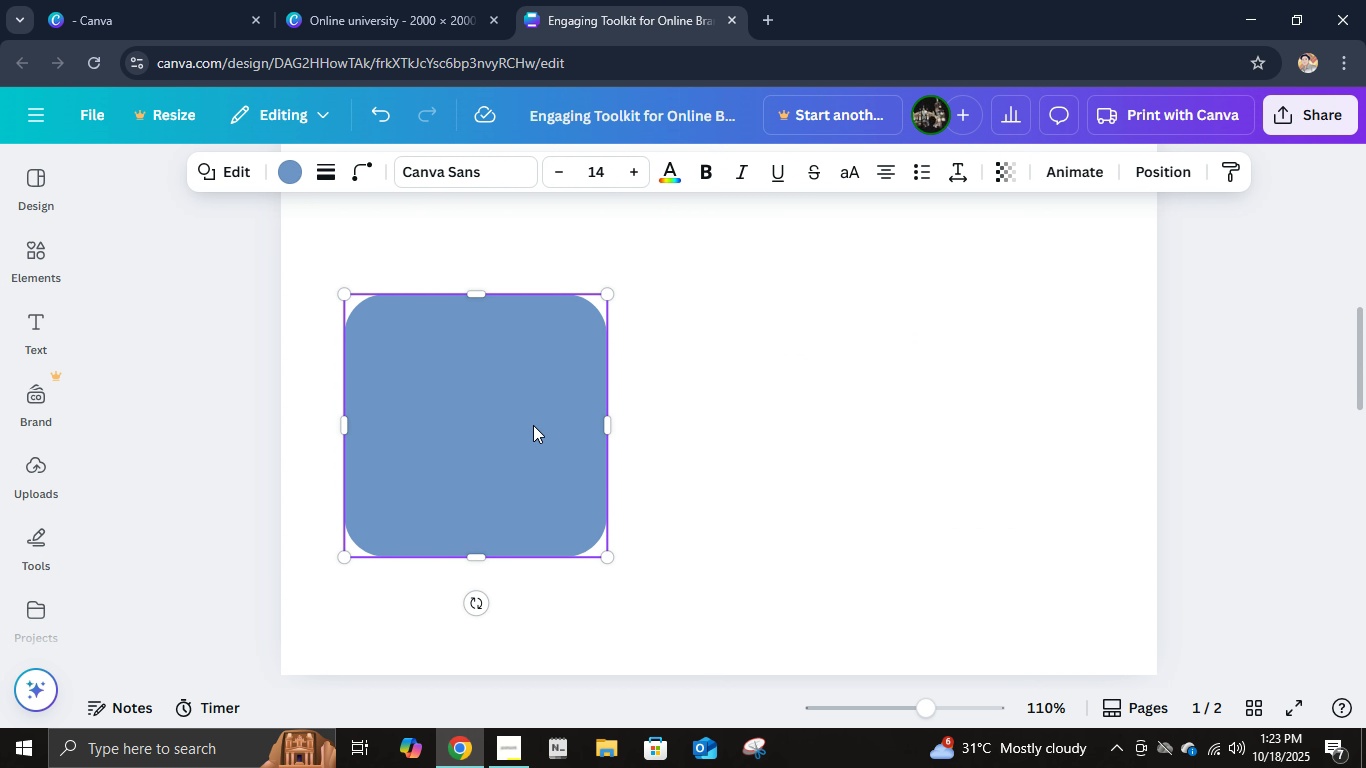 
scroll: coordinate [533, 421], scroll_direction: none, amount: 0.0
 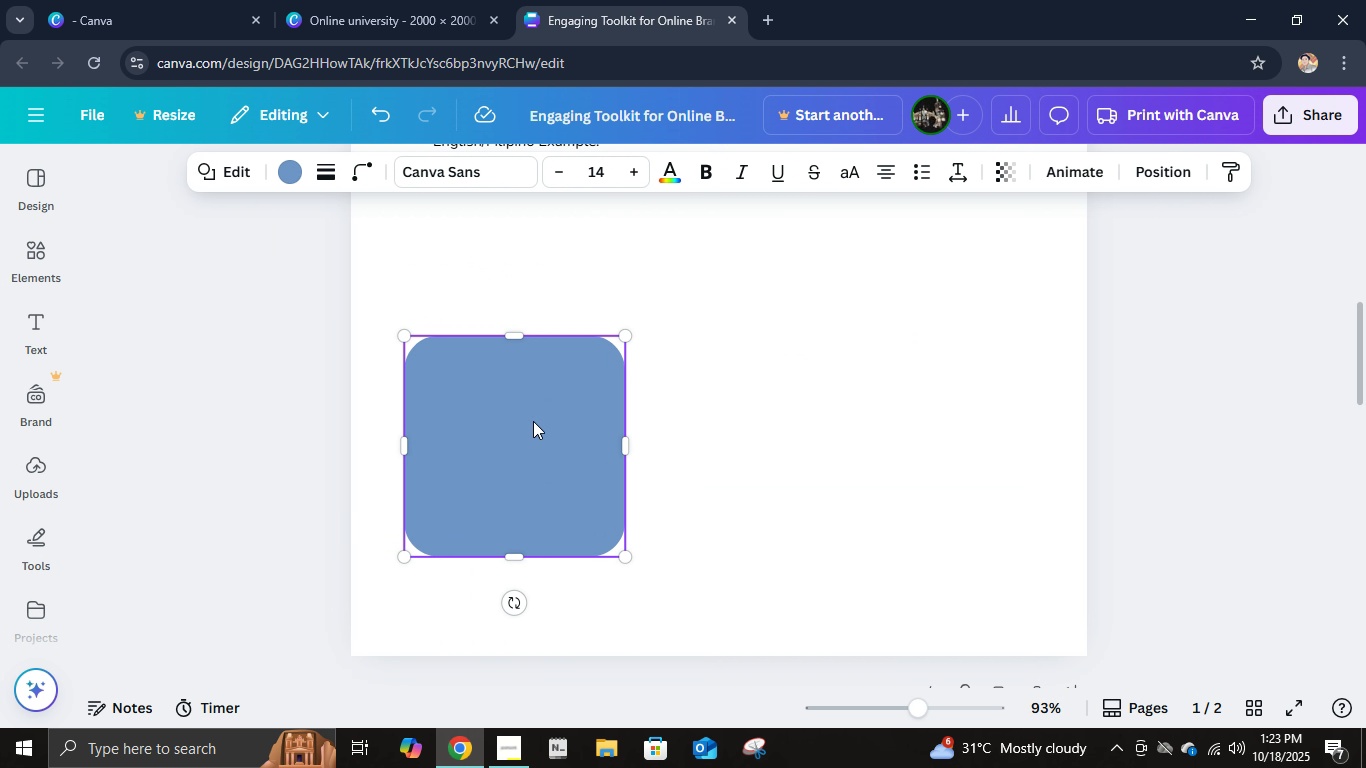 
hold_key(key=ControlLeft, duration=0.74)
scroll: coordinate [752, 377], scroll_direction: up, amount: 2.0
 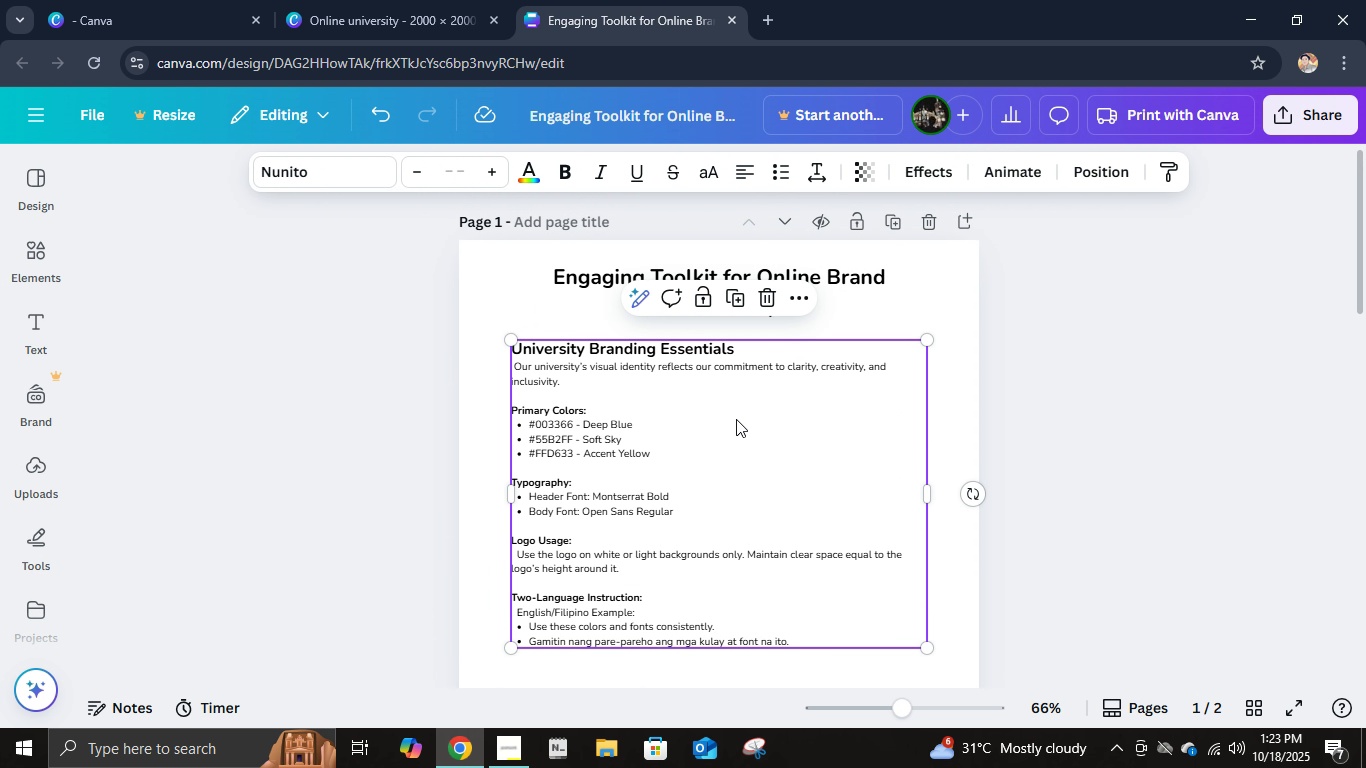 
left_click([736, 426])
 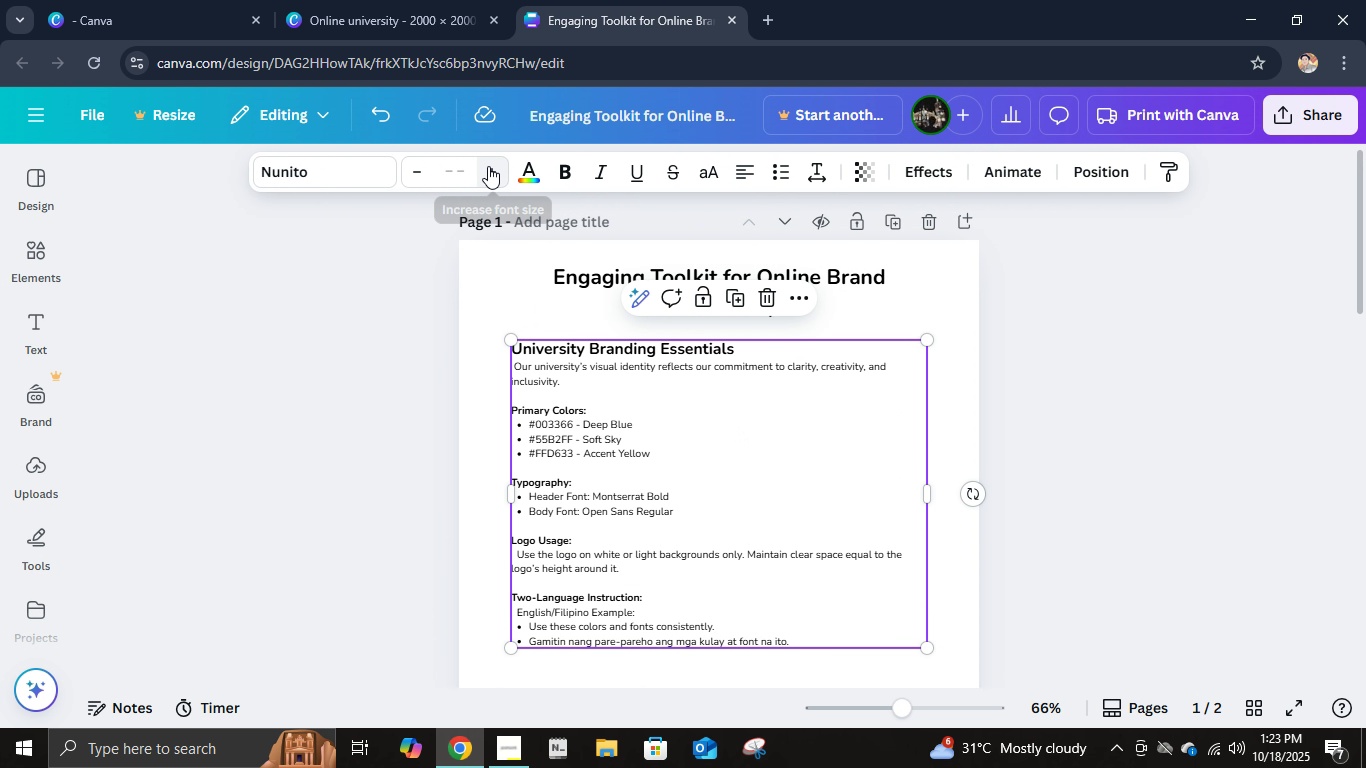 
left_click([488, 166])
 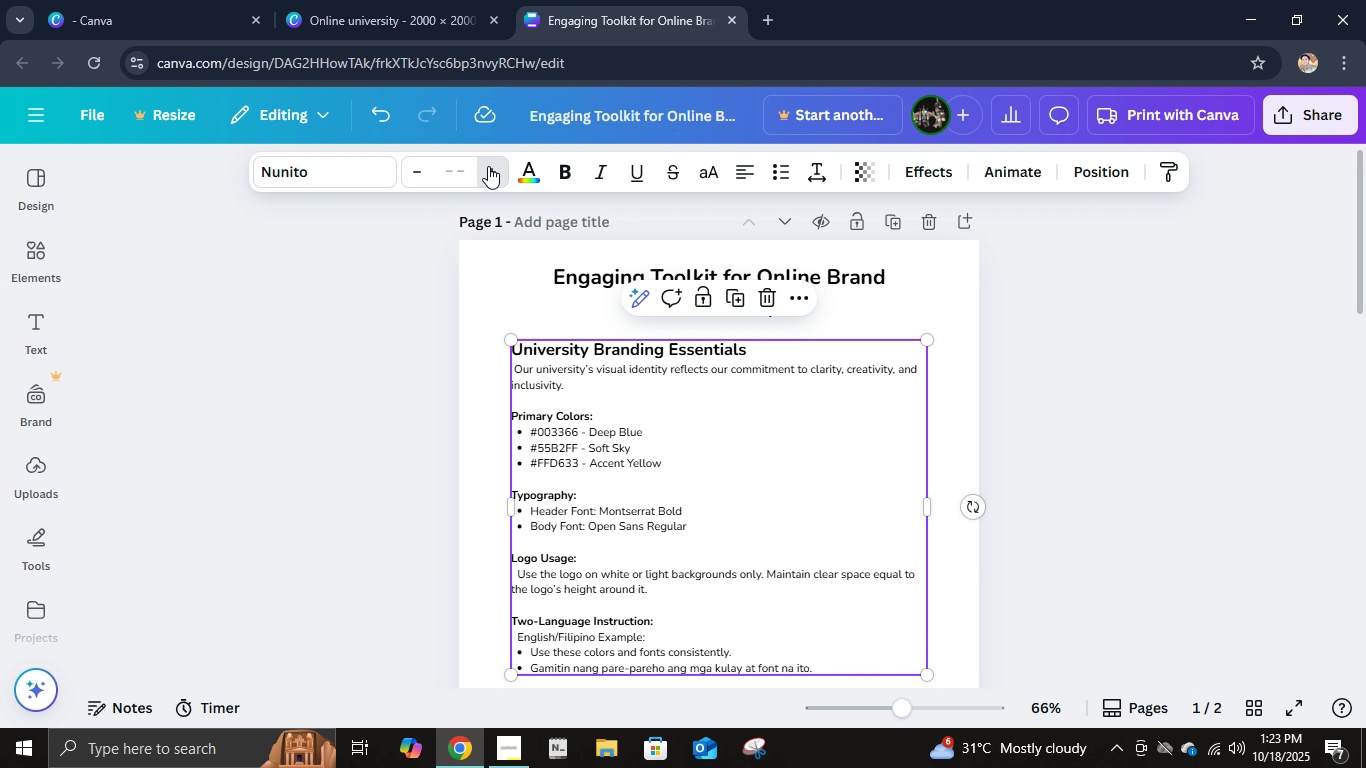 
left_click([488, 166])
 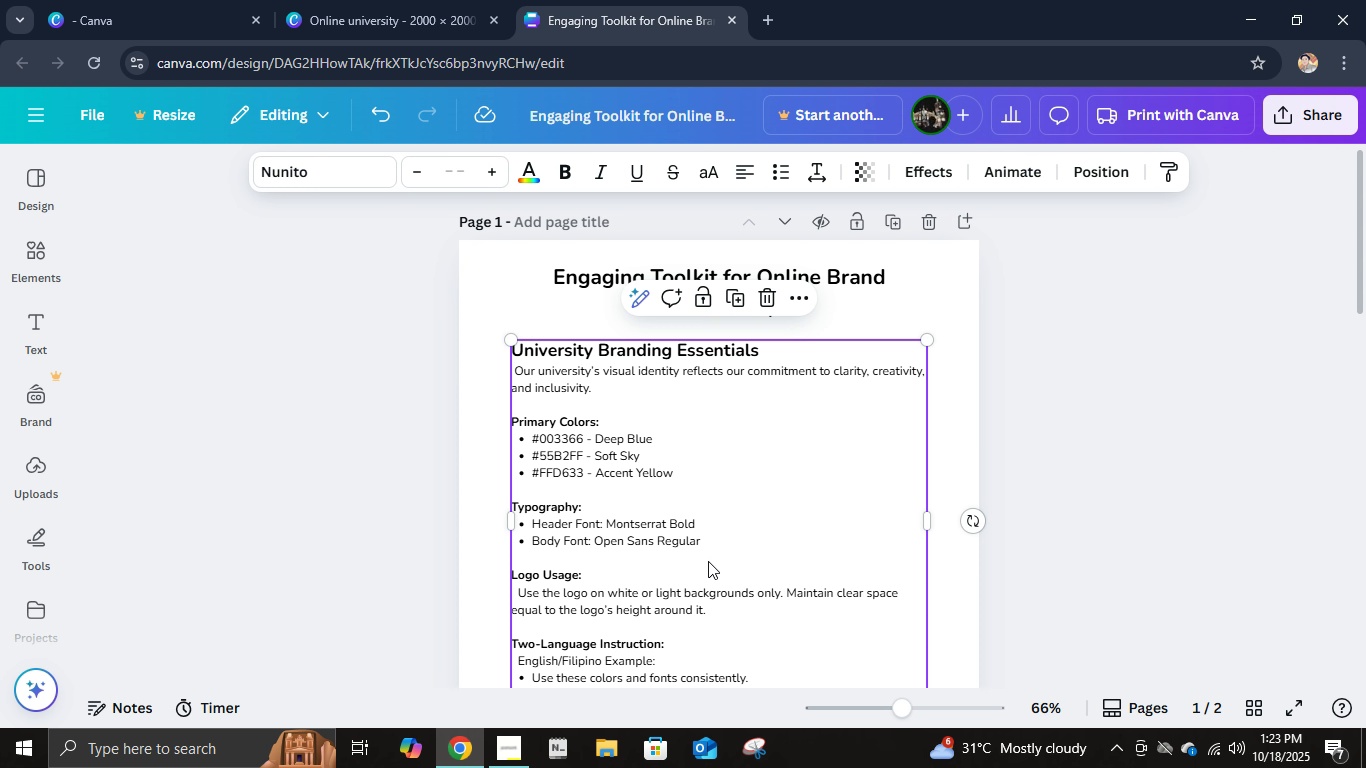 
scroll: coordinate [708, 540], scroll_direction: down, amount: 5.0
 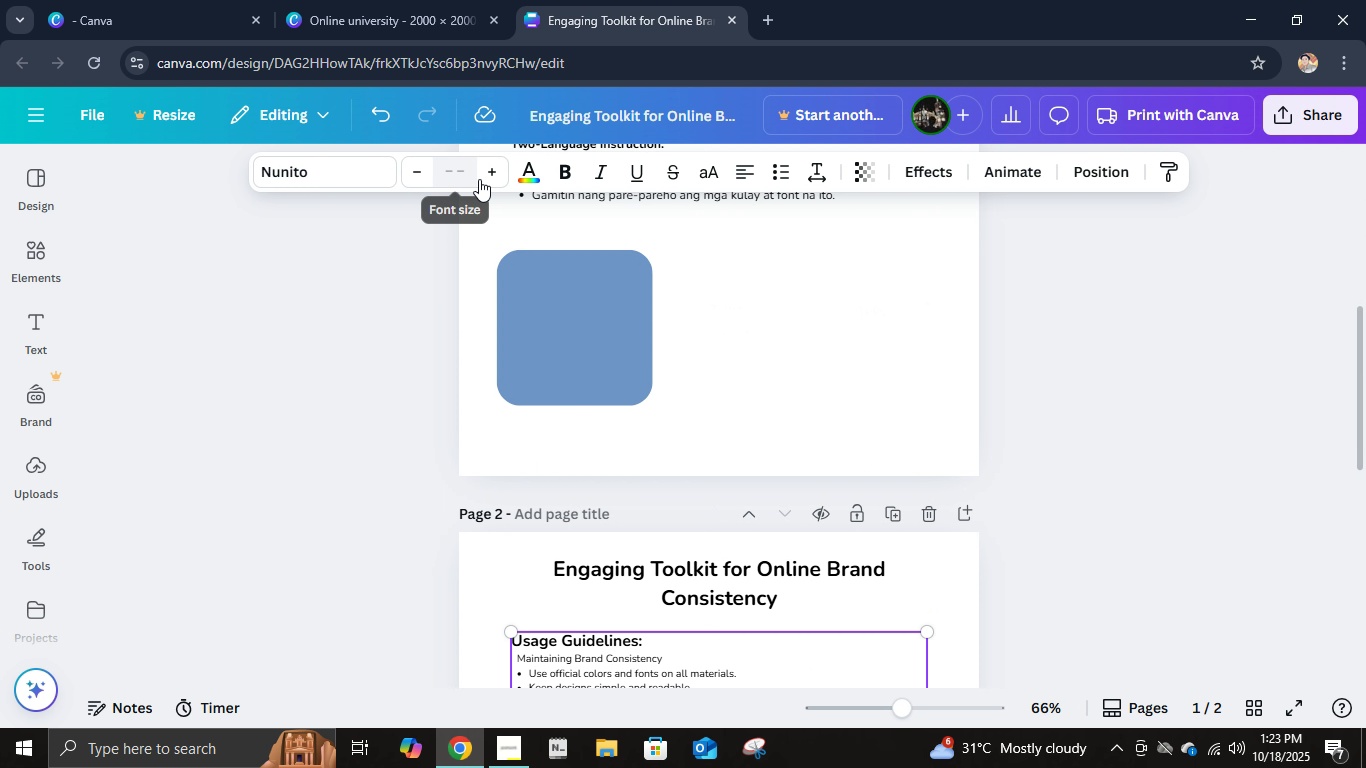 
double_click([493, 180])
 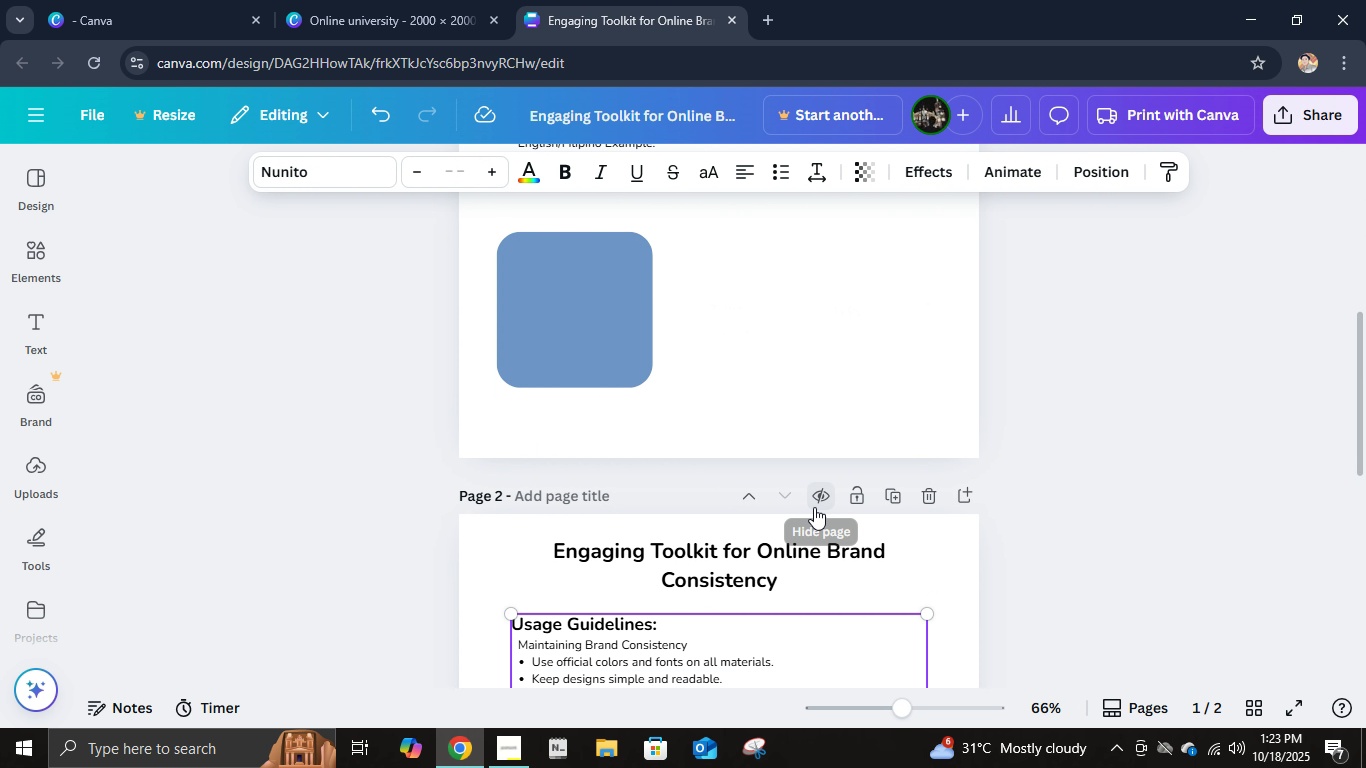 
scroll: coordinate [814, 507], scroll_direction: down, amount: 4.0
 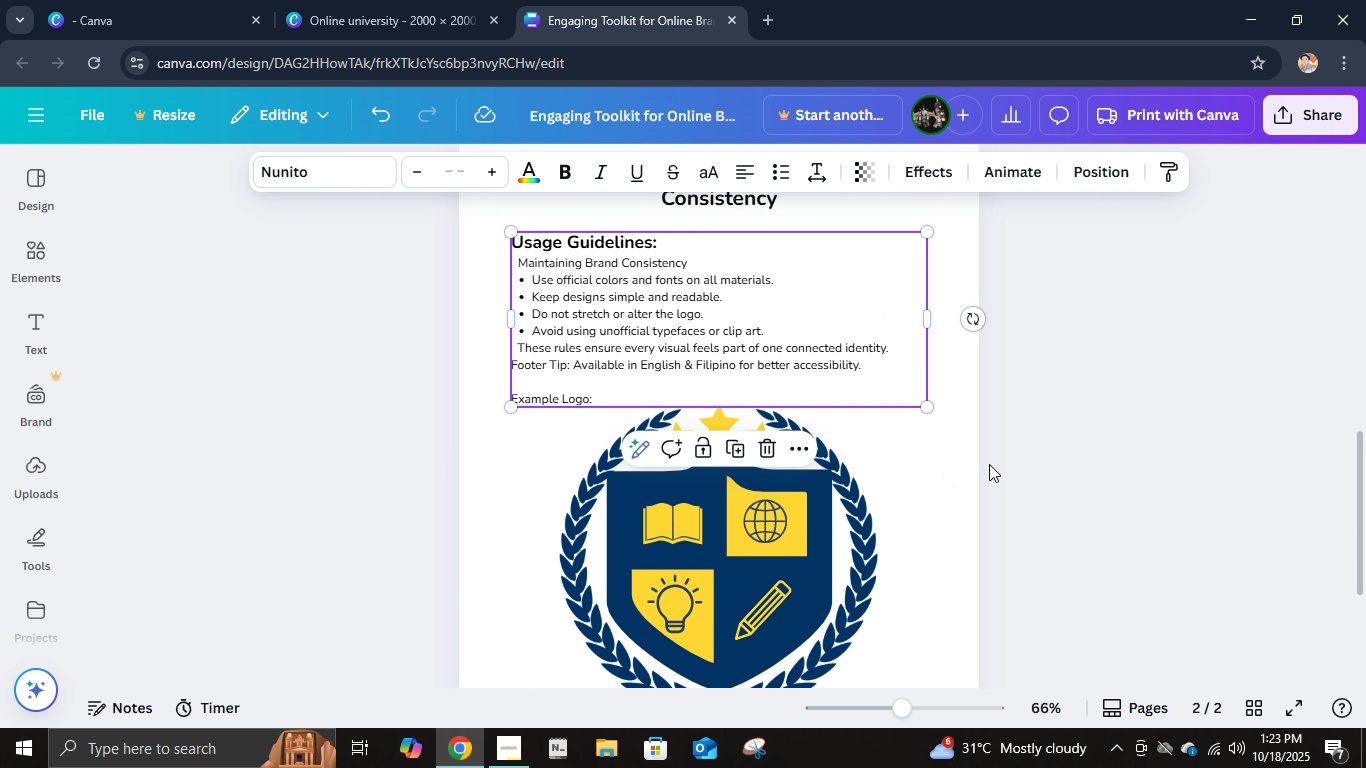 
left_click([989, 464])
 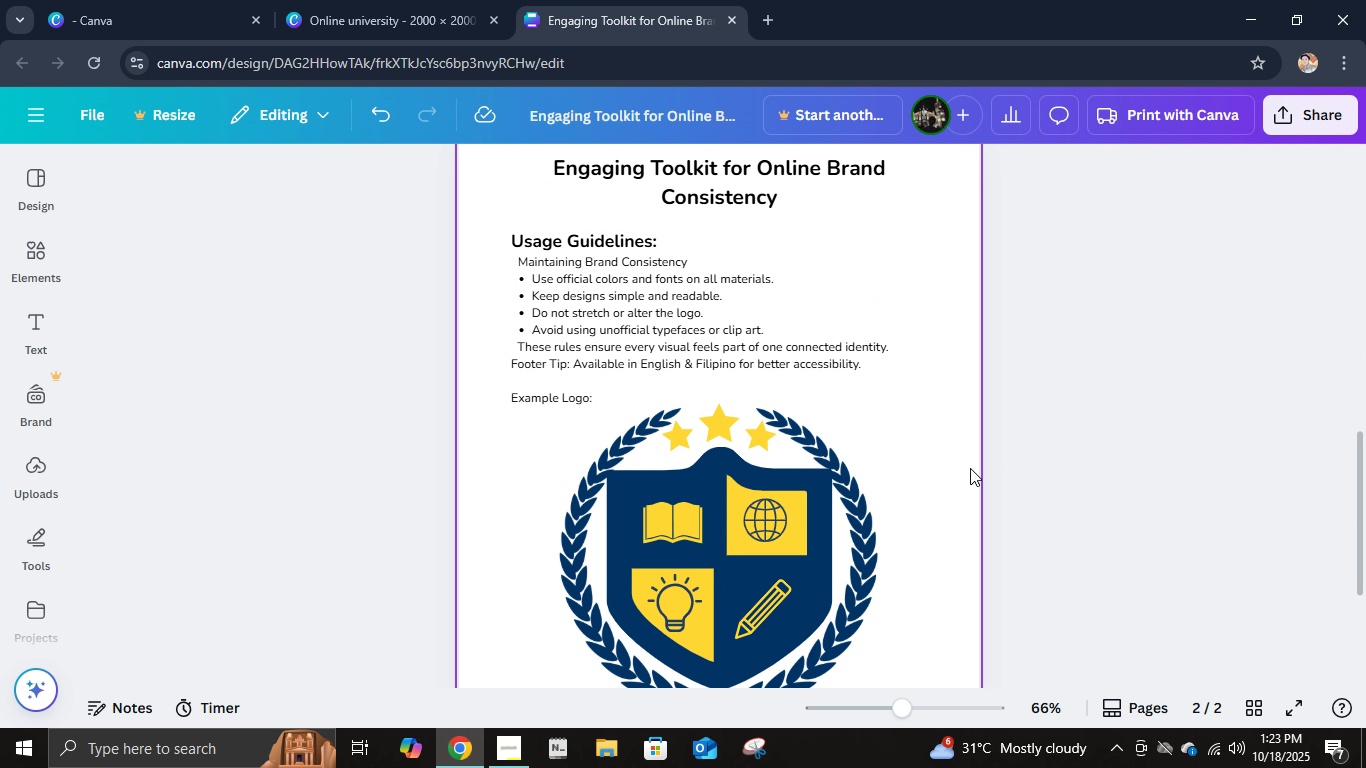 
scroll: coordinate [945, 466], scroll_direction: down, amount: 3.0
 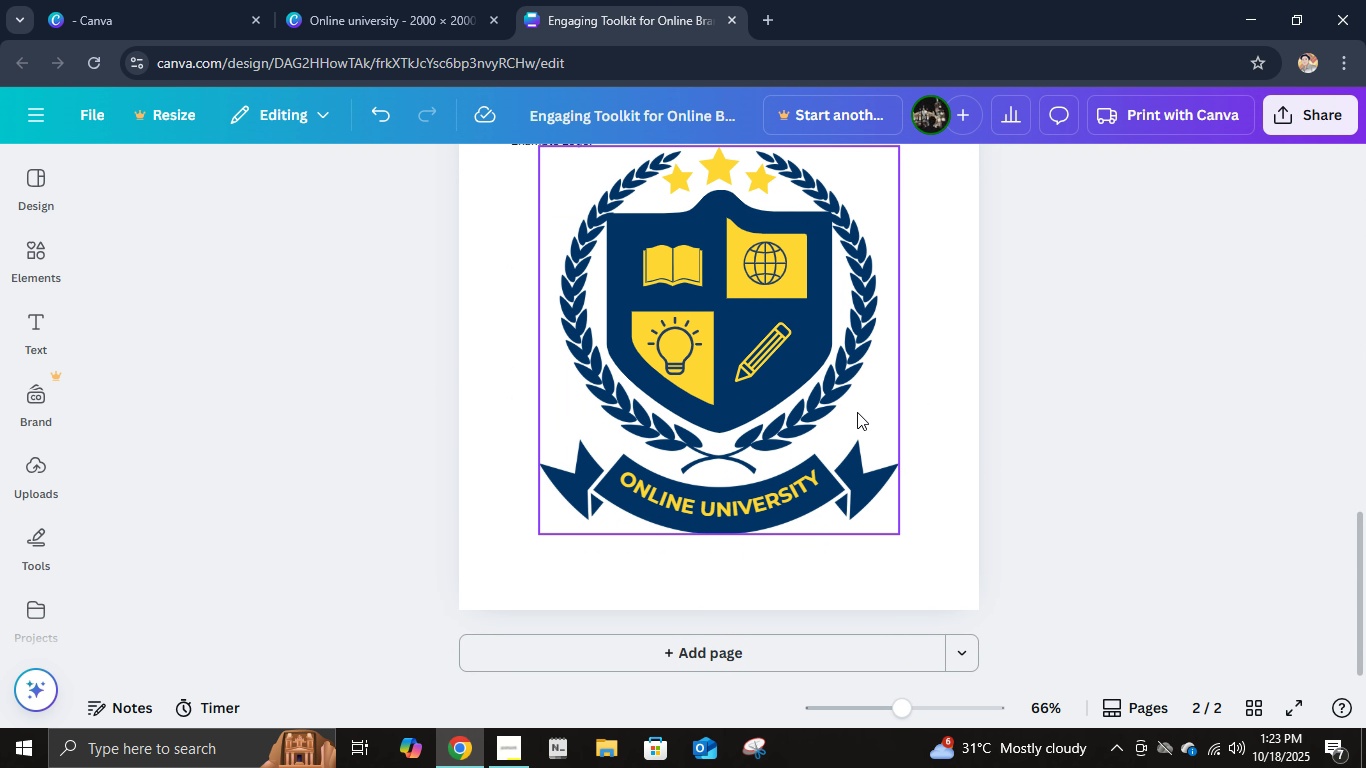 
left_click_drag(start_coordinate=[859, 411], to_coordinate=[859, 439])
 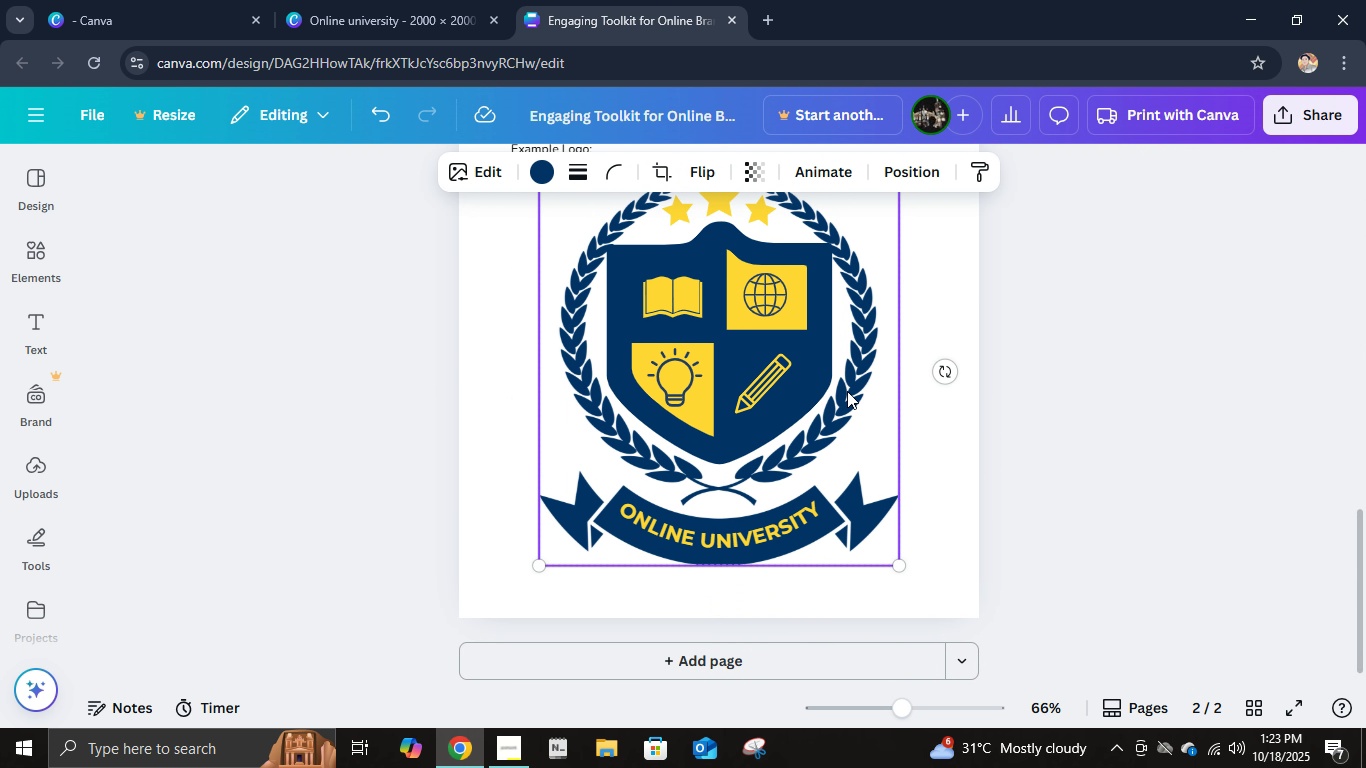 
scroll: coordinate [777, 517], scroll_direction: up, amount: 10.0
 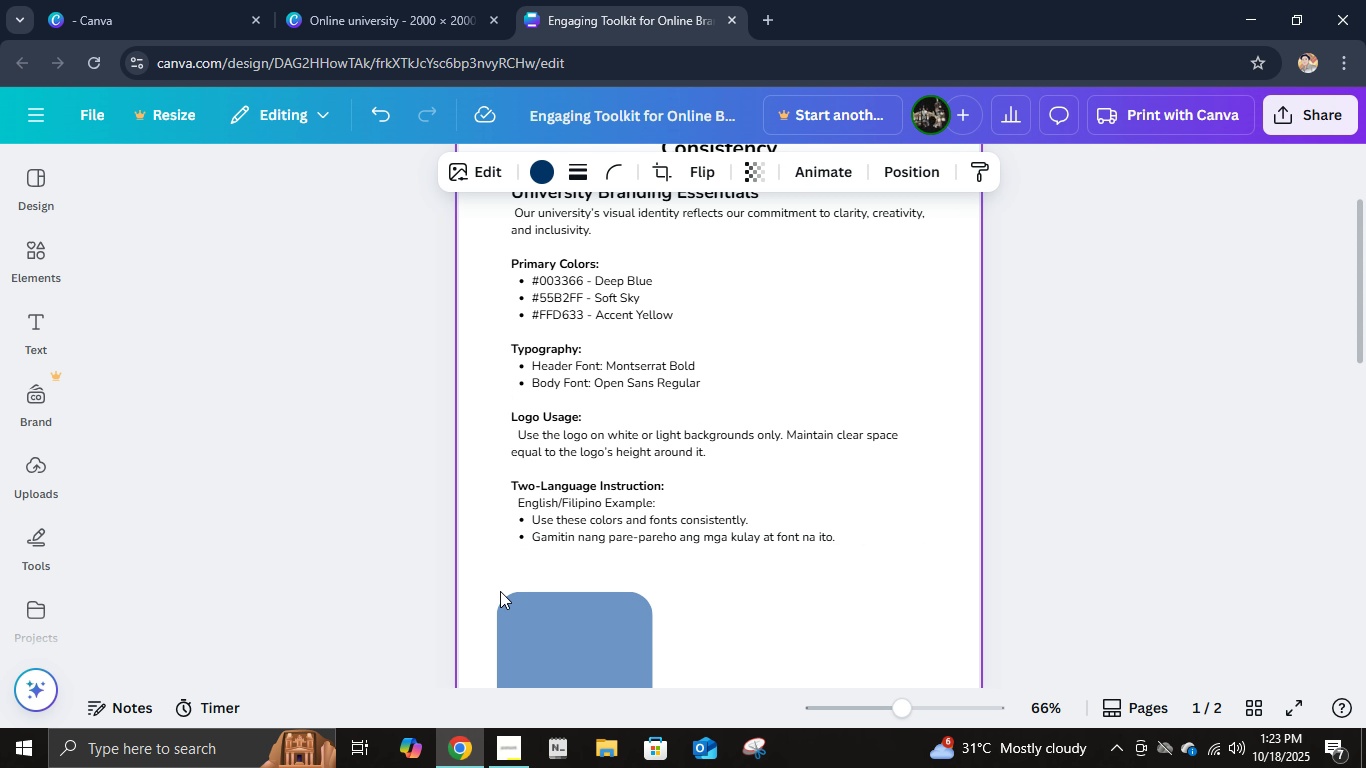 
scroll: coordinate [520, 606], scroll_direction: down, amount: 2.0
 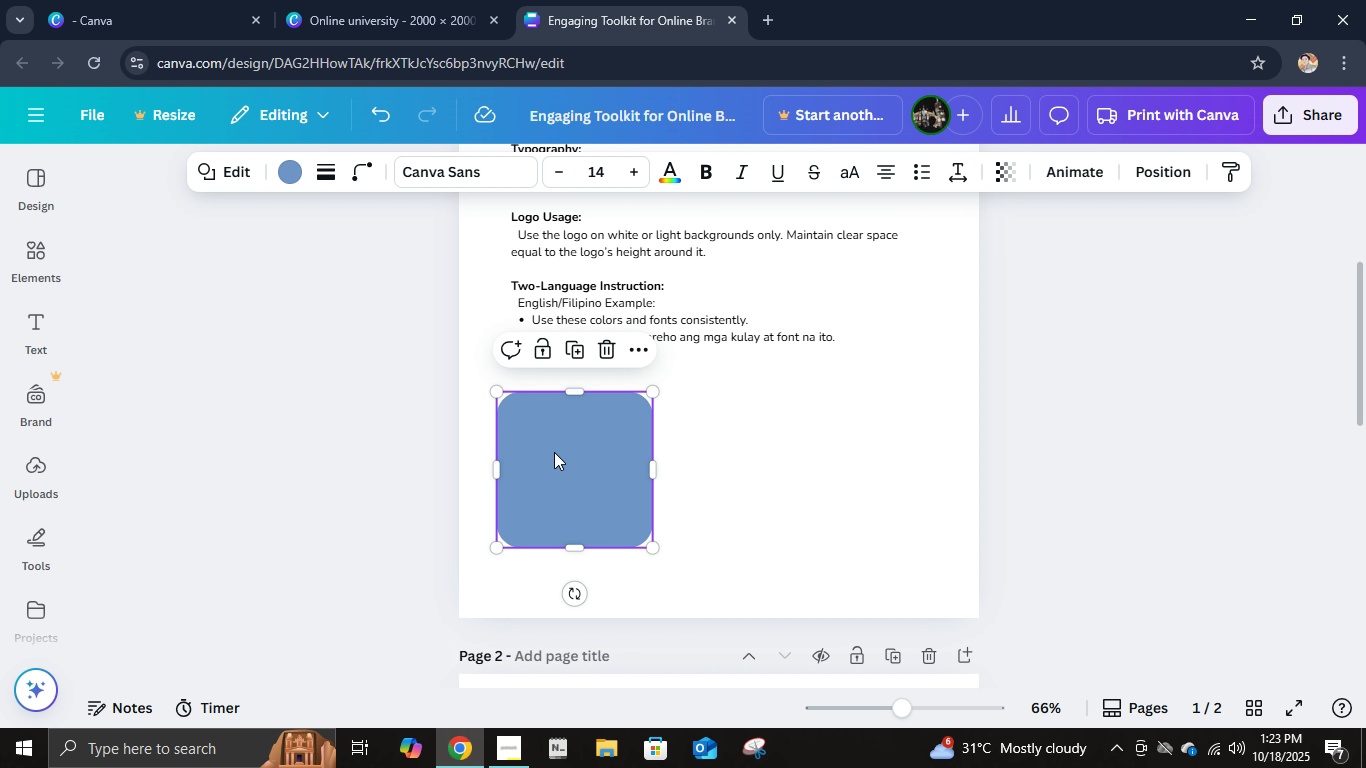 
left_click([554, 452])
 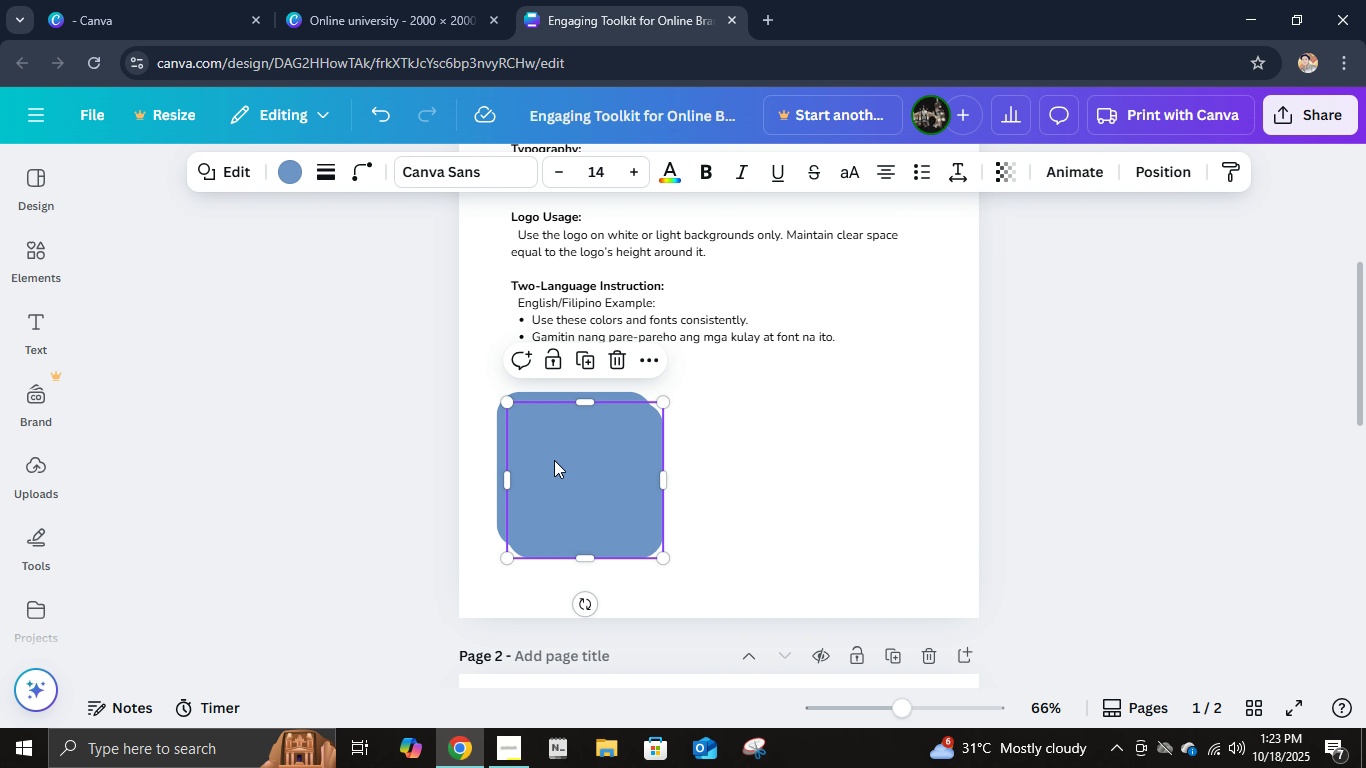 
key(Control+D)
 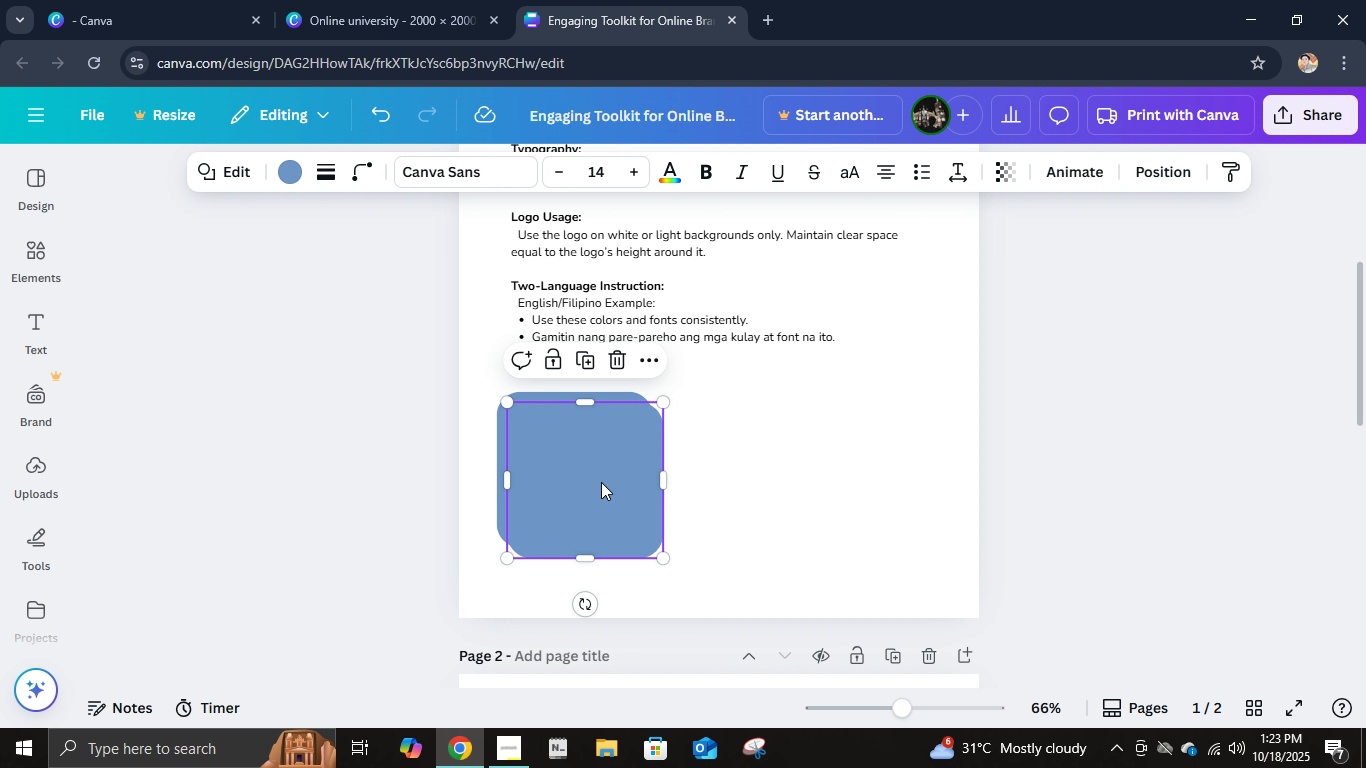 
left_click_drag(start_coordinate=[594, 482], to_coordinate=[743, 468])
 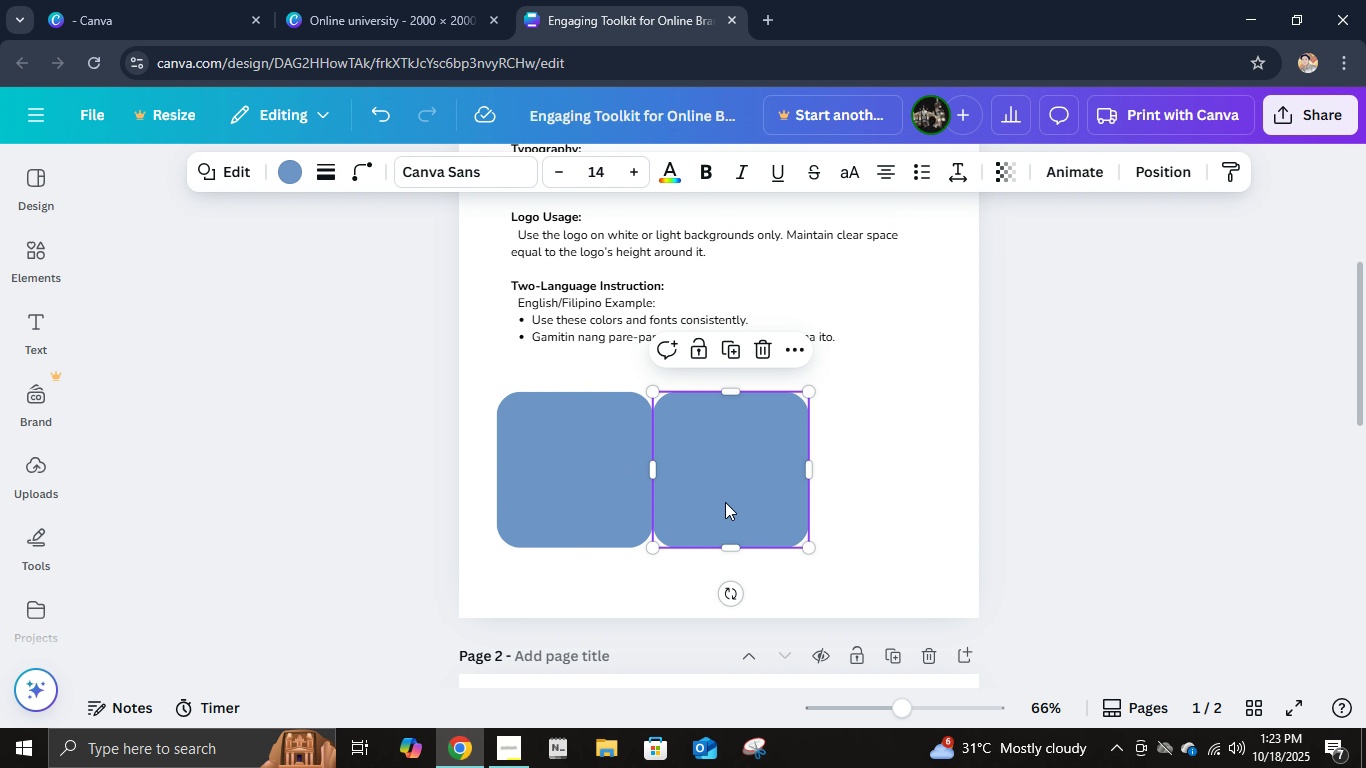 
key(Control+D)
 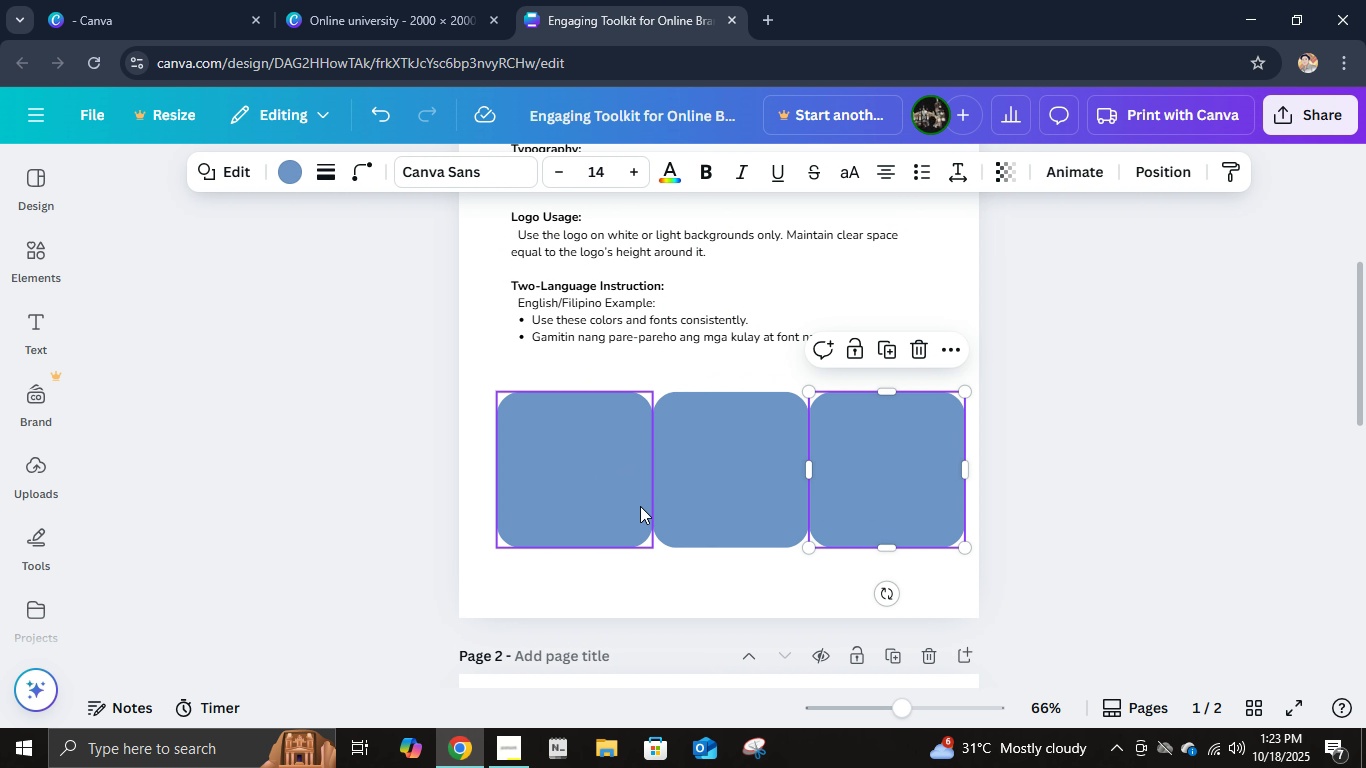 
hold_key(key=ShiftLeft, duration=1.08)
left_click([637, 506])
 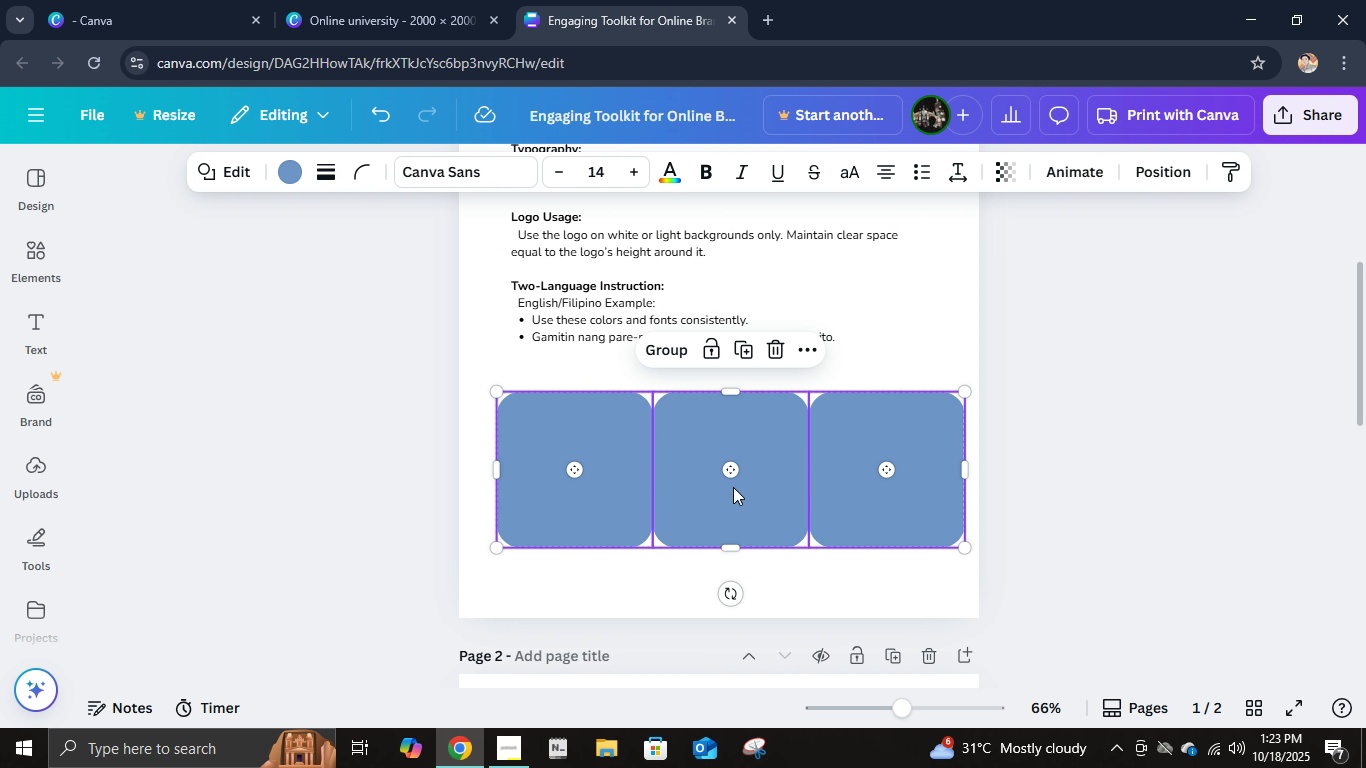 
left_click([733, 487])
 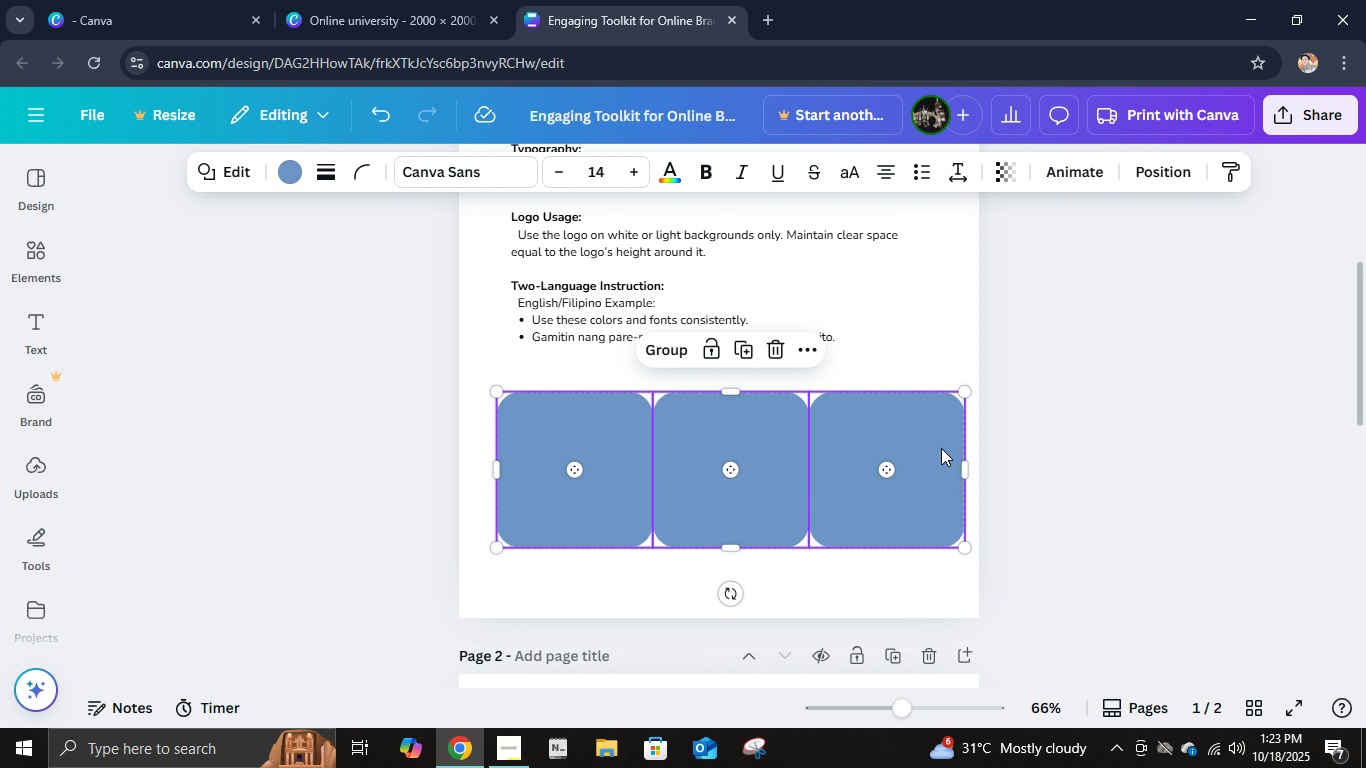 
left_click_drag(start_coordinate=[942, 448], to_coordinate=[925, 457])
 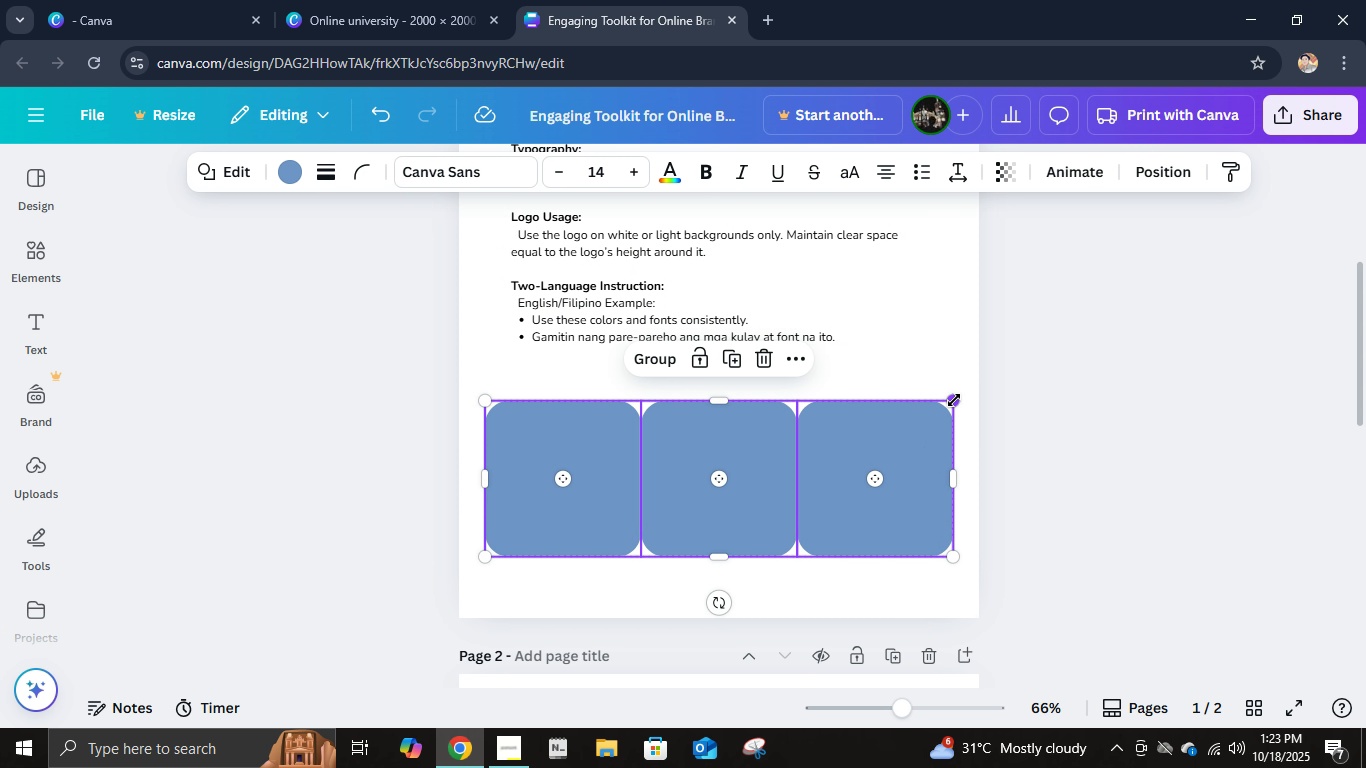 
hold_key(key=ControlLeft, duration=1.54)
left_click_drag(start_coordinate=[954, 399], to_coordinate=[870, 454])
 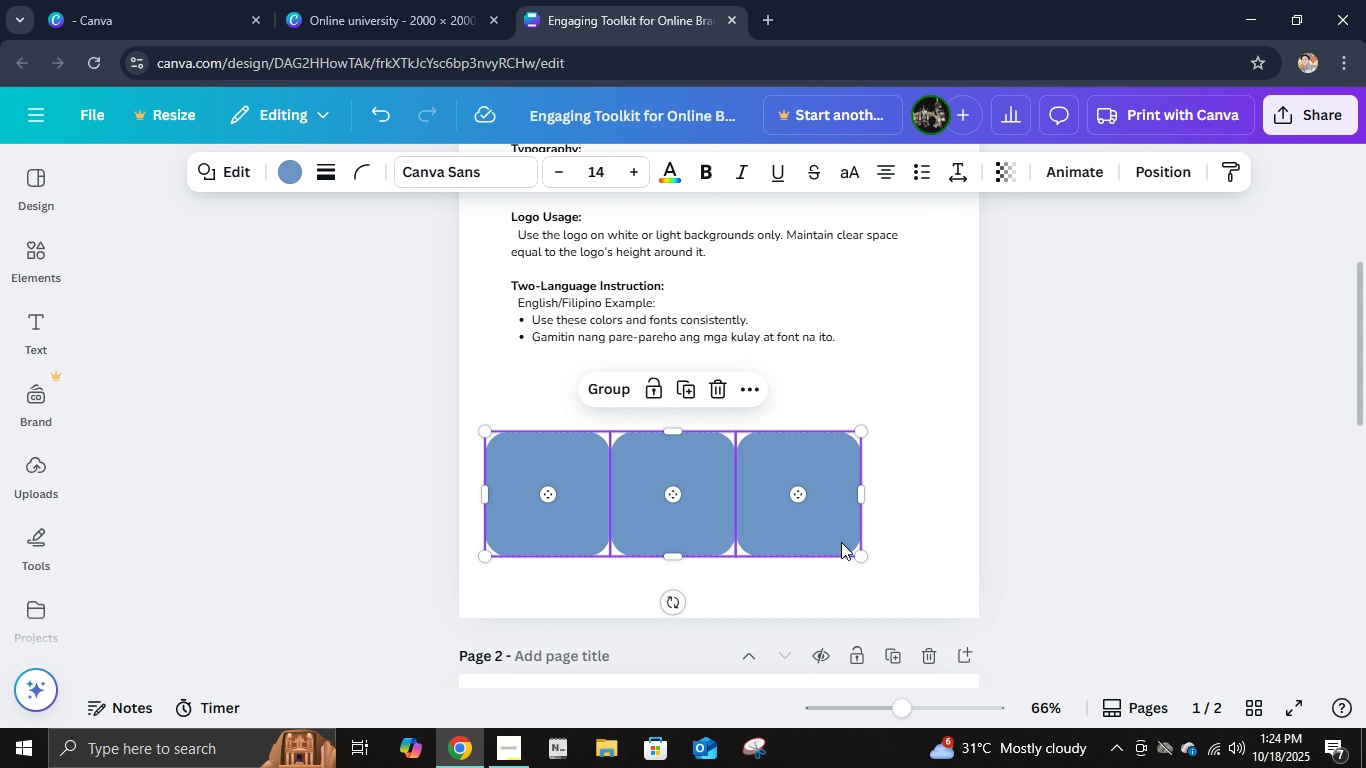 
key(Control+ControlLeft)
 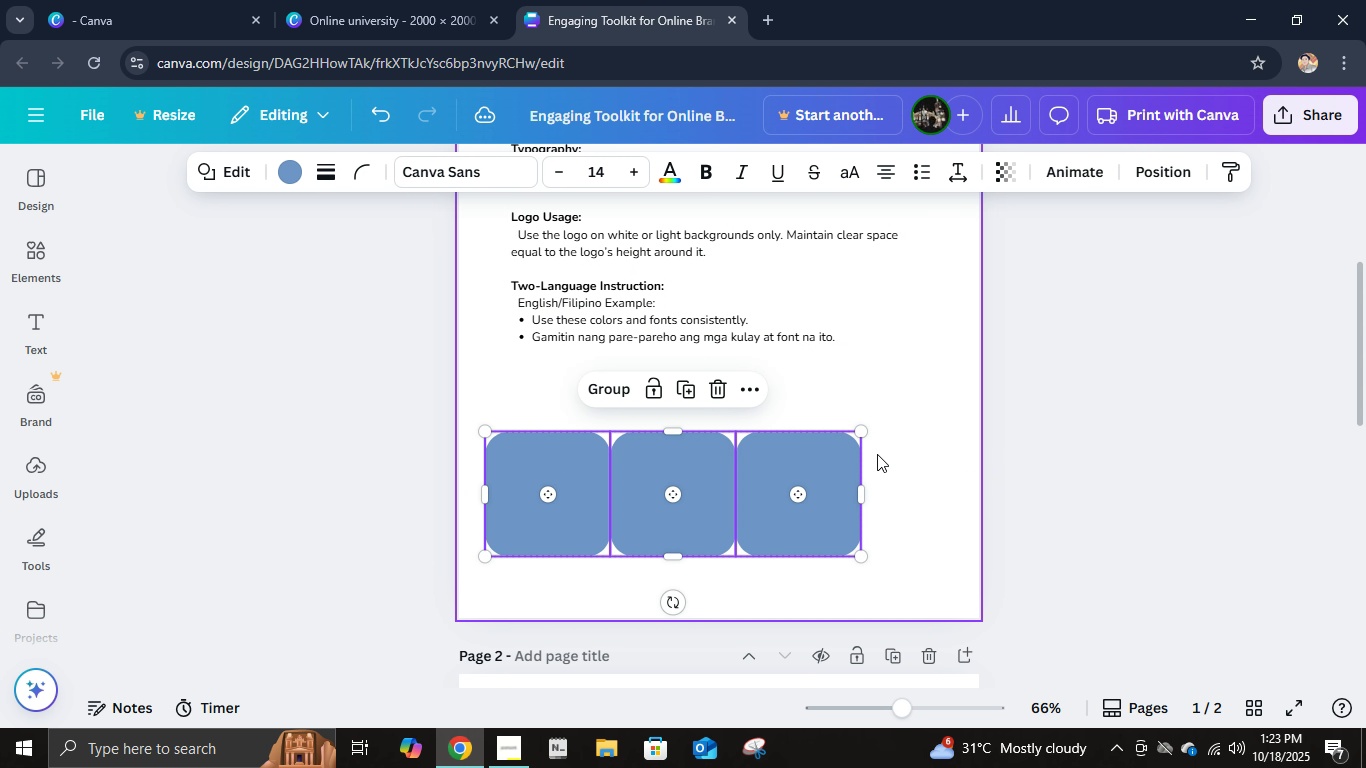 
key(Control+ControlLeft)
 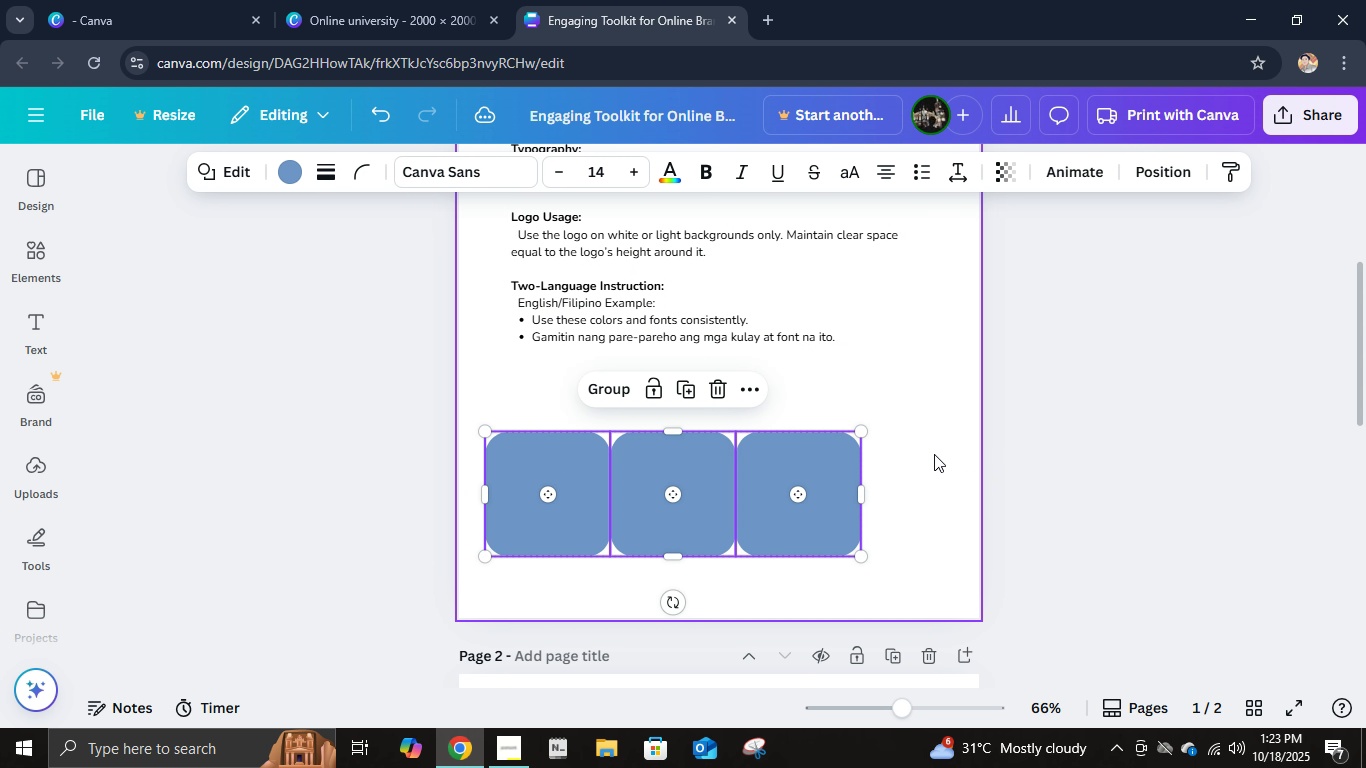 
key(Control+ControlLeft)
 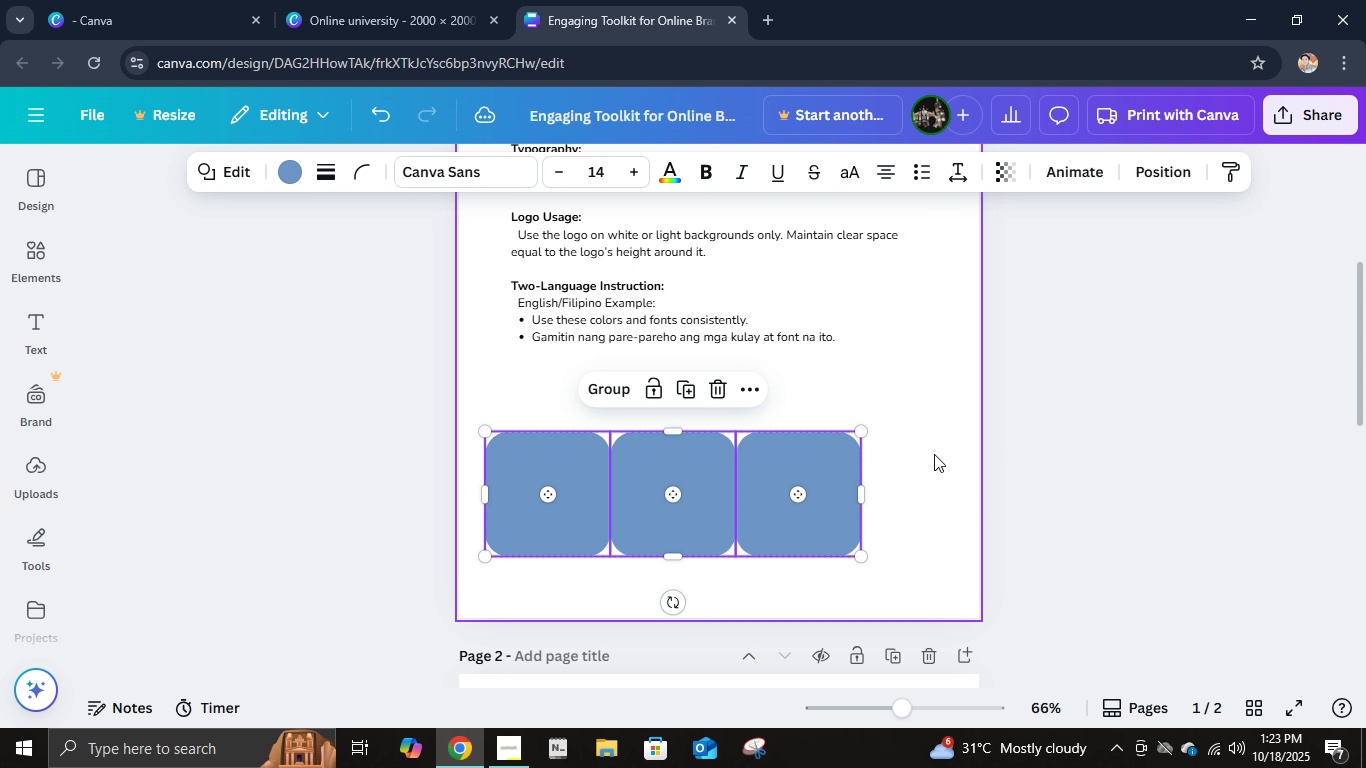 
key(Control+ControlLeft)
 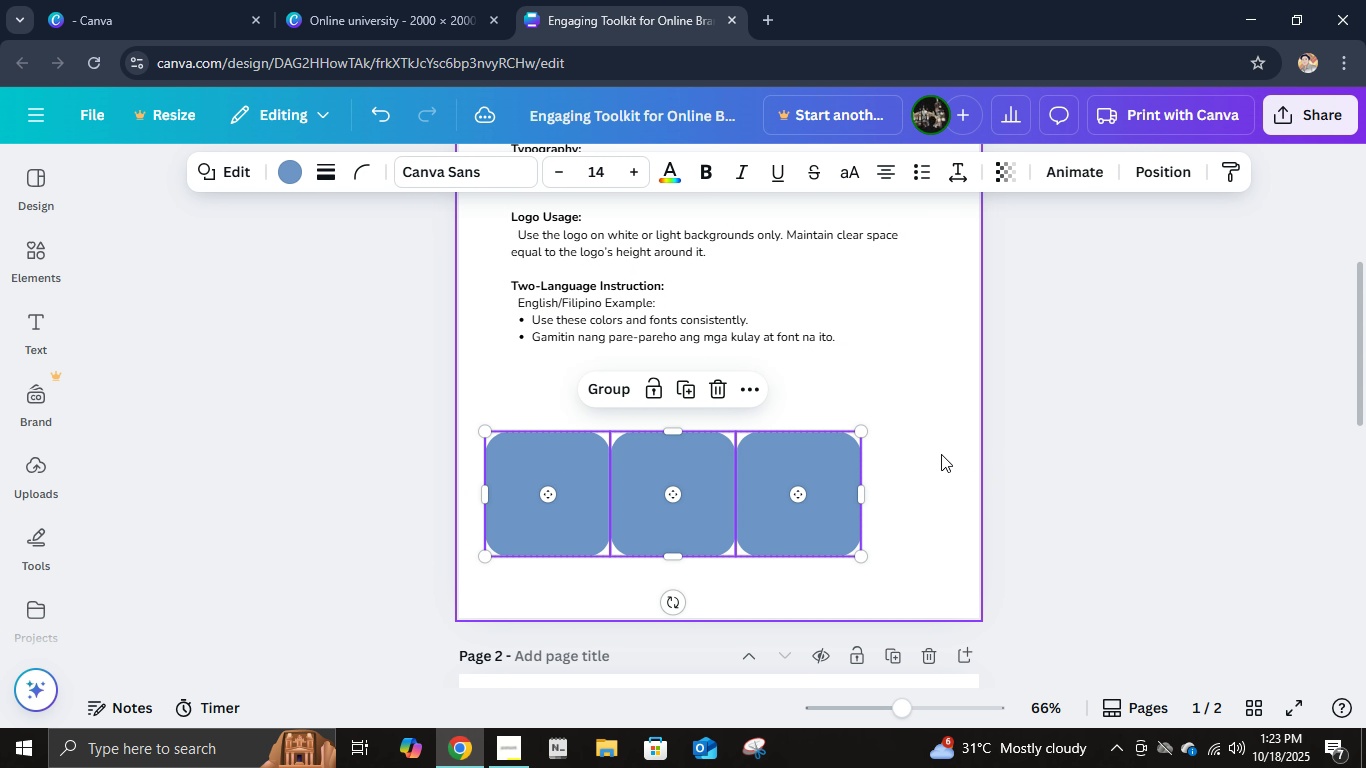 
key(Control+ControlLeft)
 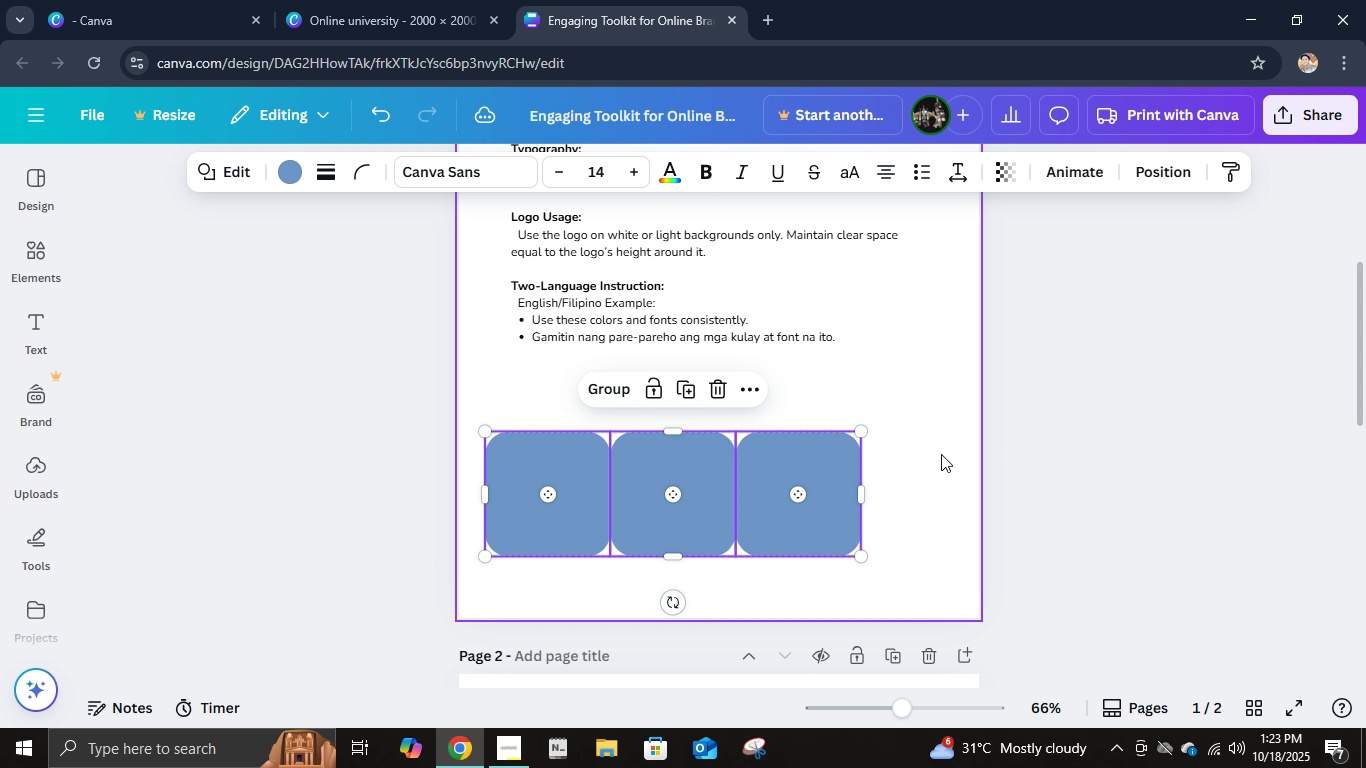 
key(Control+ControlLeft)
 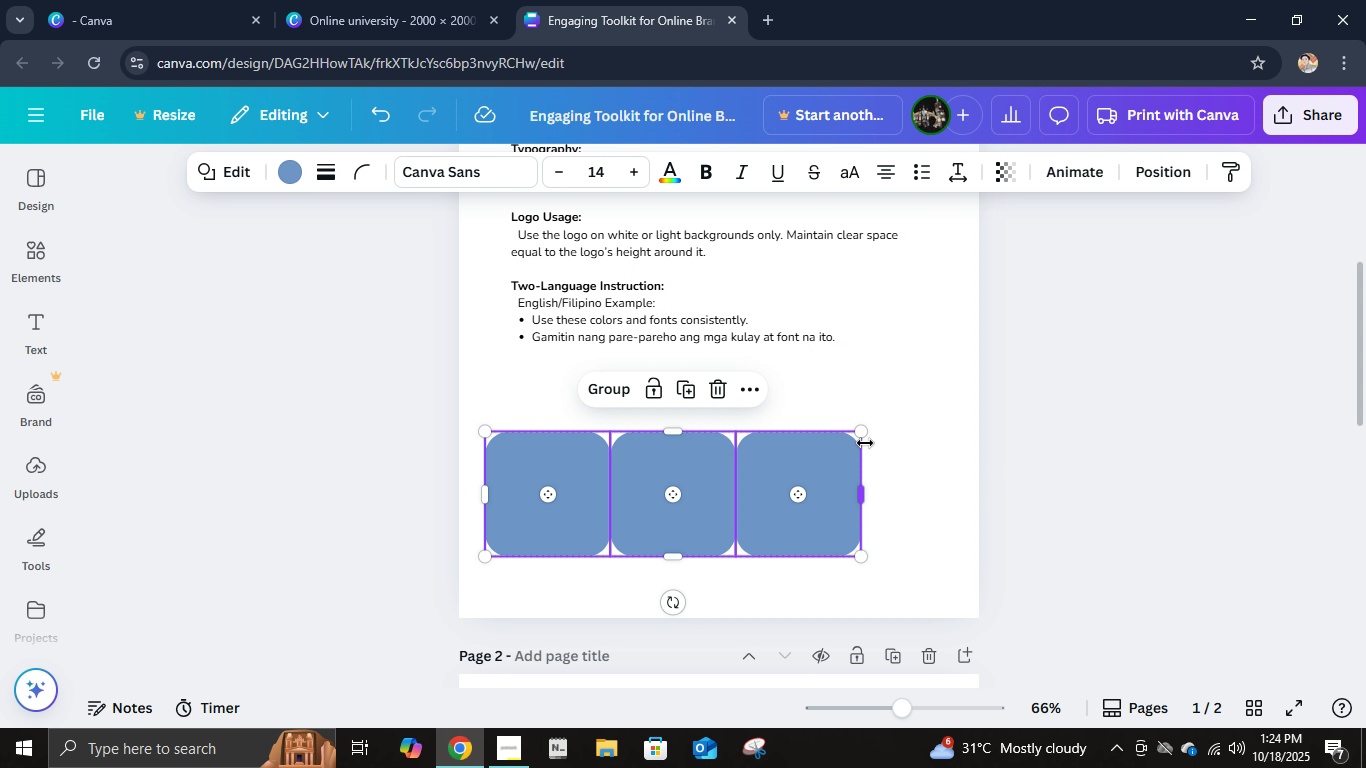 
left_click_drag(start_coordinate=[863, 432], to_coordinate=[875, 420])
 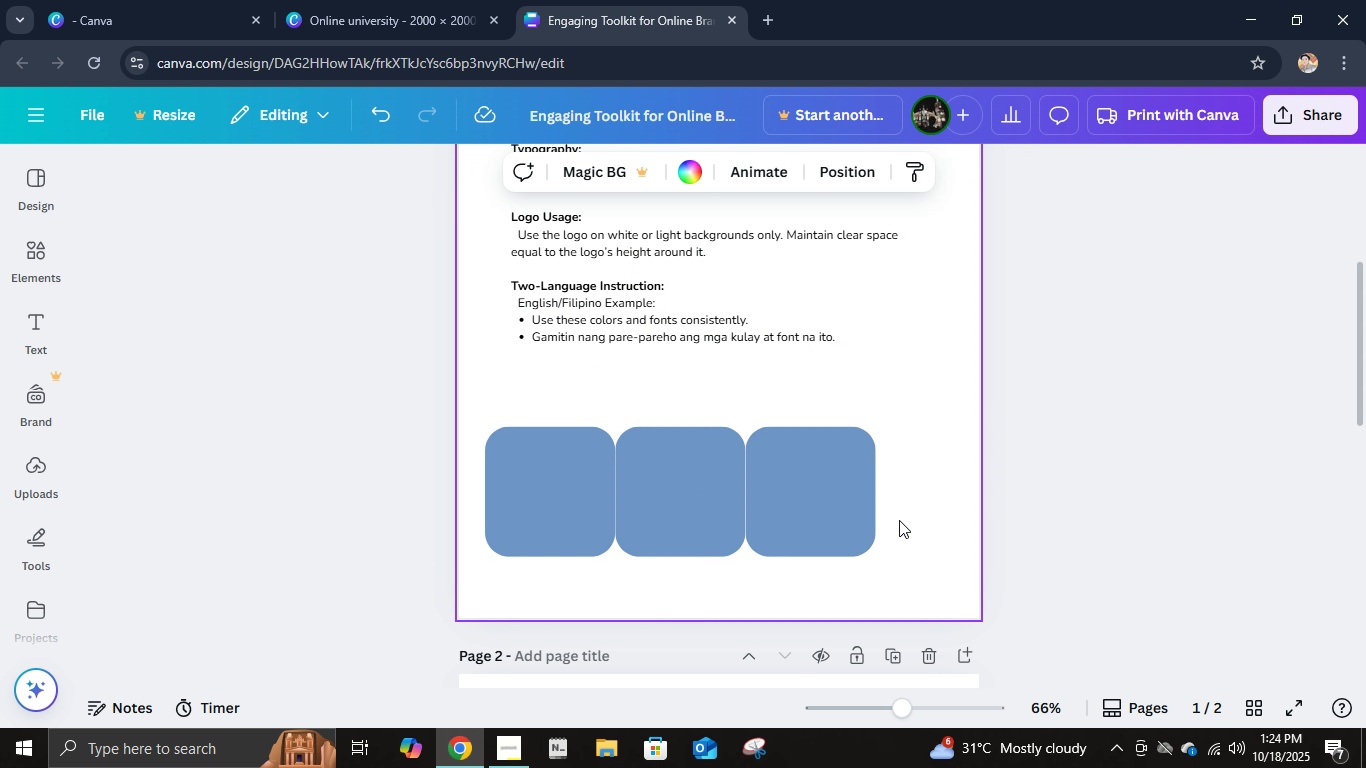 
left_click([906, 520])
 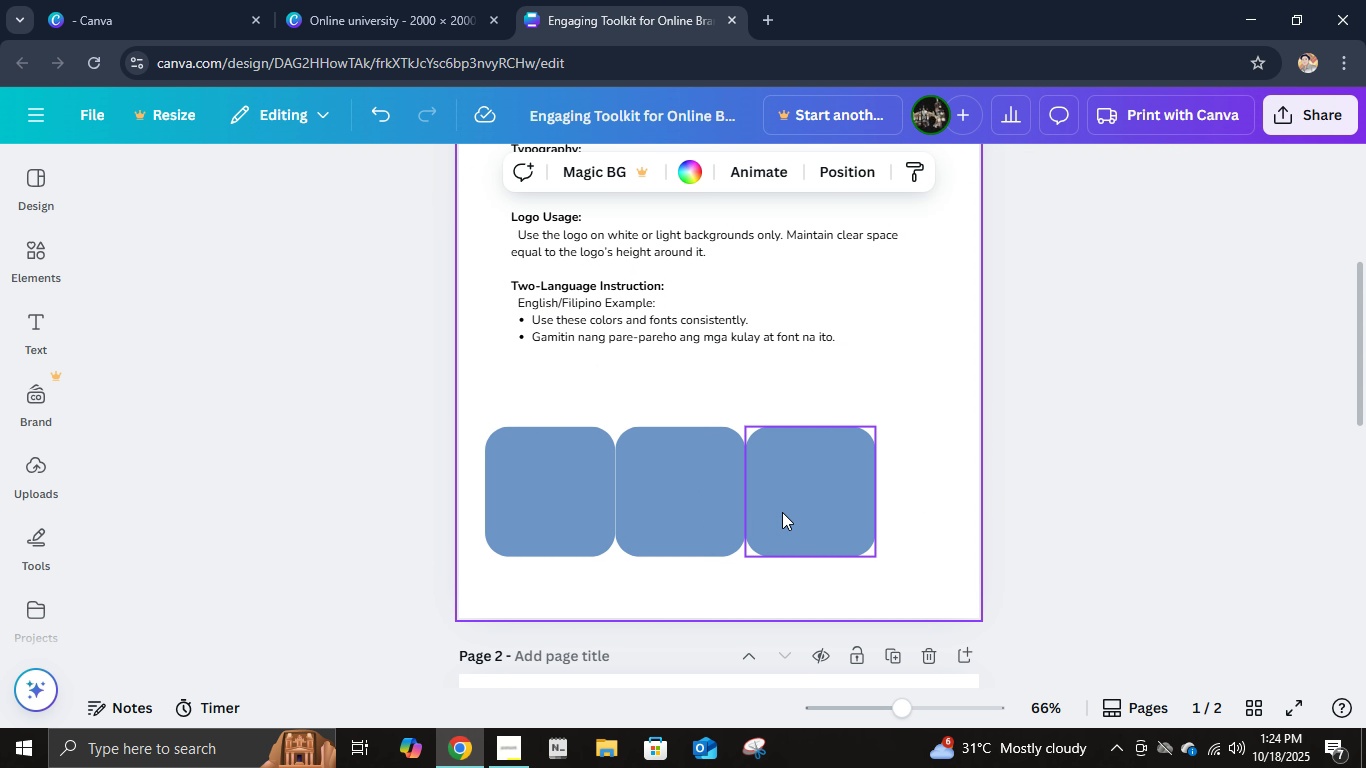 
left_click_drag(start_coordinate=[782, 512], to_coordinate=[857, 511])
 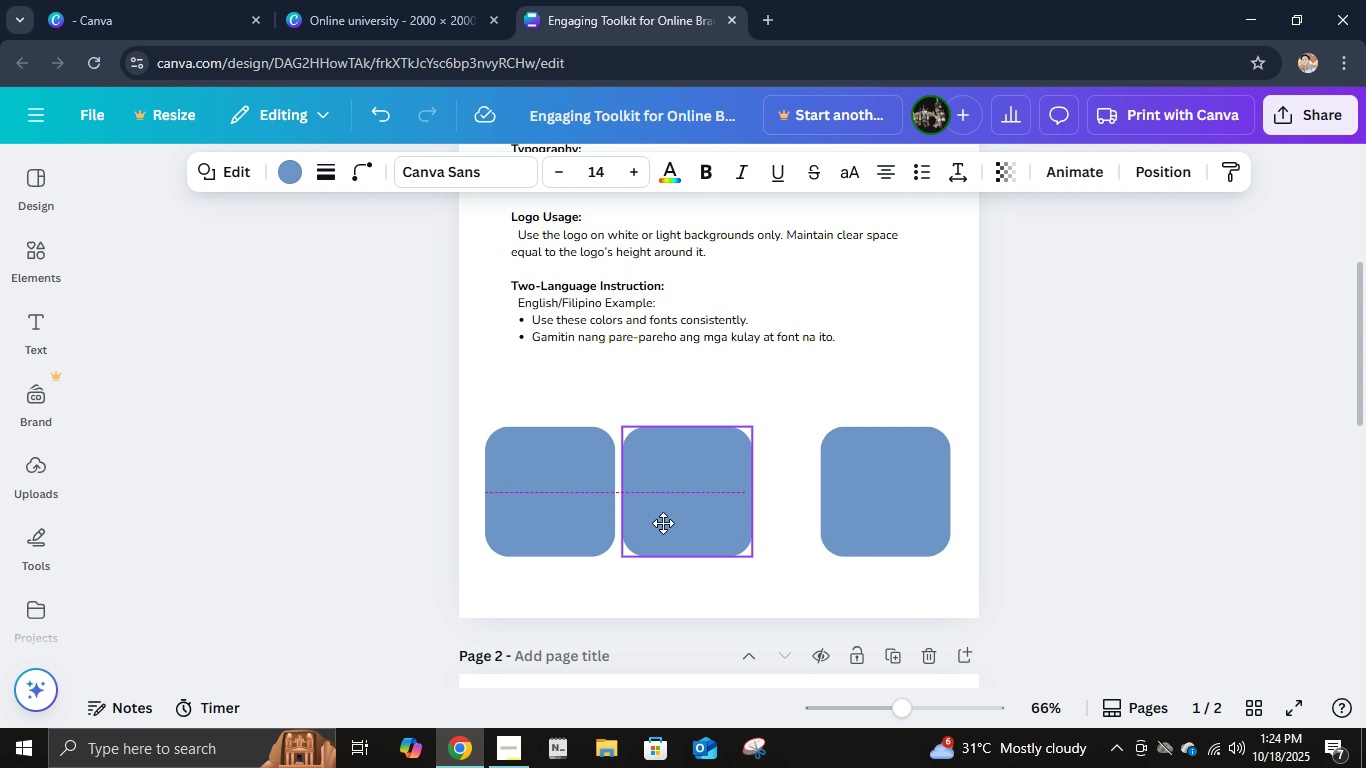 
left_click_drag(start_coordinate=[651, 519], to_coordinate=[688, 521])
 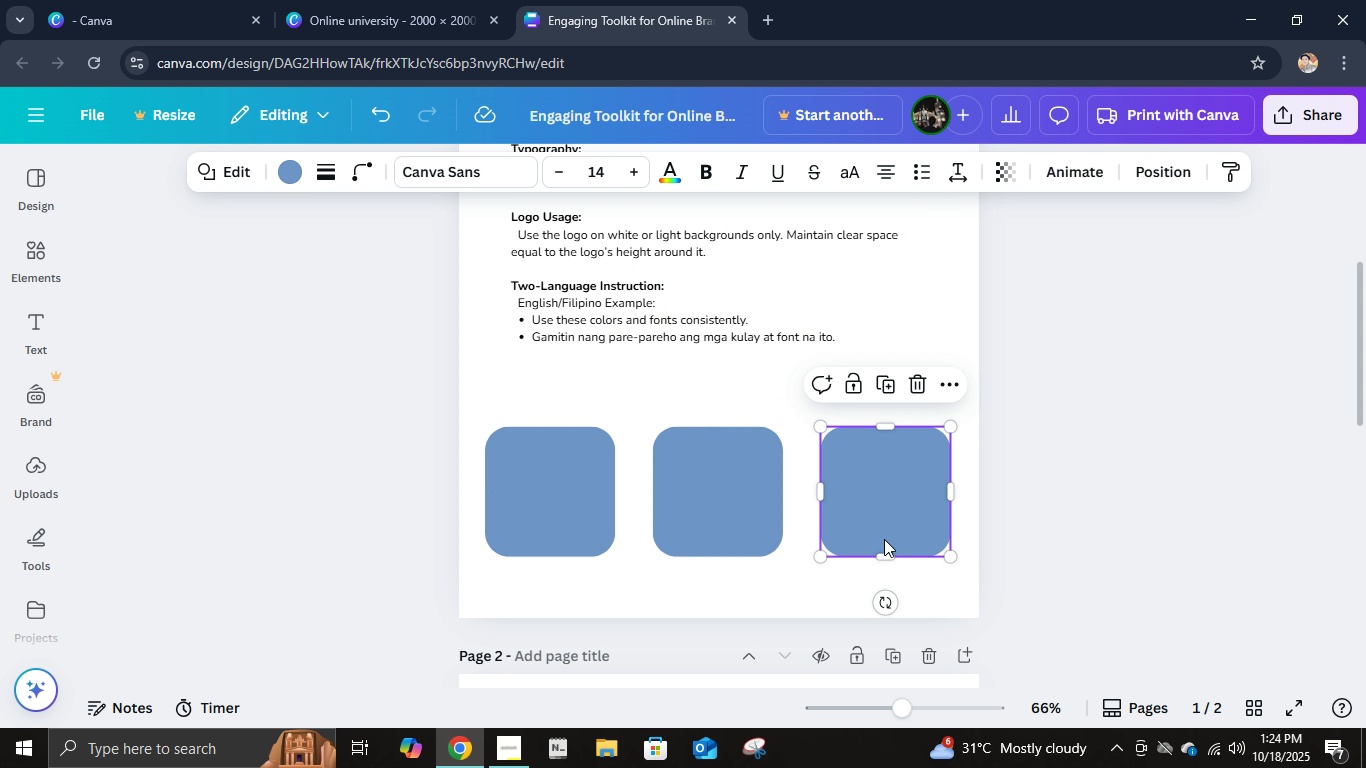 
left_click([884, 539])
 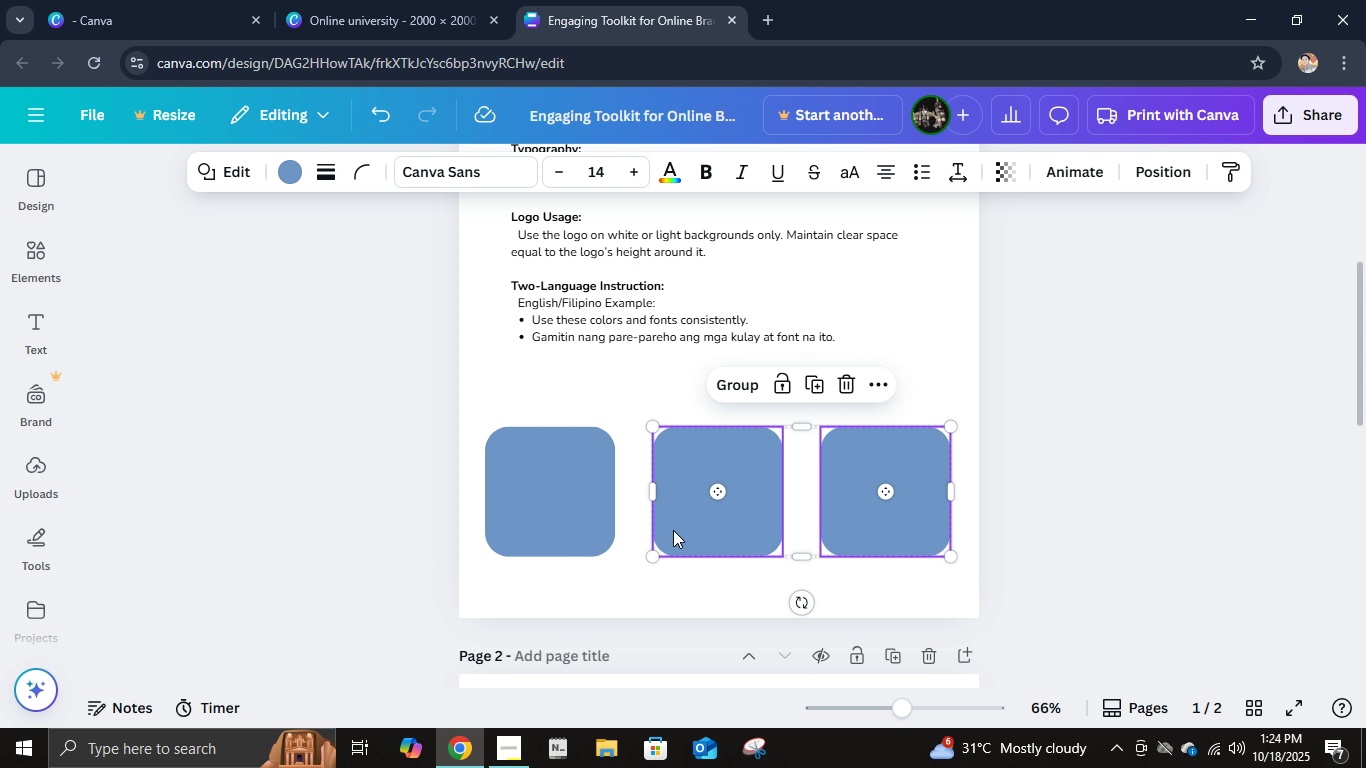 
hold_key(key=ShiftLeft, duration=0.81)
left_click([673, 530])
 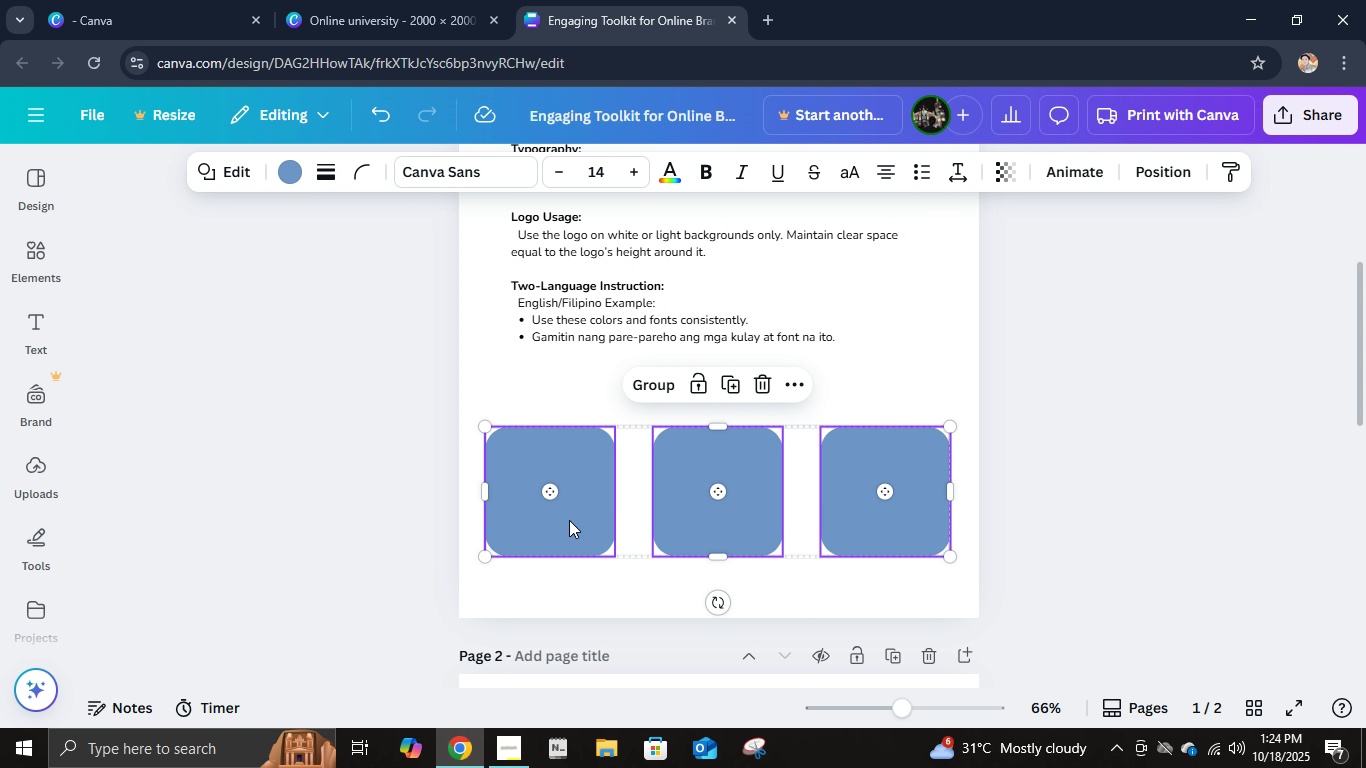 
double_click([569, 520])
 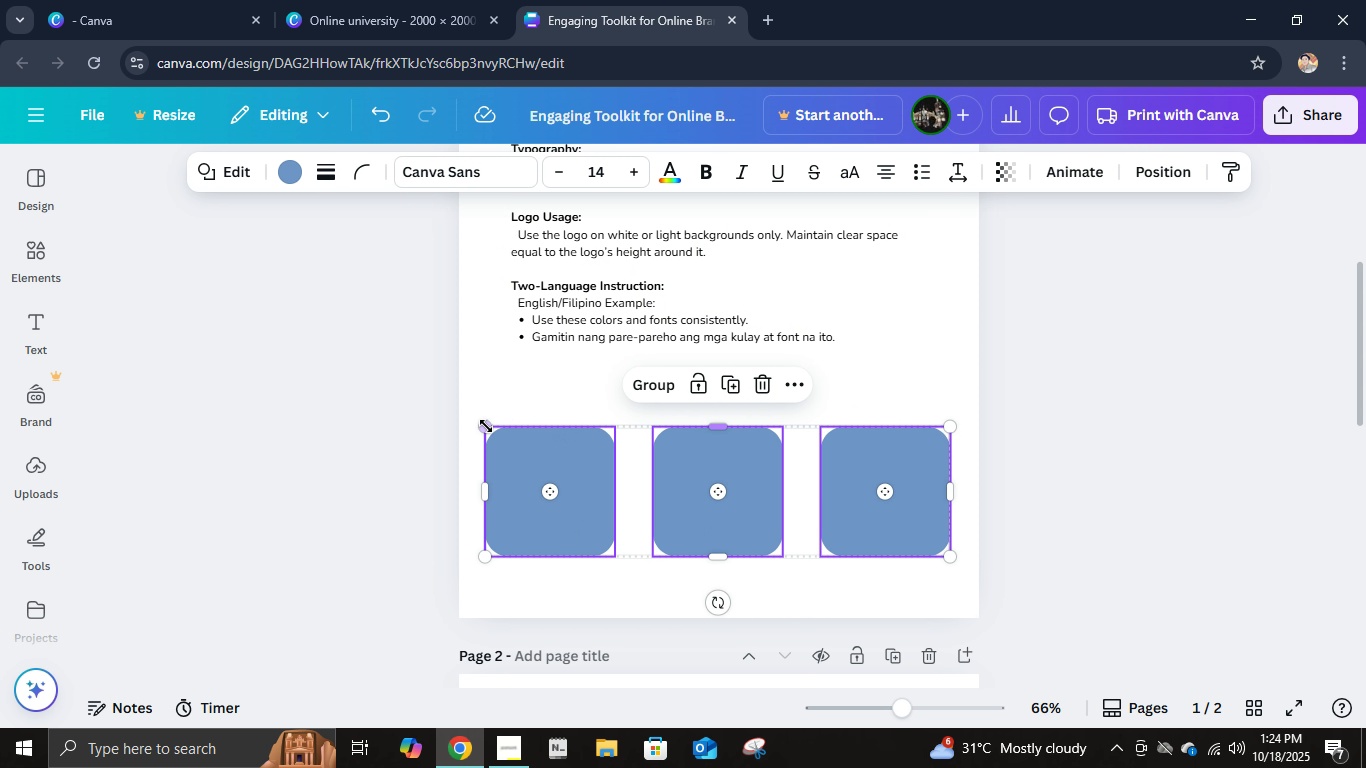 
left_click_drag(start_coordinate=[482, 427], to_coordinate=[423, 388])
 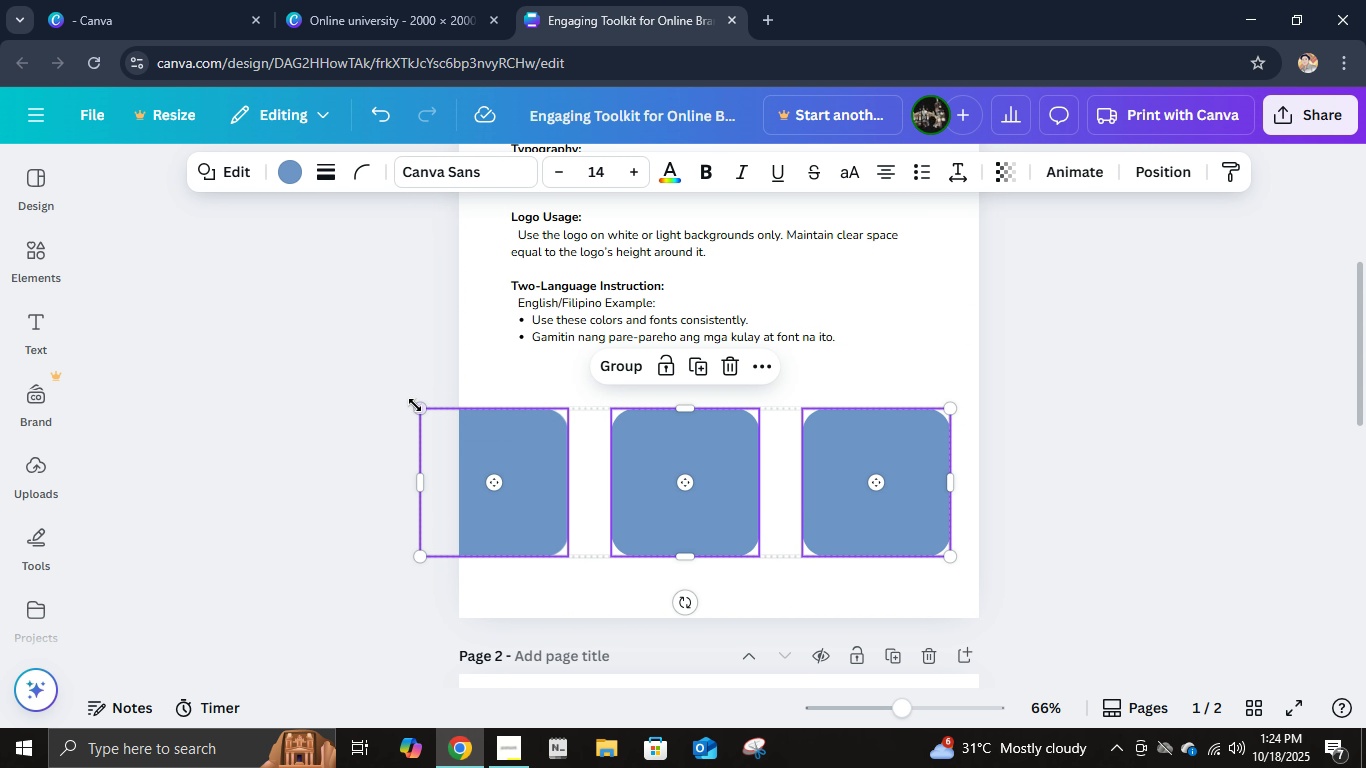 
left_click_drag(start_coordinate=[421, 407], to_coordinate=[438, 420])
 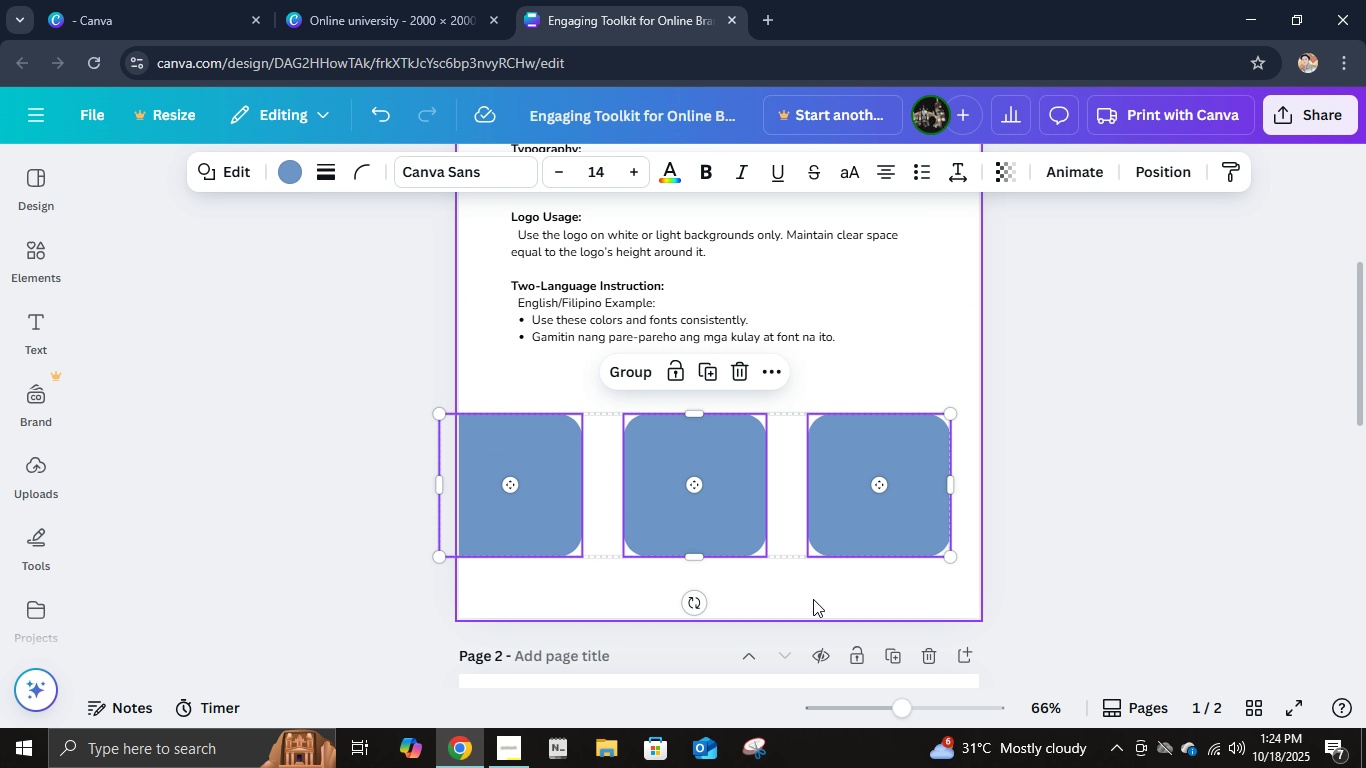 
left_click([815, 601])
 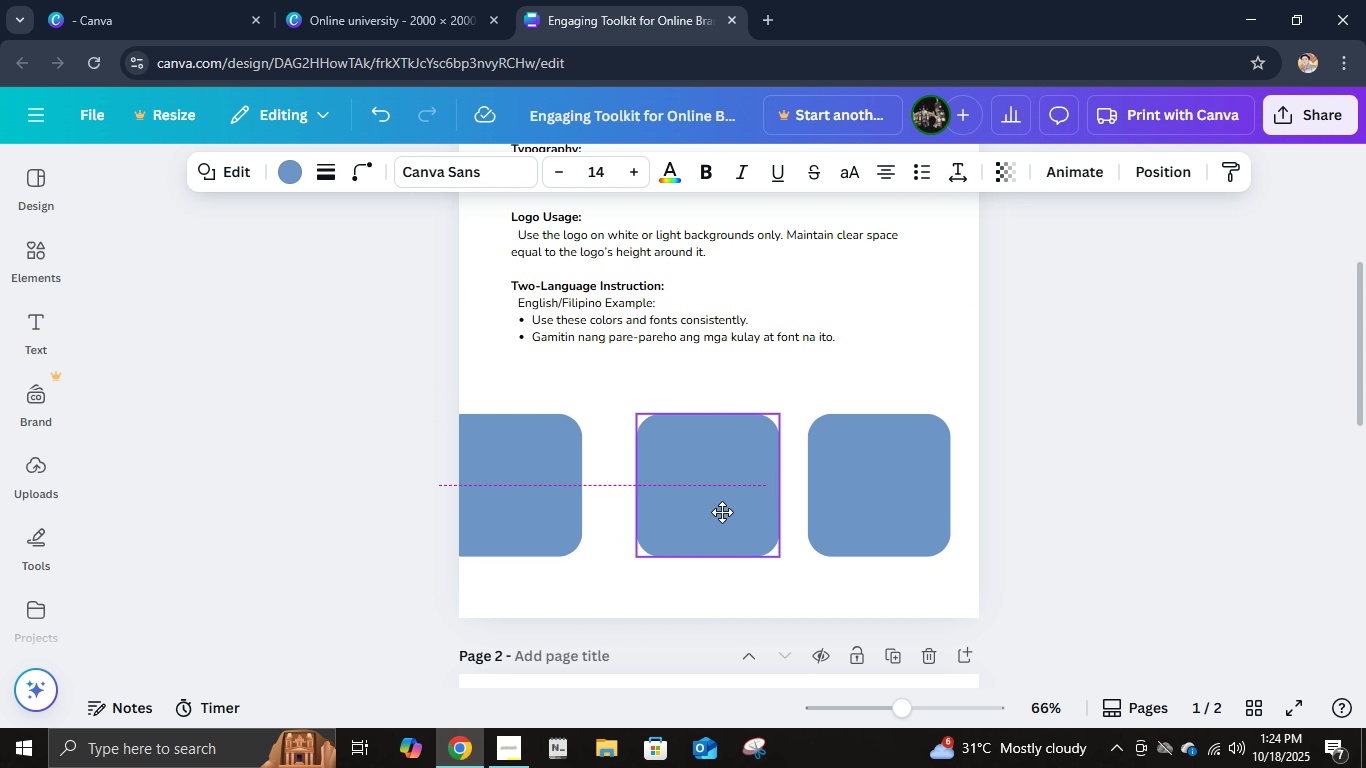 
left_click_drag(start_coordinate=[703, 511], to_coordinate=[728, 512])
 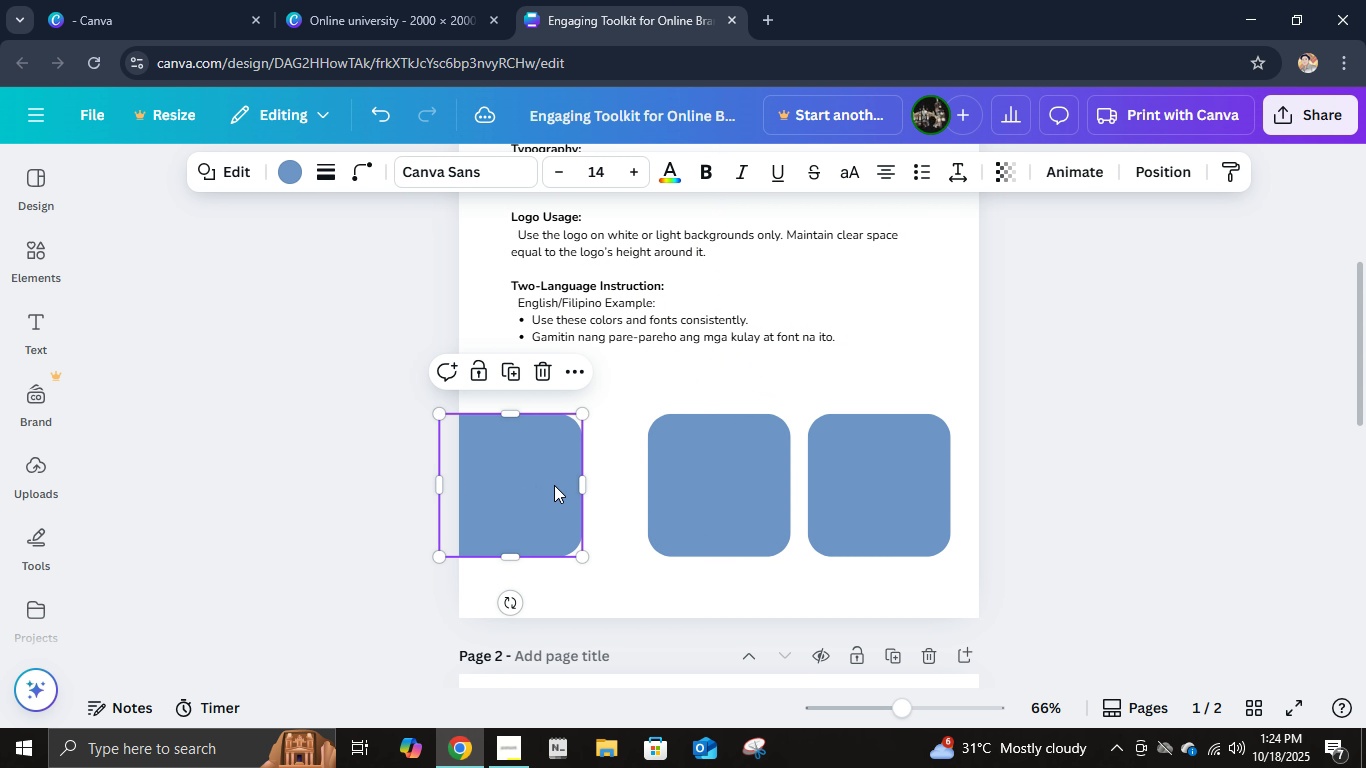 
left_click_drag(start_coordinate=[547, 483], to_coordinate=[590, 480])
 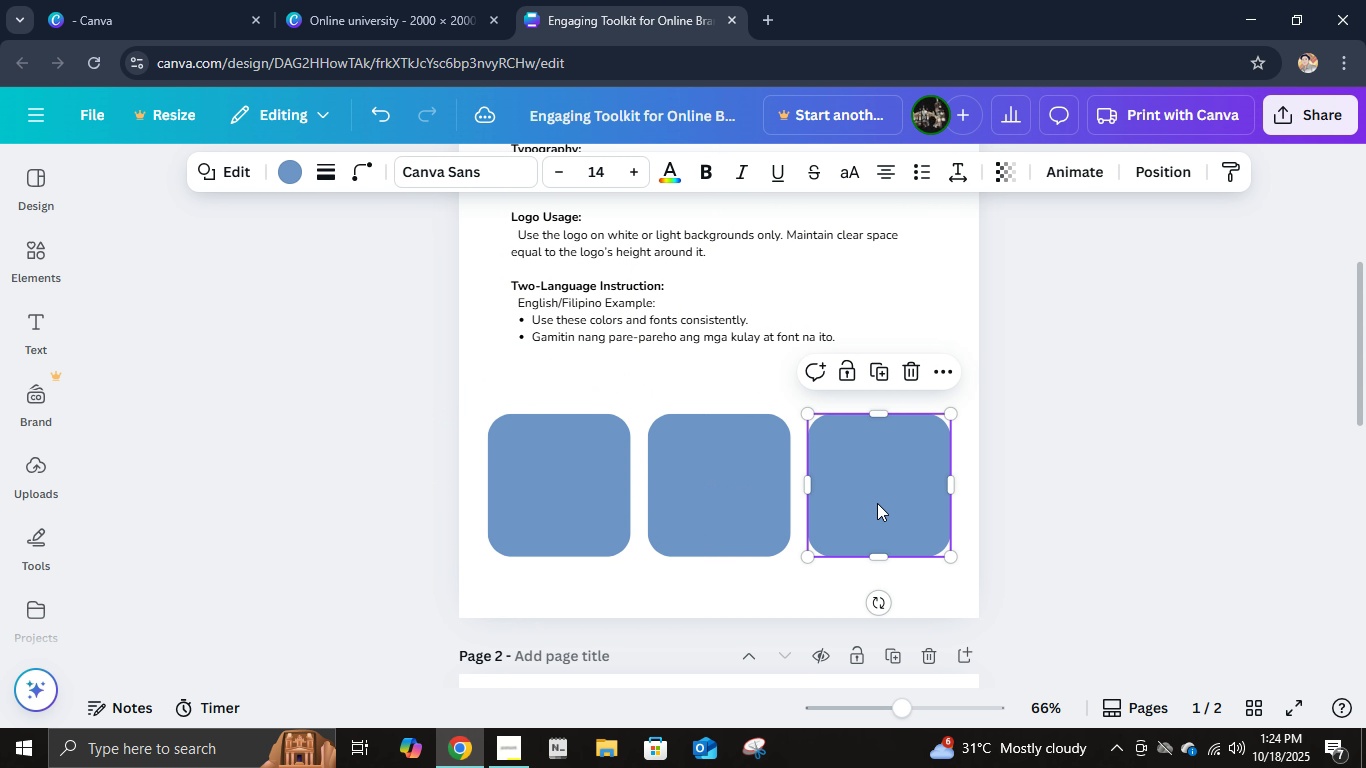 
left_click([877, 503])
 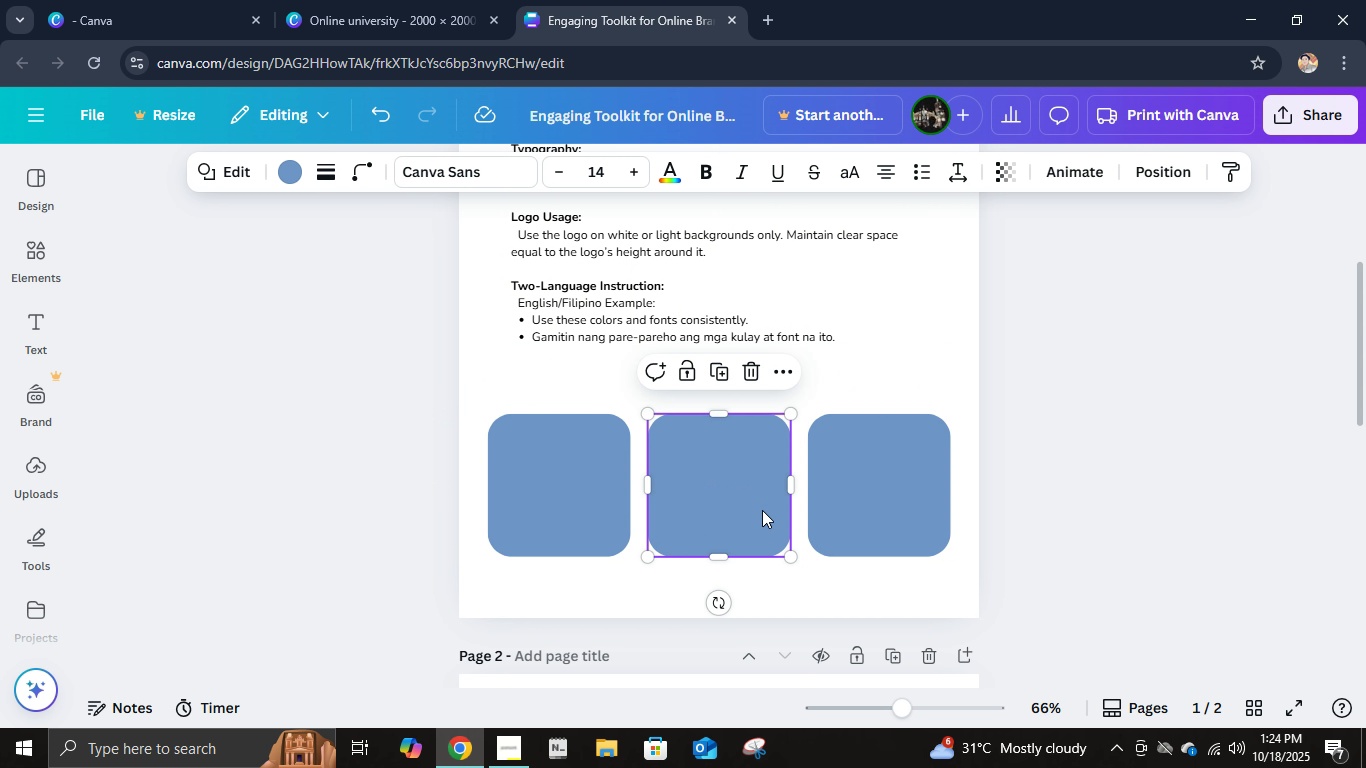 
hold_key(key=ControlLeft, duration=0.98)
left_click([762, 510])
 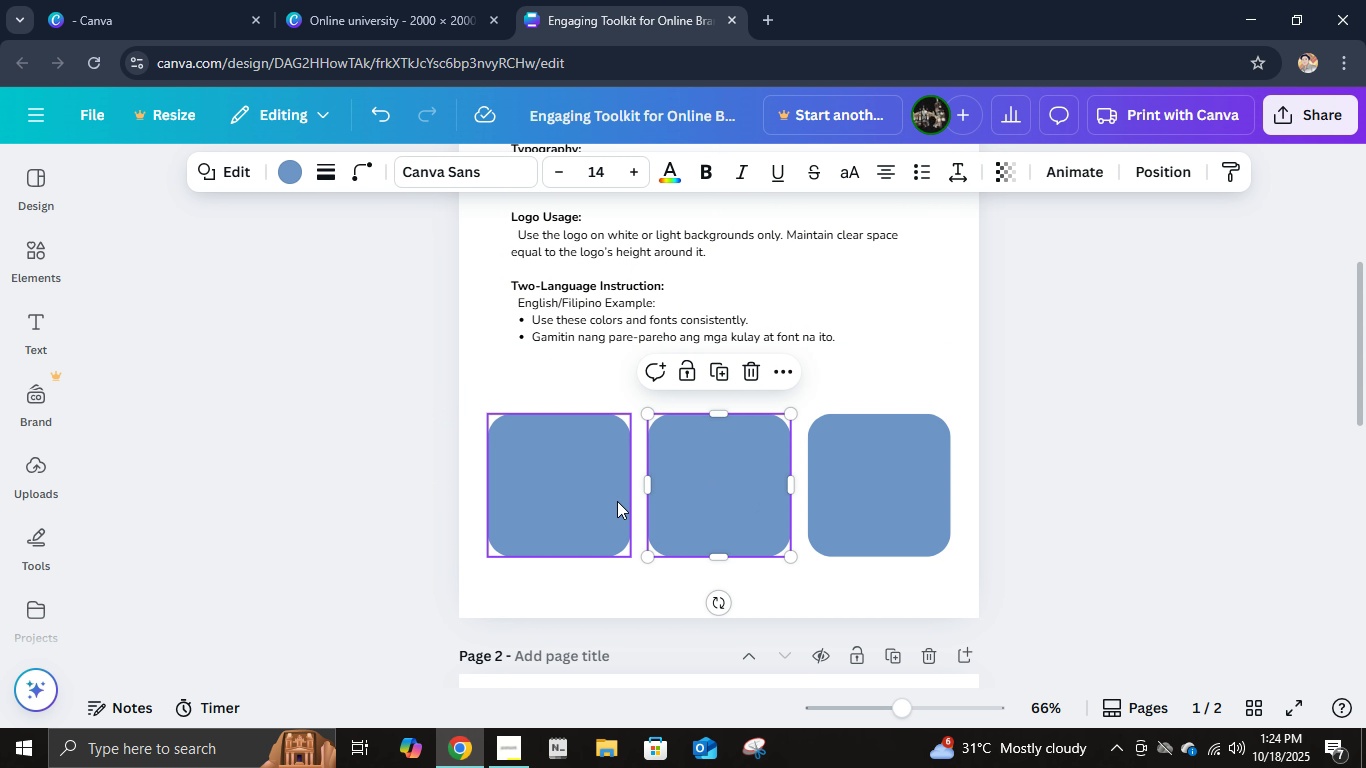 
hold_key(key=ShiftLeft, duration=0.98)
left_click([617, 501])
 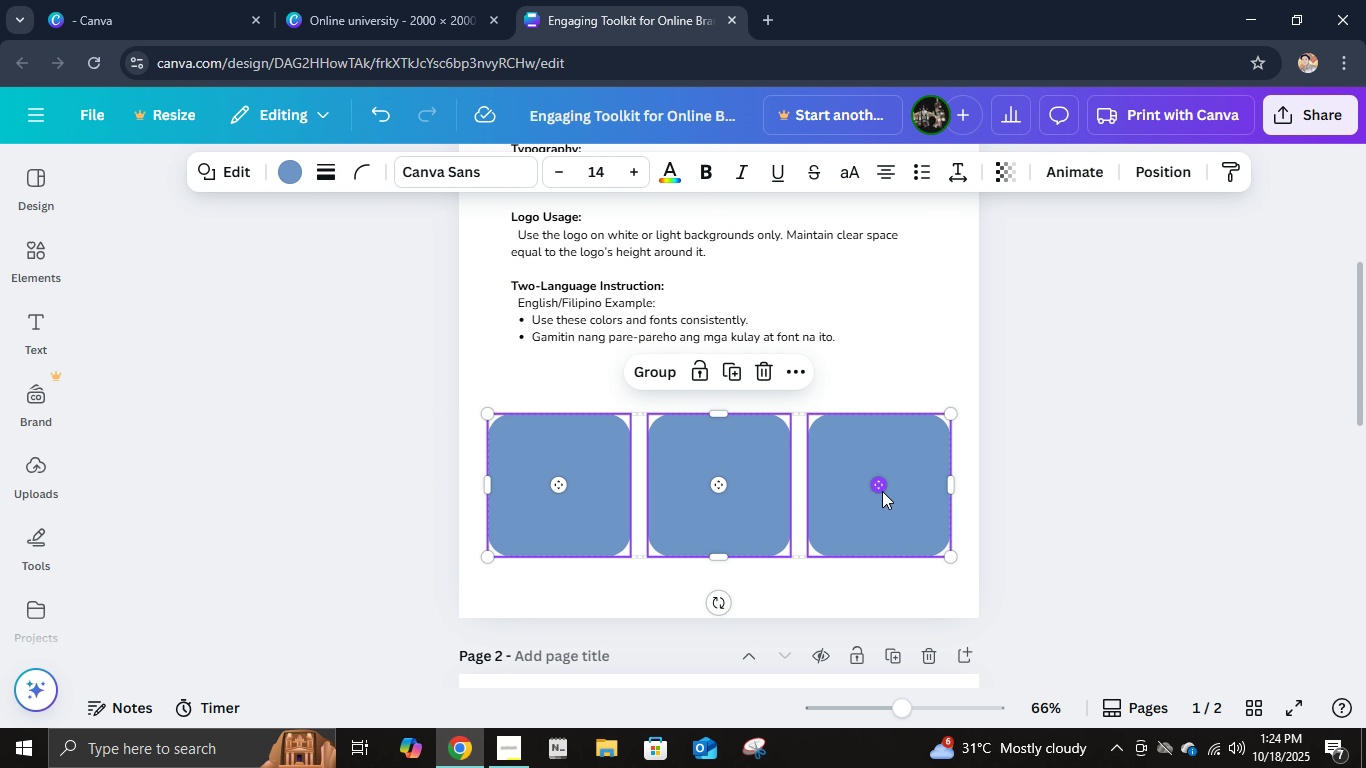 
left_click([882, 491])
 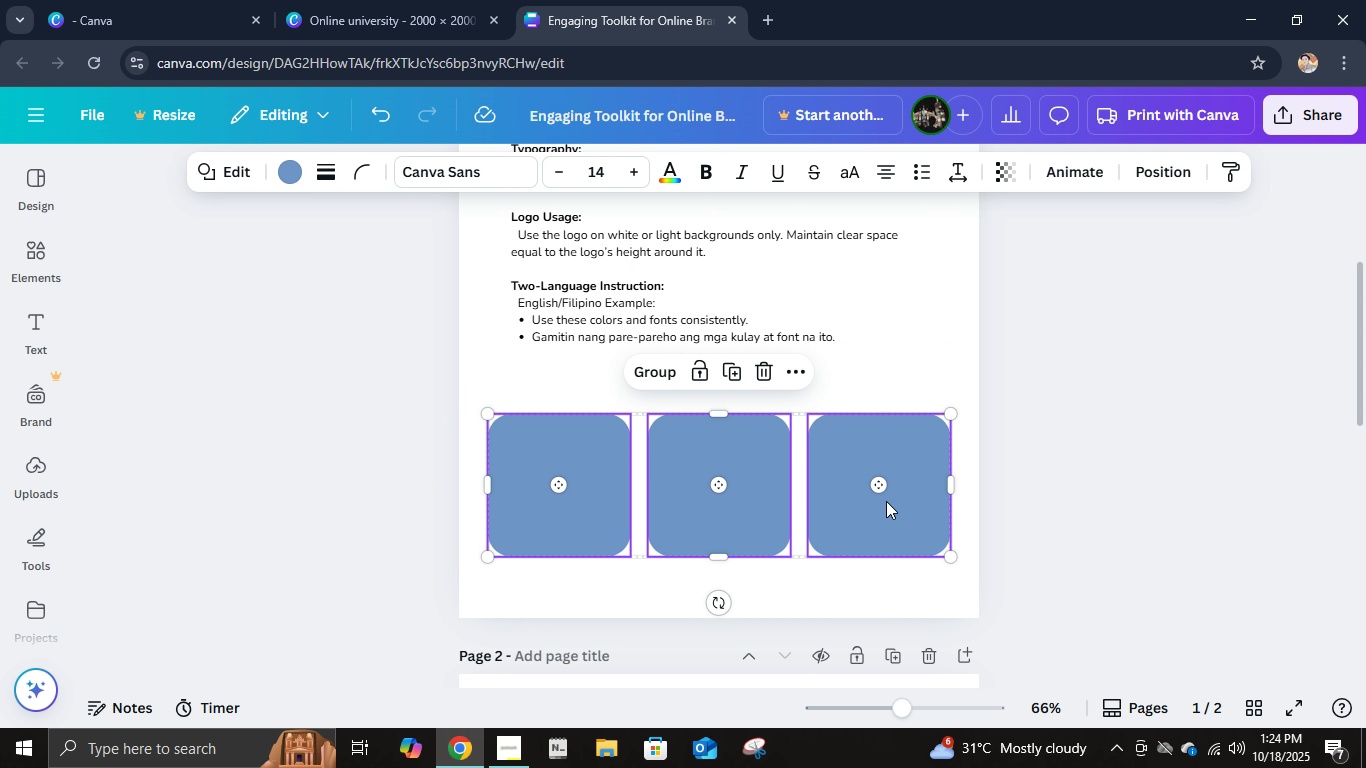 
left_click_drag(start_coordinate=[890, 506], to_coordinate=[889, 489])
 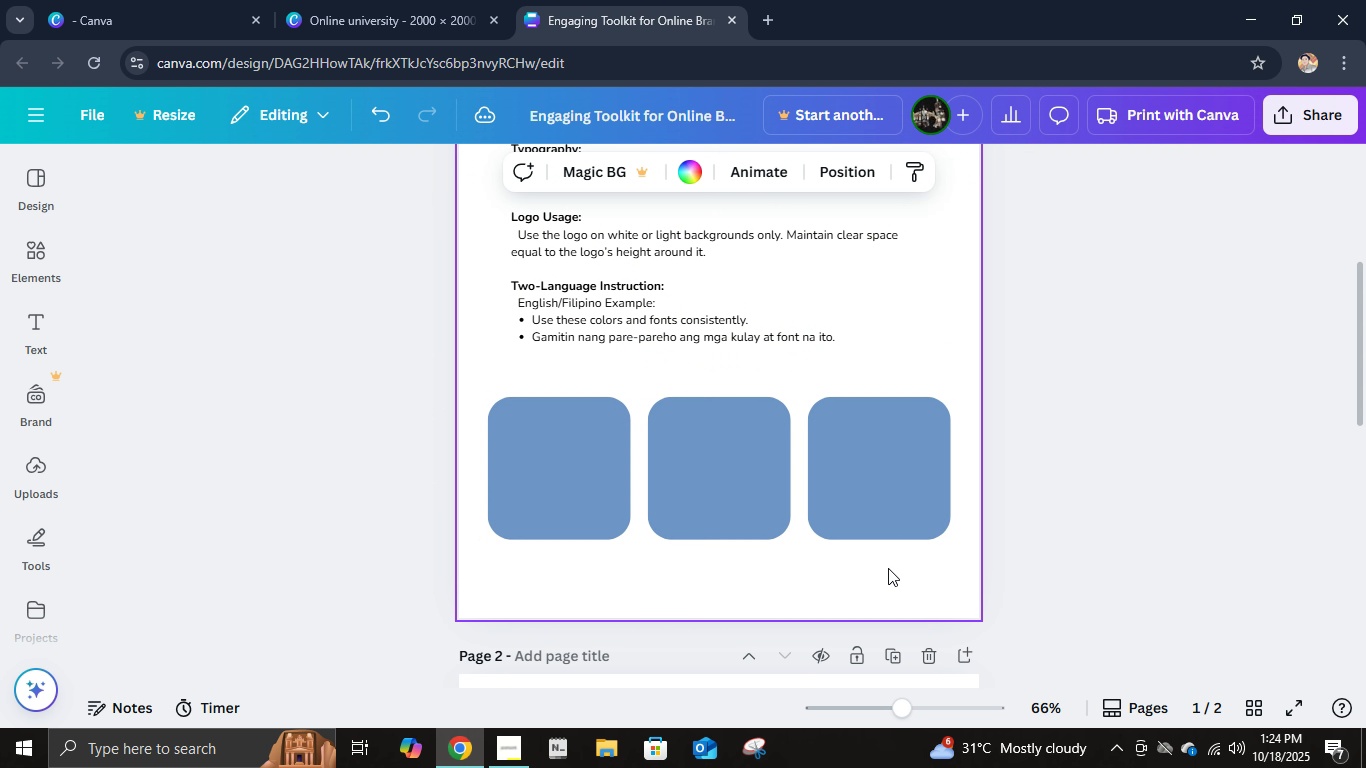 
left_click([886, 571])
 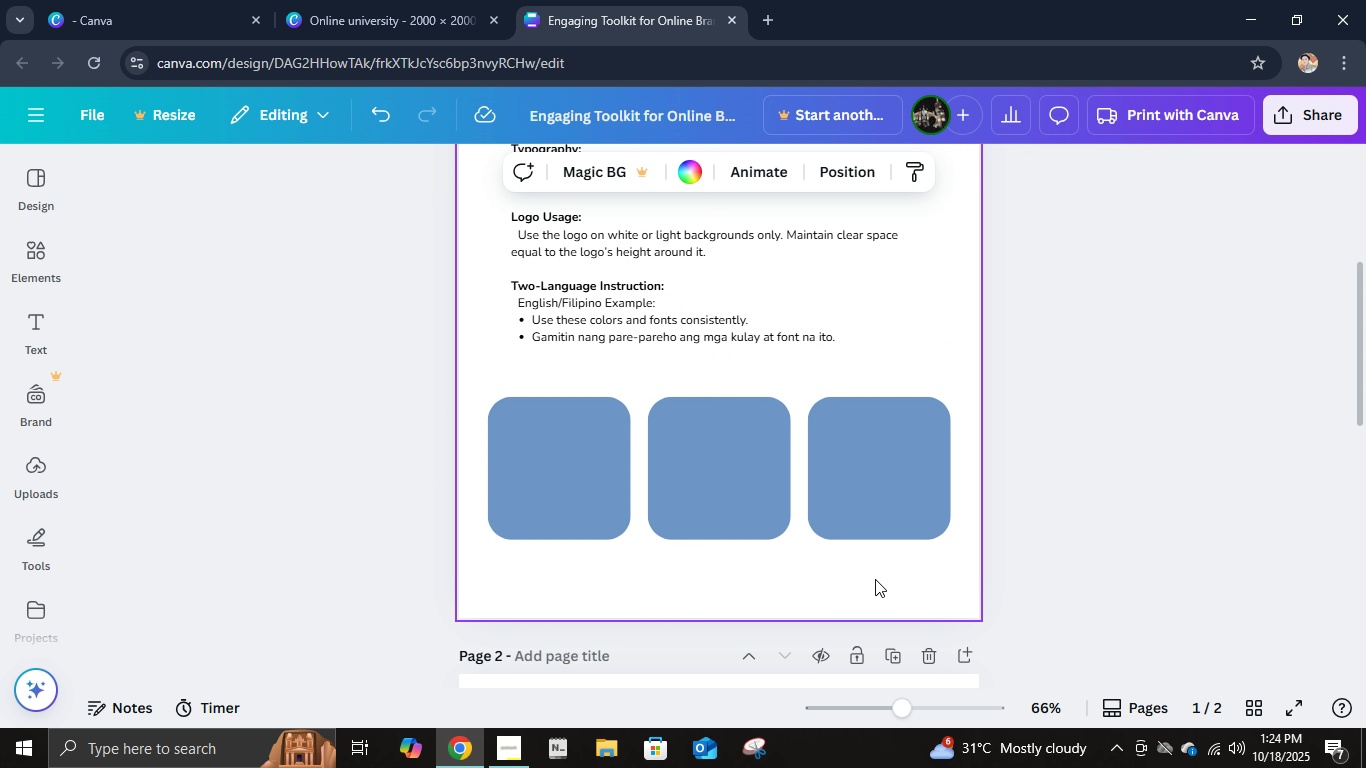 
scroll: coordinate [873, 575], scroll_direction: up, amount: 2.0
 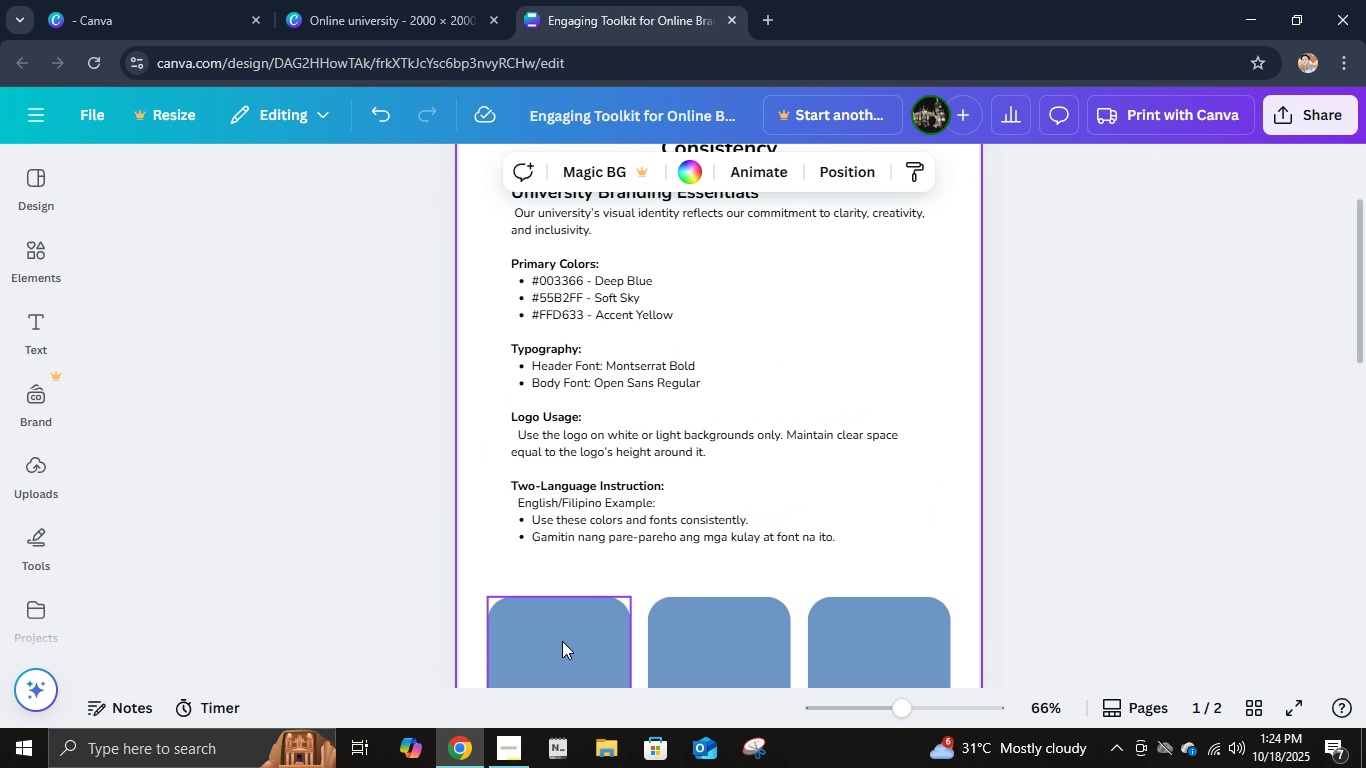 
left_click([562, 641])
 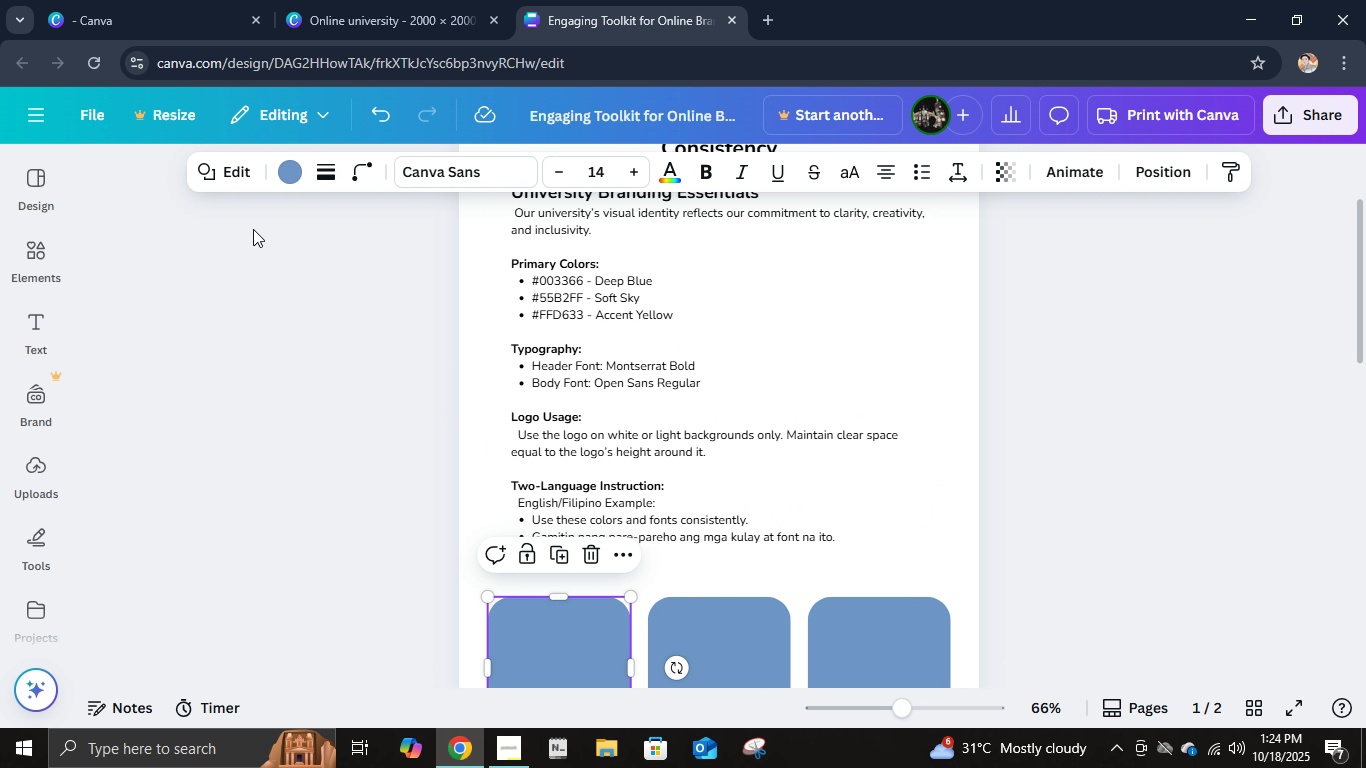 
mouse_move([269, 208])
 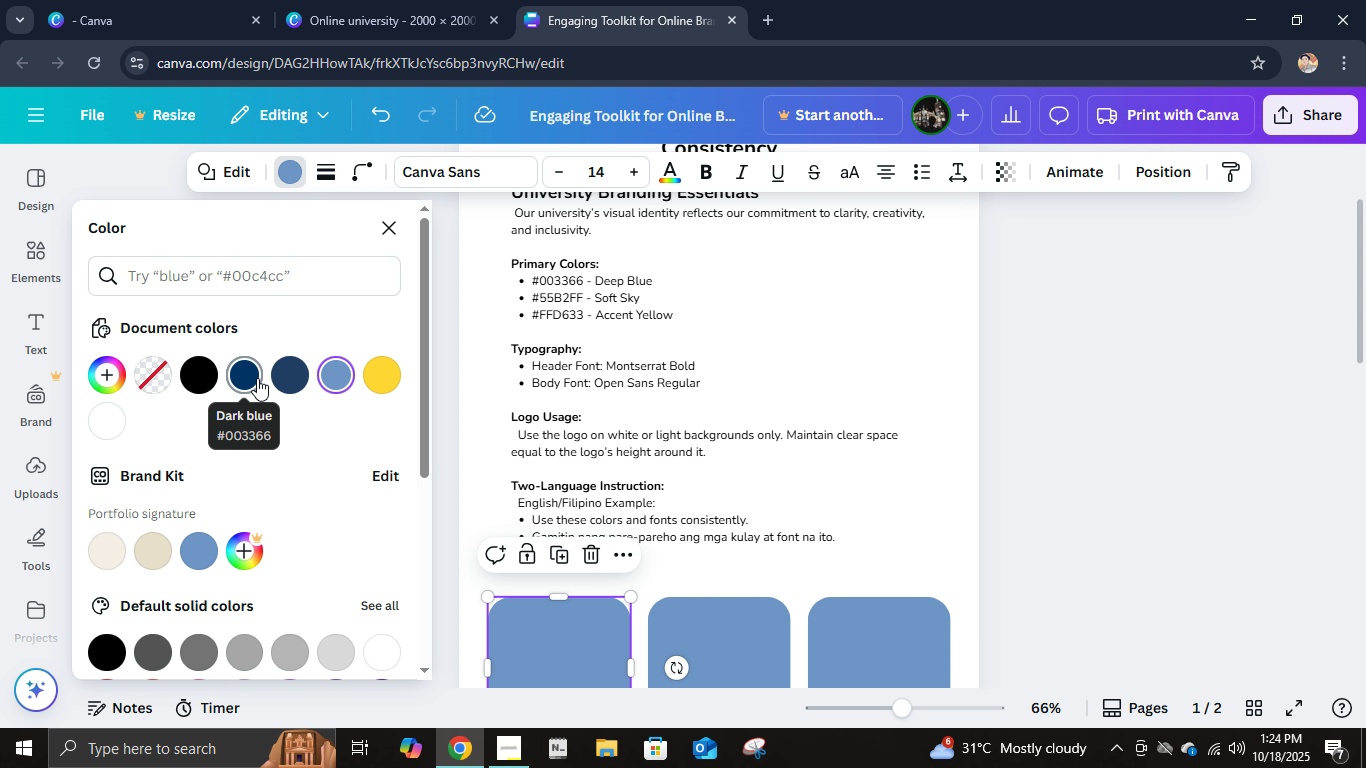 
left_click([257, 378])
 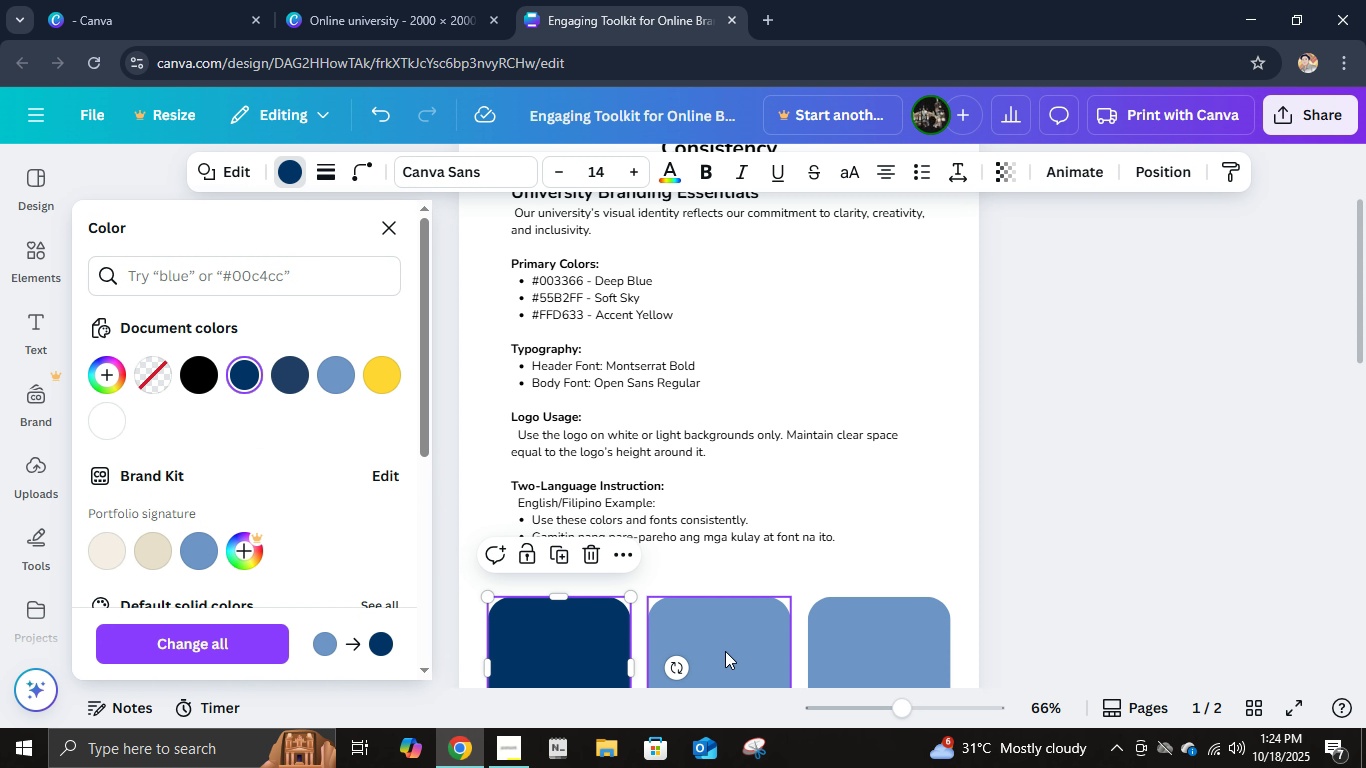 
left_click([725, 651])
 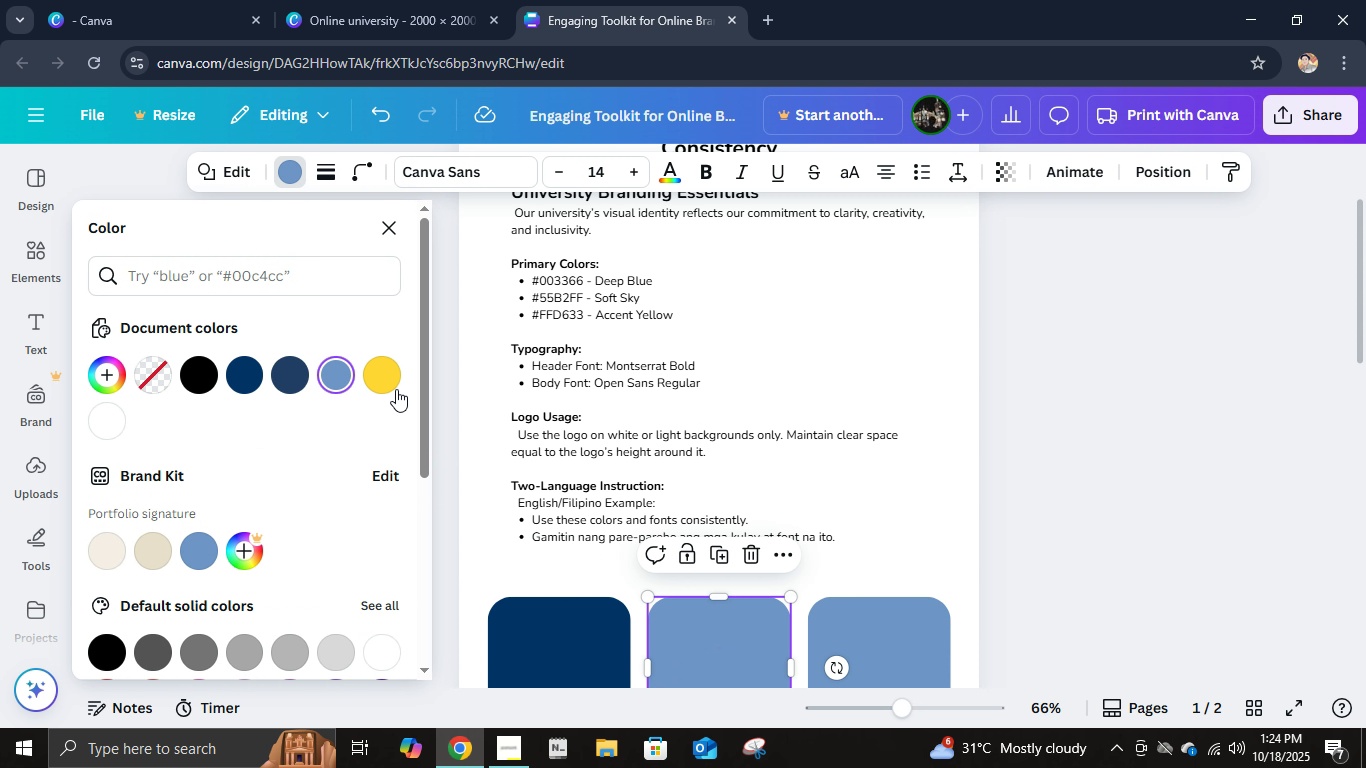 
mouse_move([337, 375])
 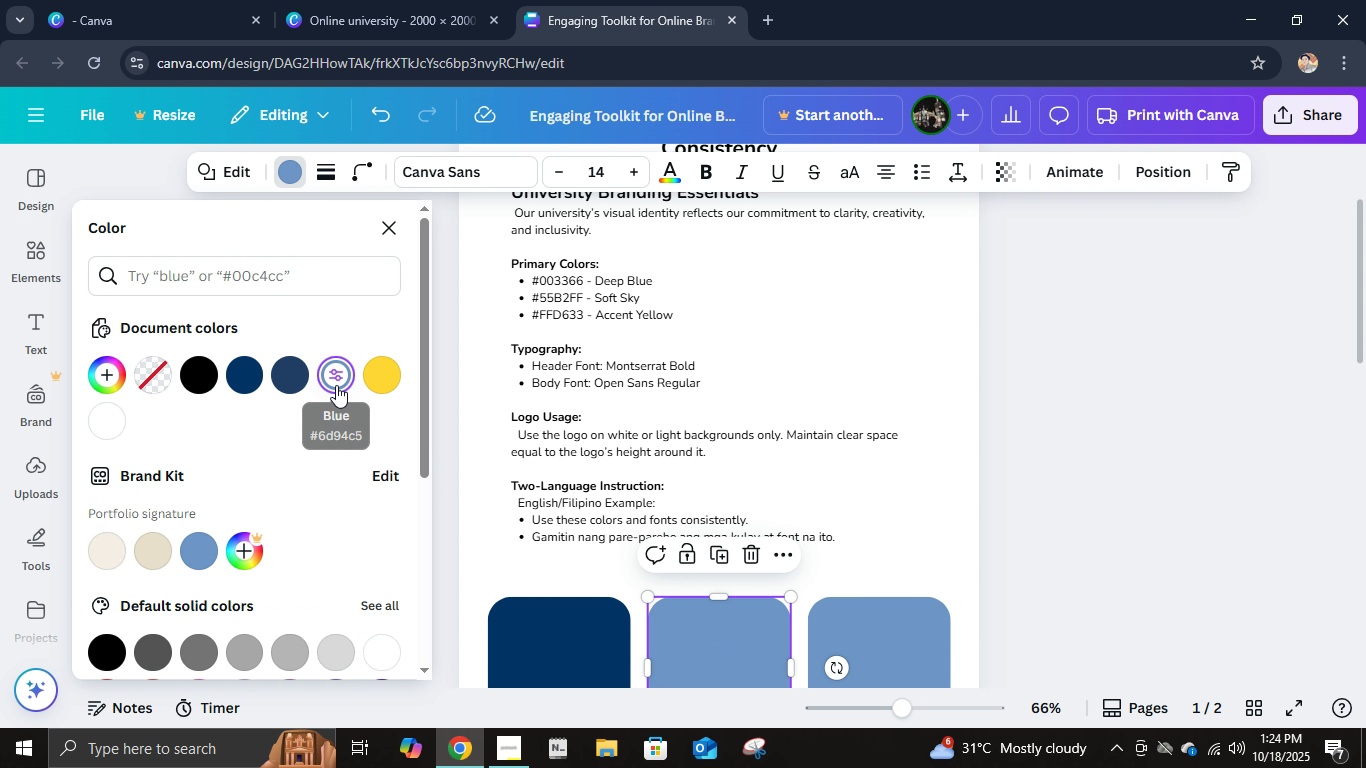 
left_click([336, 385])
 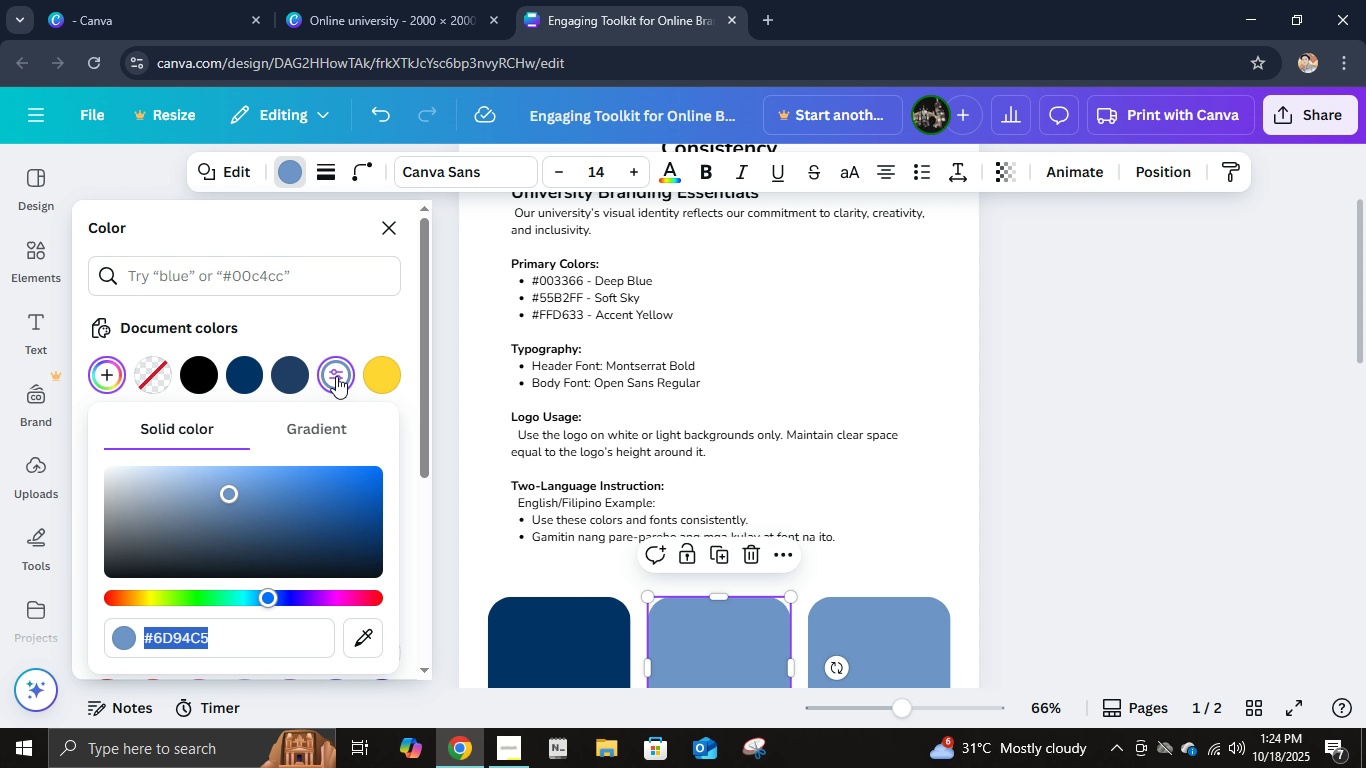 
left_click([336, 376])
 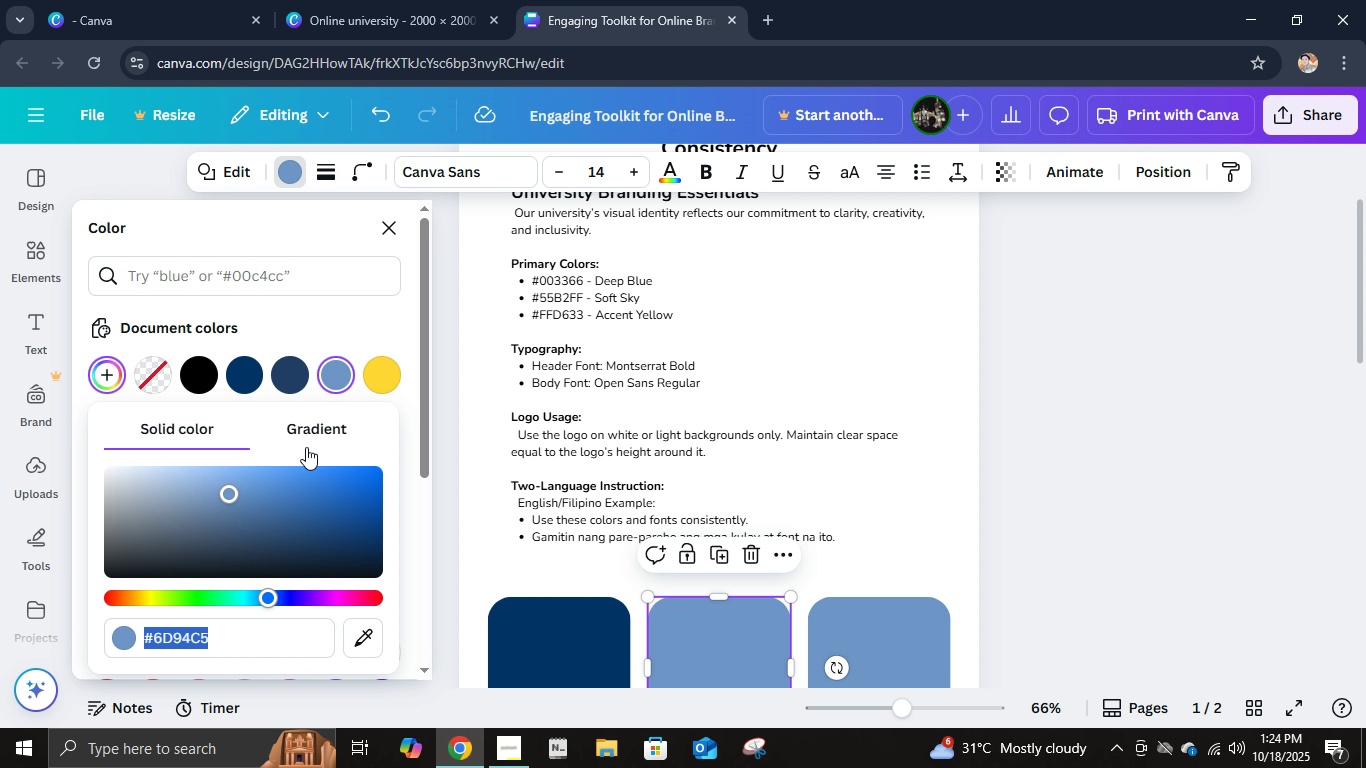 
type(55)
 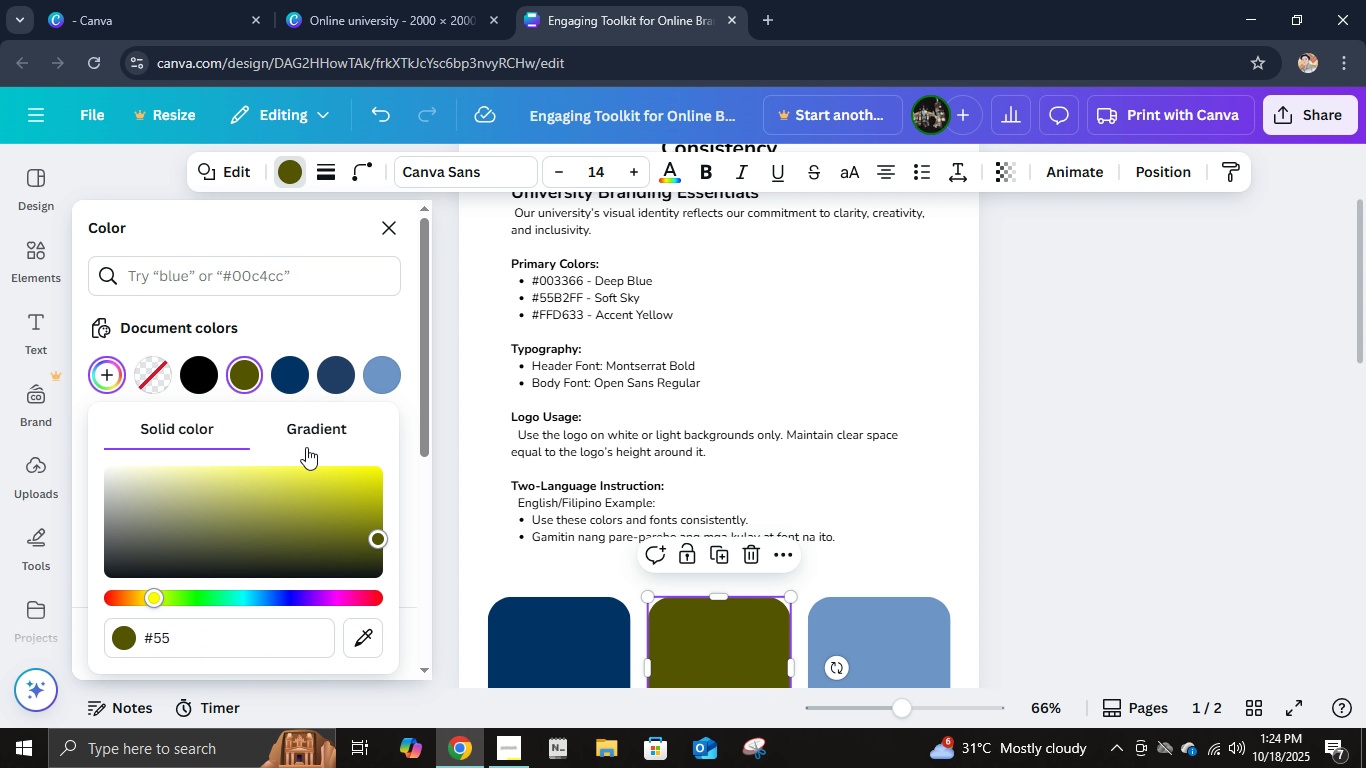 
type(b2ff)
 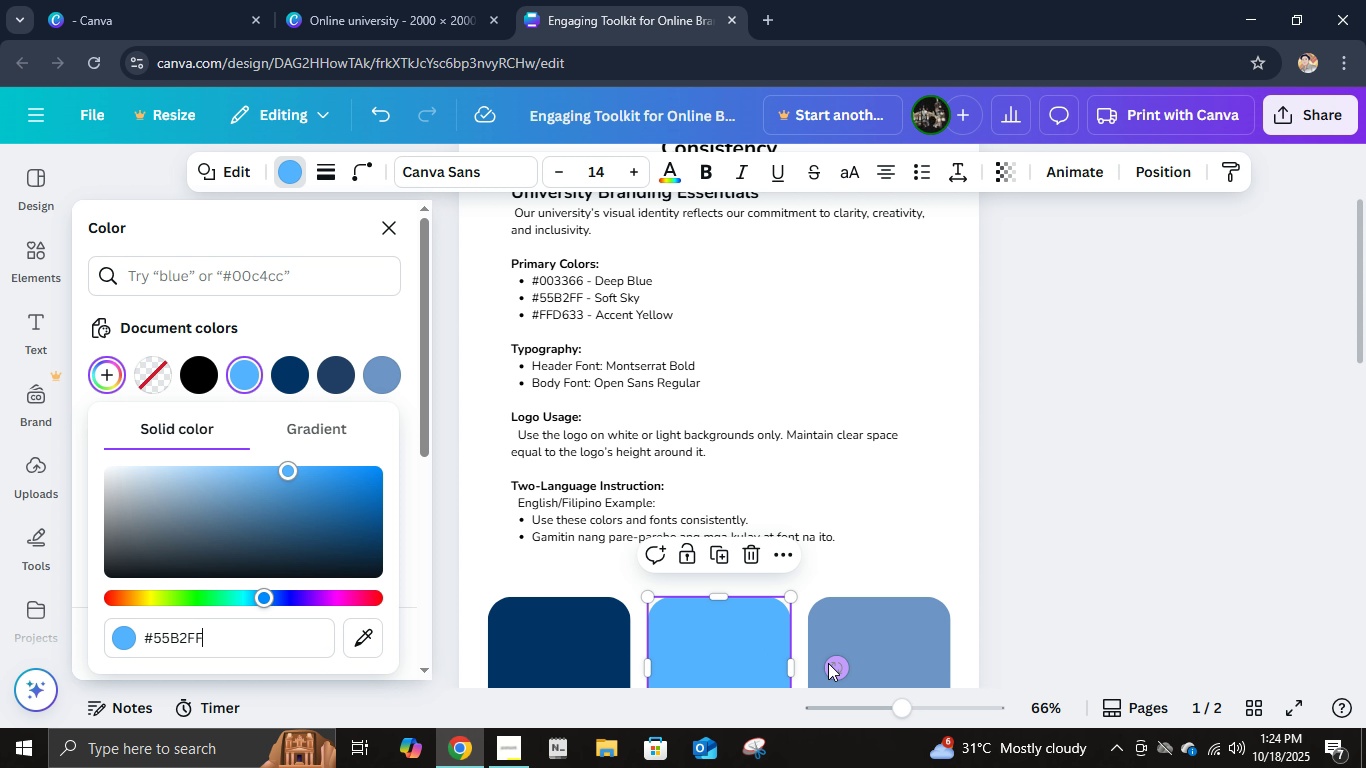 
left_click([849, 631])
 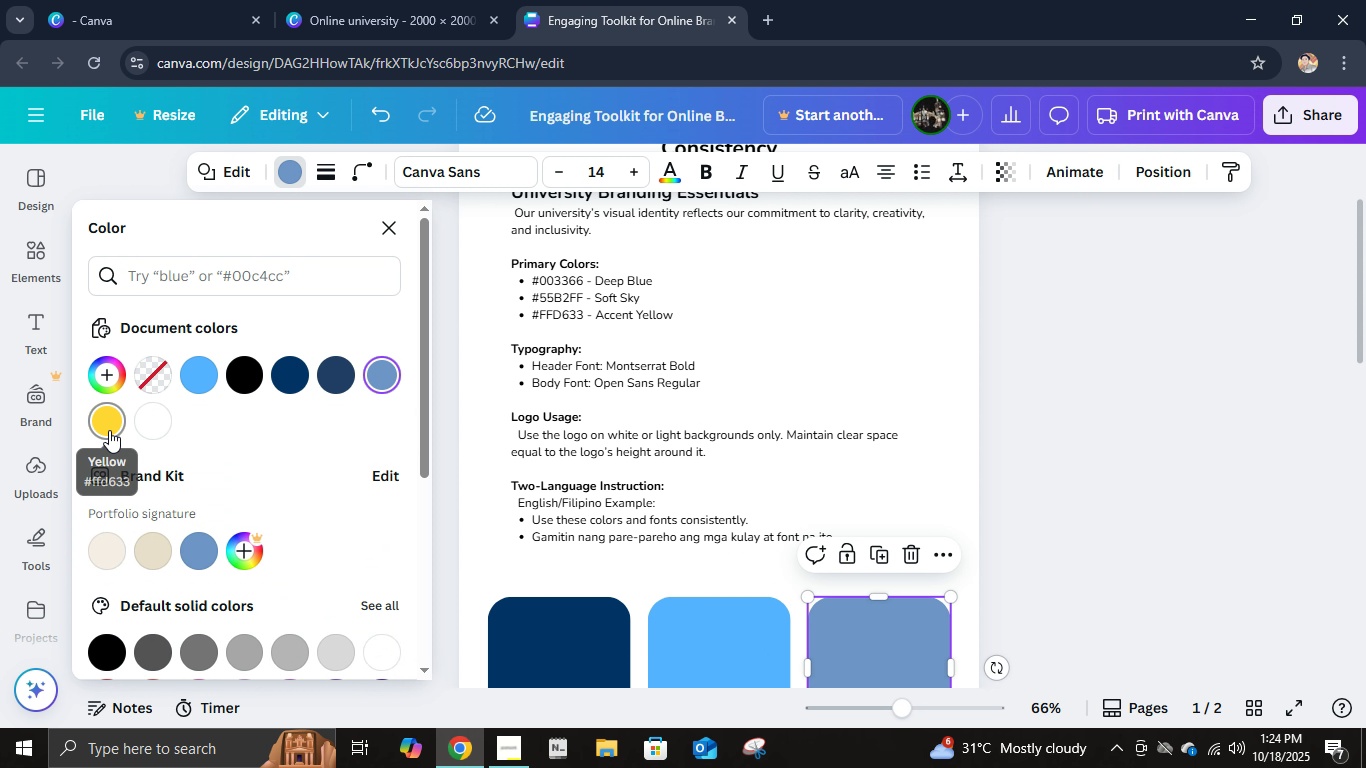 
left_click([109, 430])
 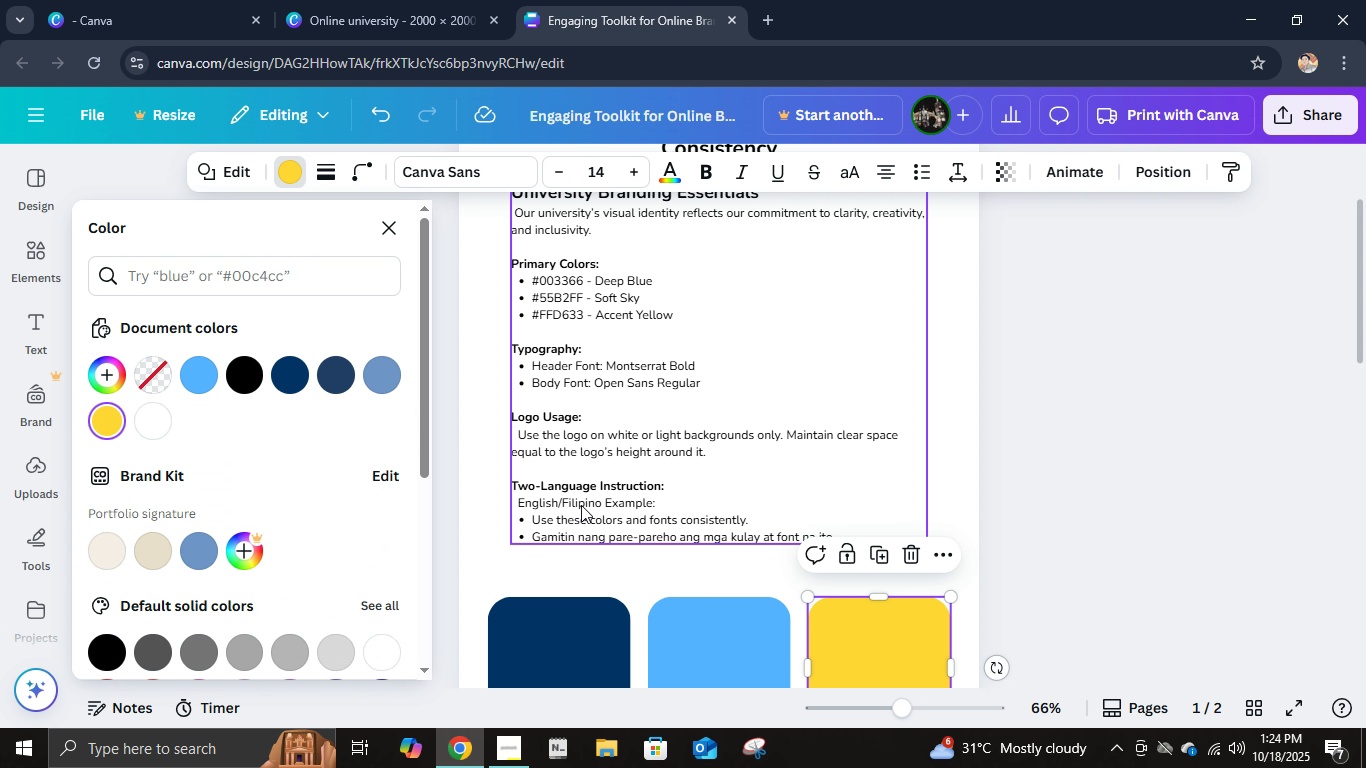 
scroll: coordinate [581, 505], scroll_direction: down, amount: 2.0
 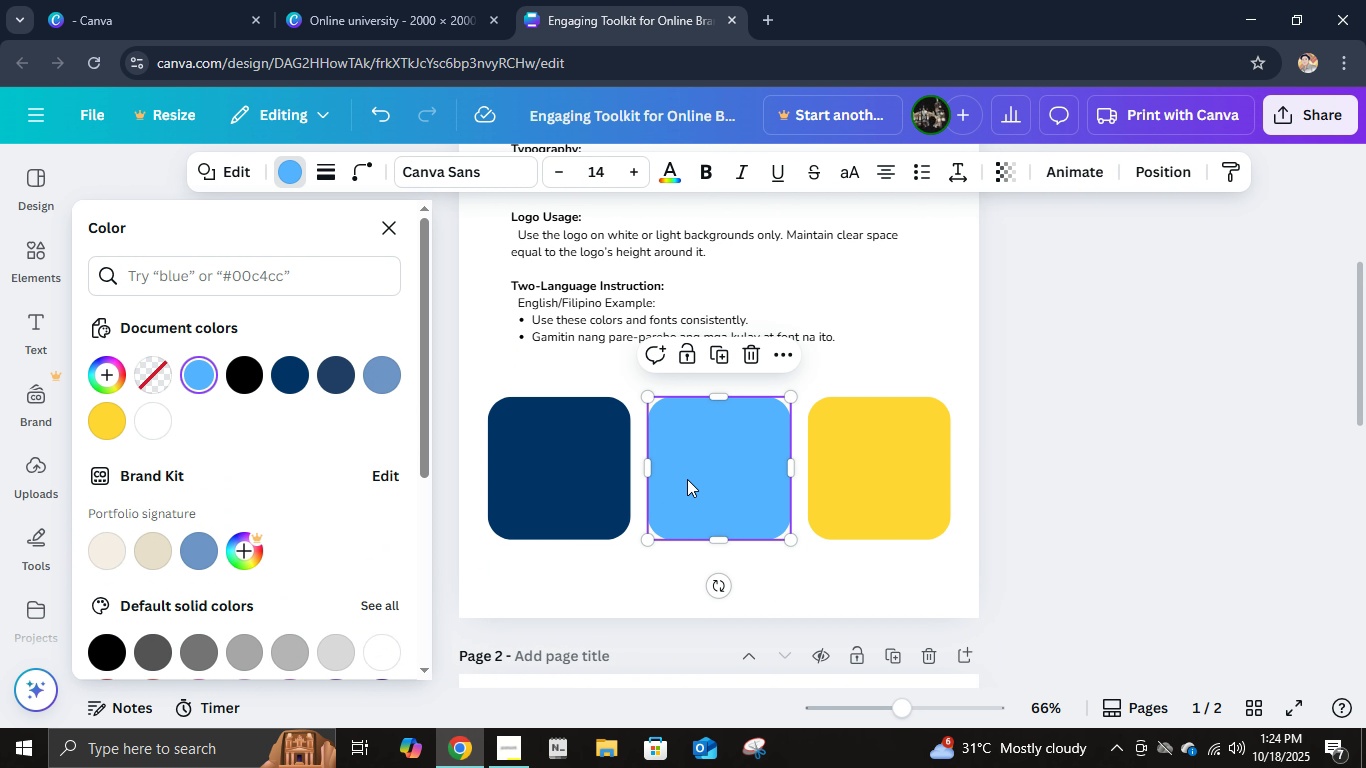 
hold_key(key=ControlLeft, duration=0.85)
left_click([687, 479])
 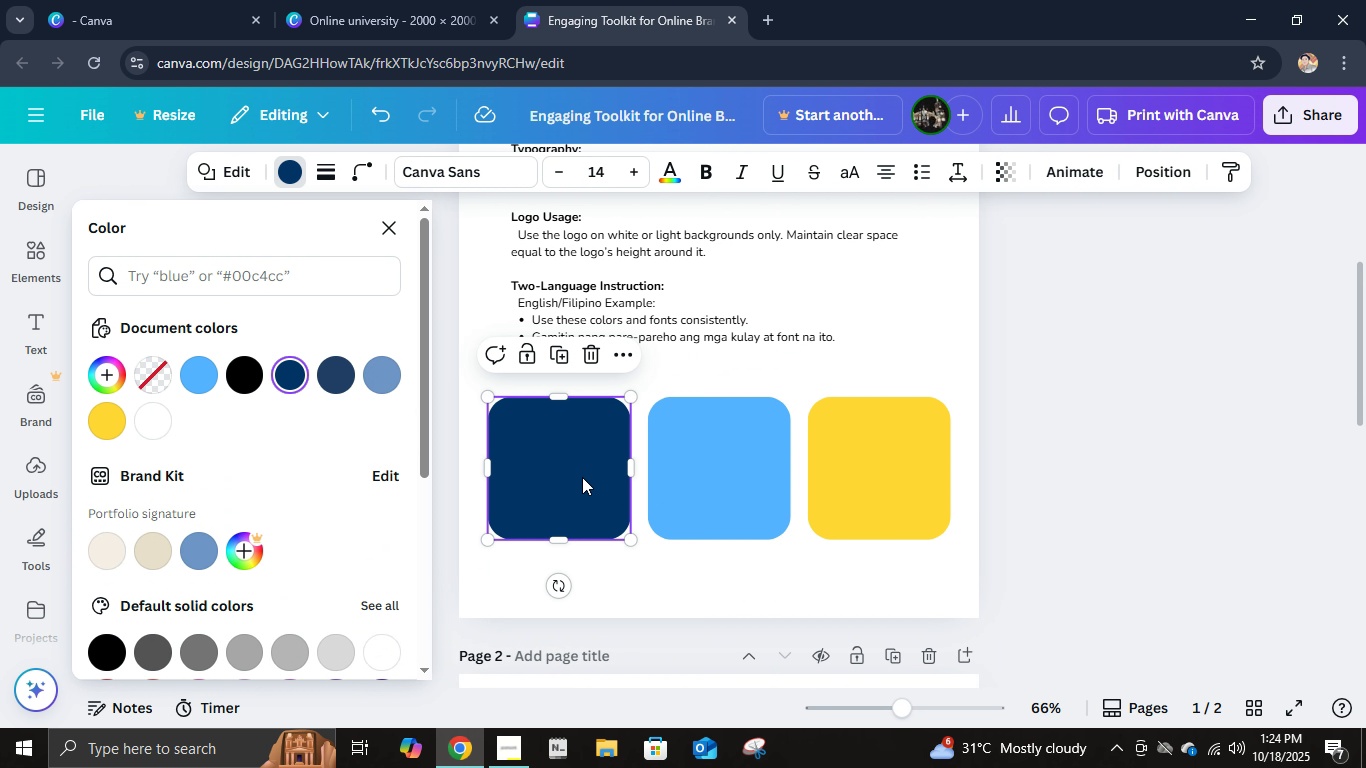 
left_click([582, 477])
 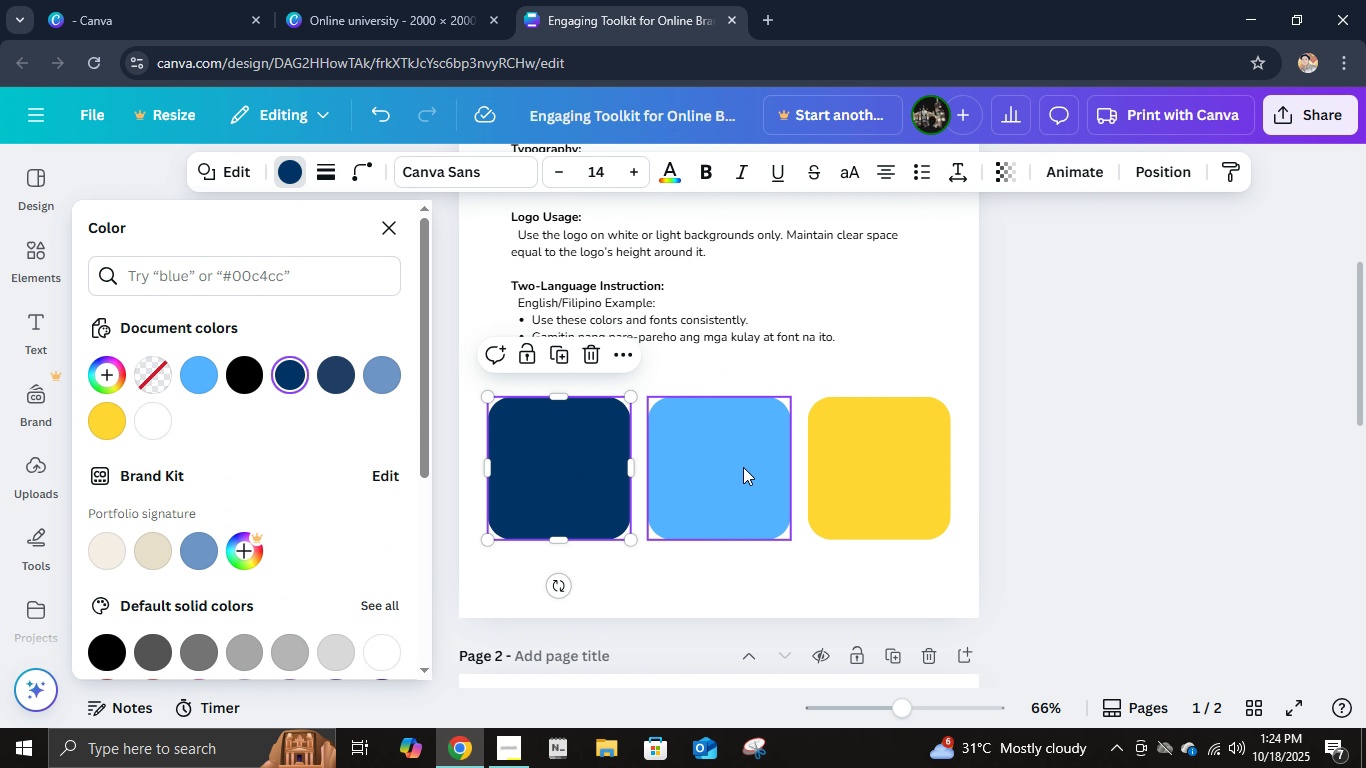 
hold_key(key=ShiftLeft, duration=1.29)
left_click([841, 456])
 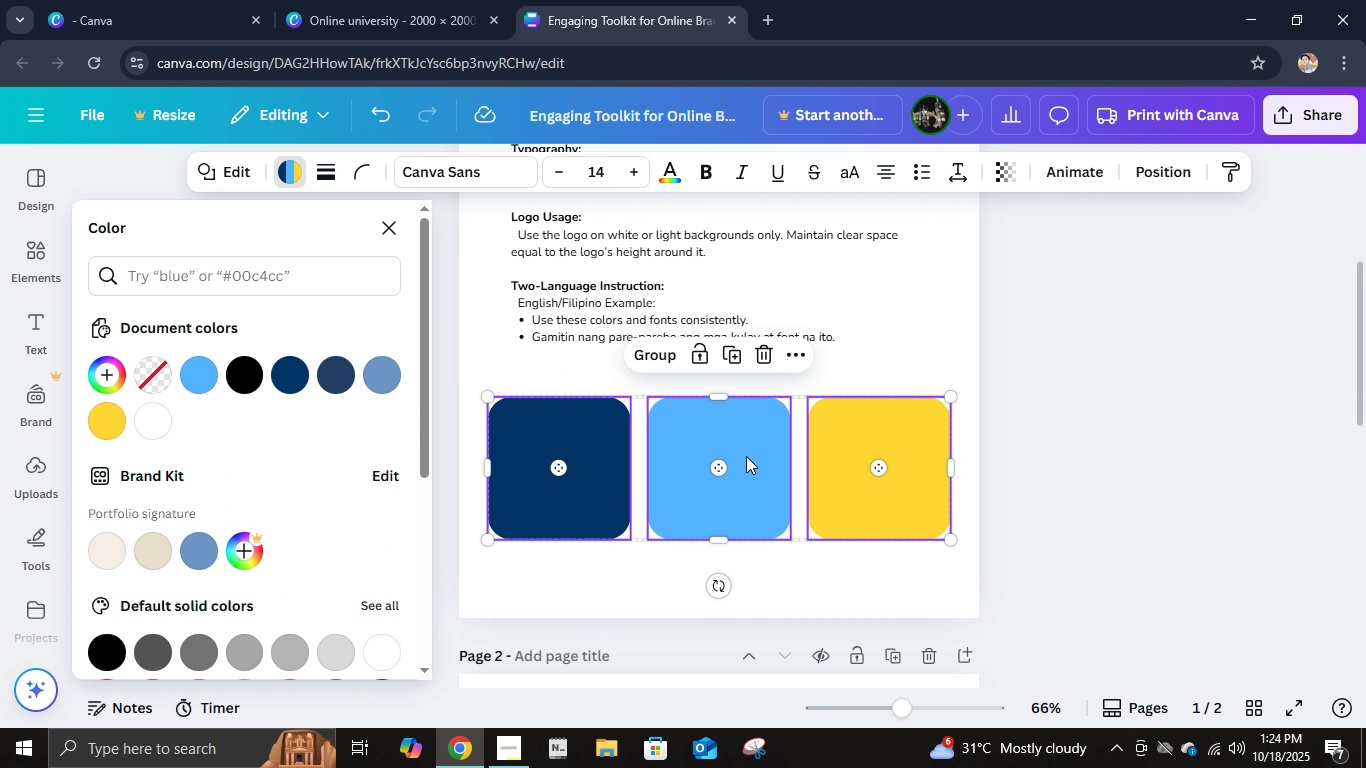 
double_click([746, 456])
 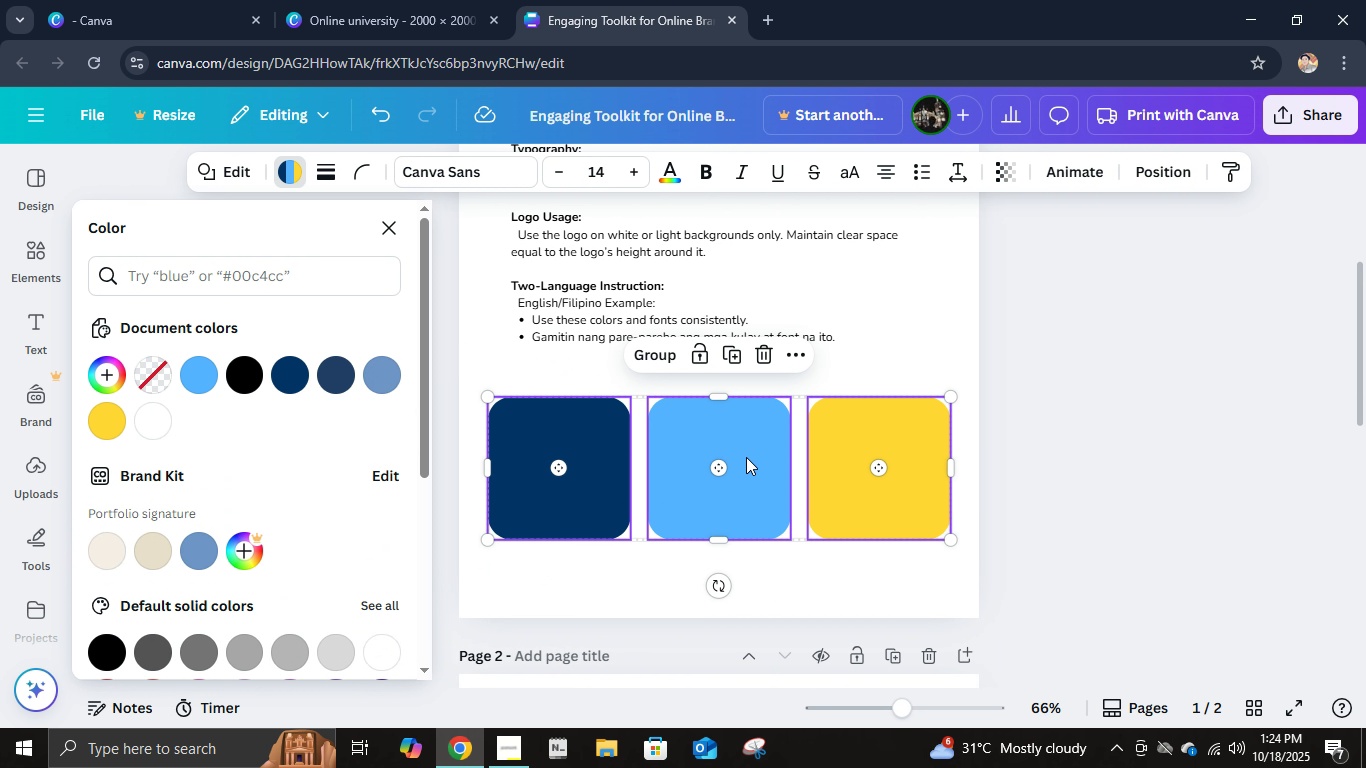 
key(Control+X)
 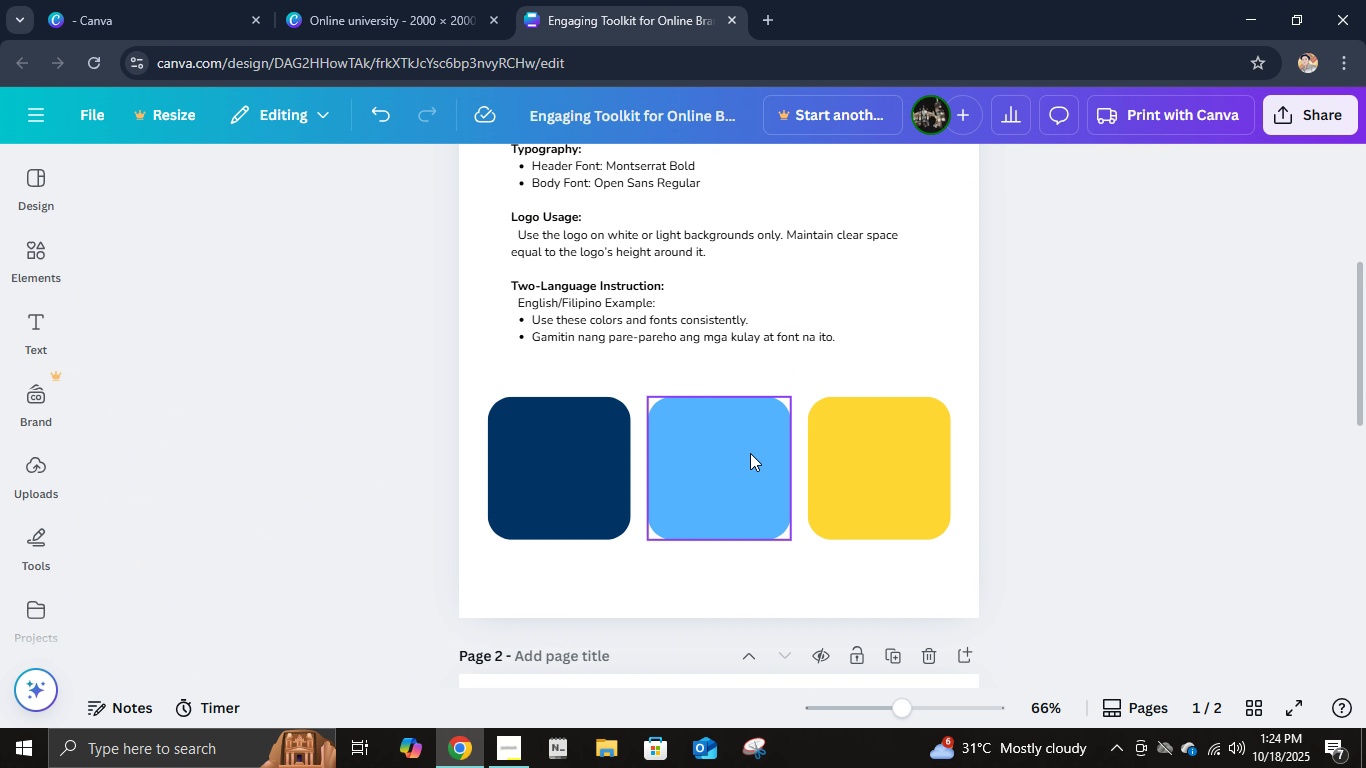 
key(Control+Z)
 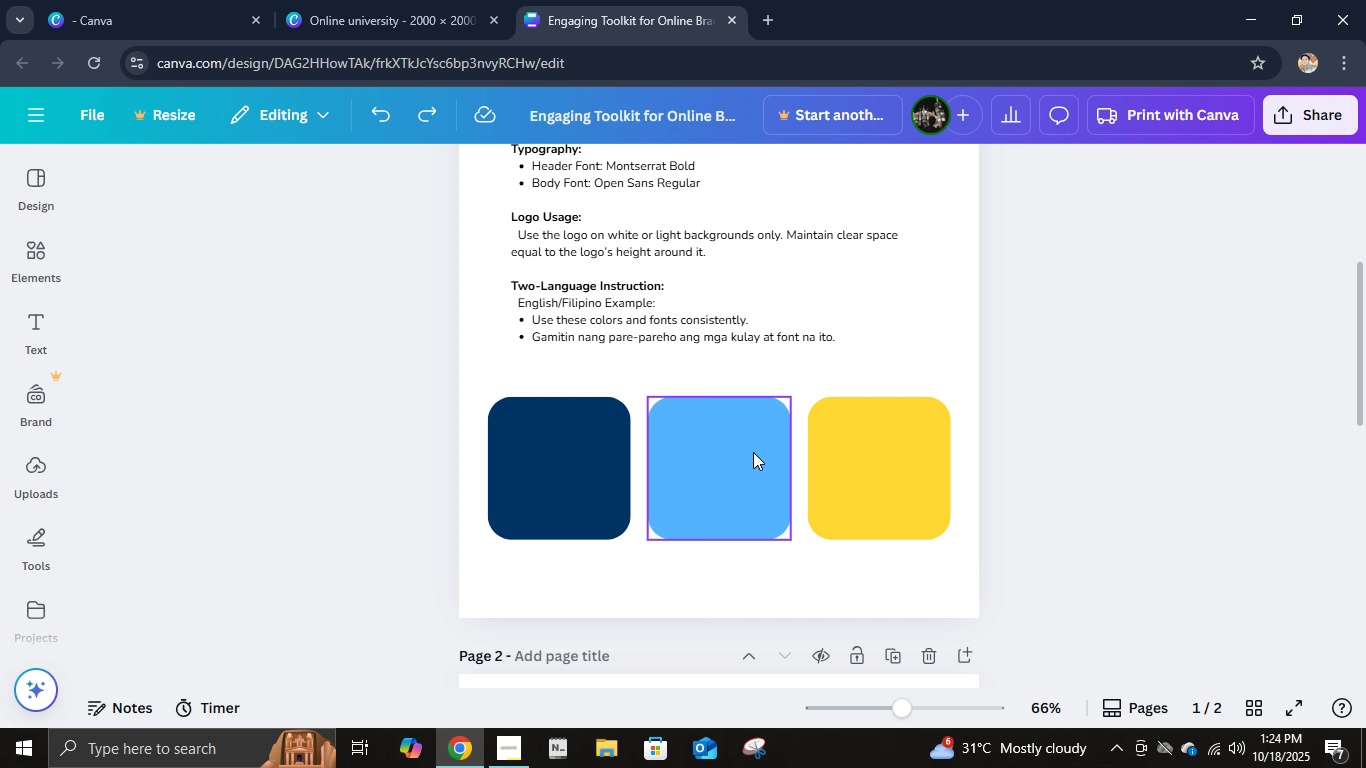 
key(Control+G)
 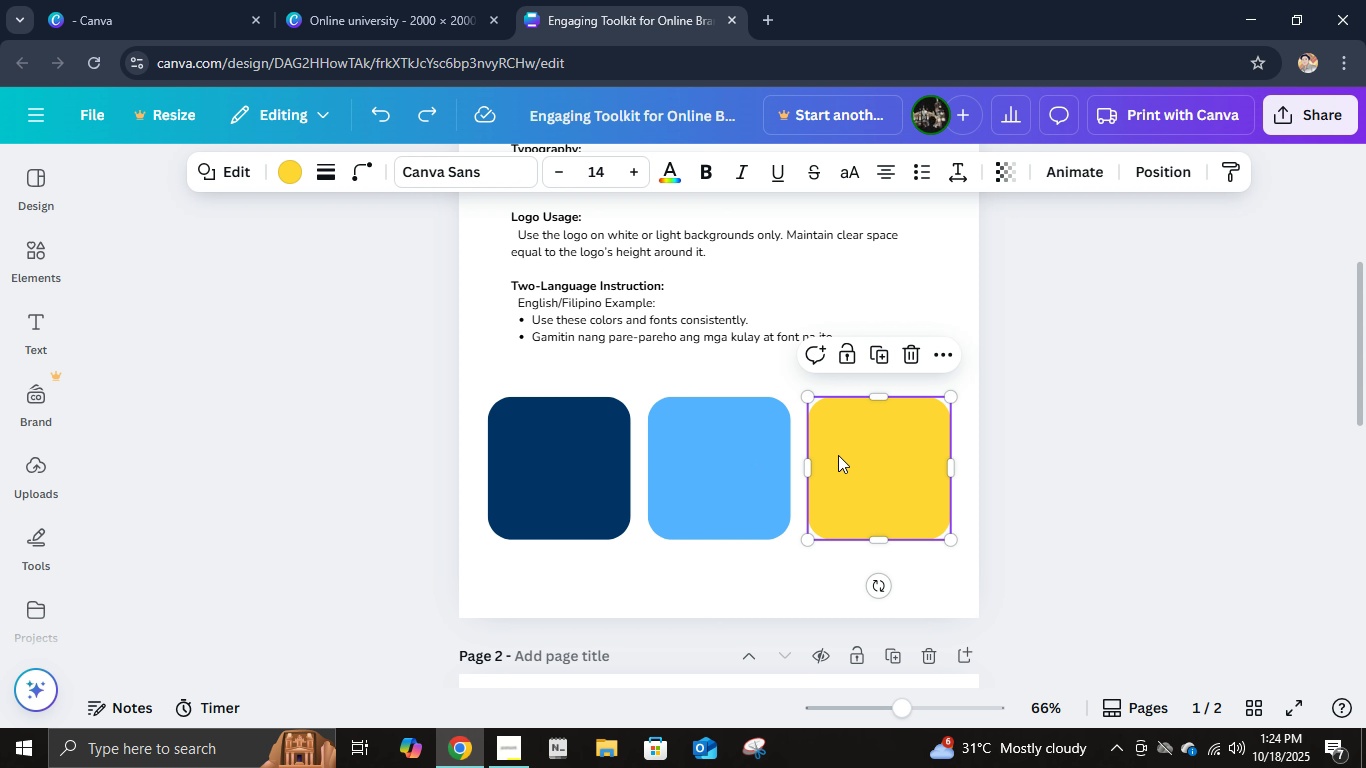 
hold_key(key=ShiftLeft, duration=0.82)
triple_click([586, 477])
 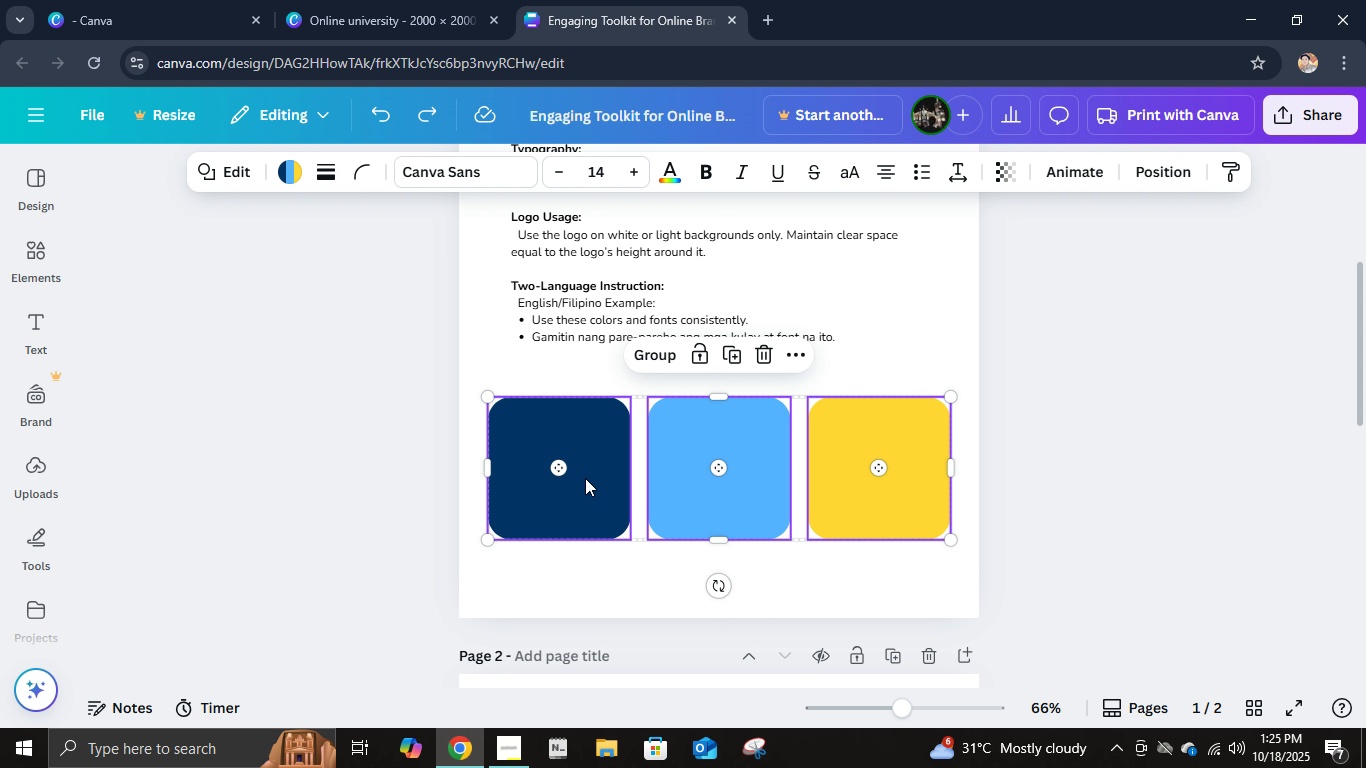 
key(Control+G)
 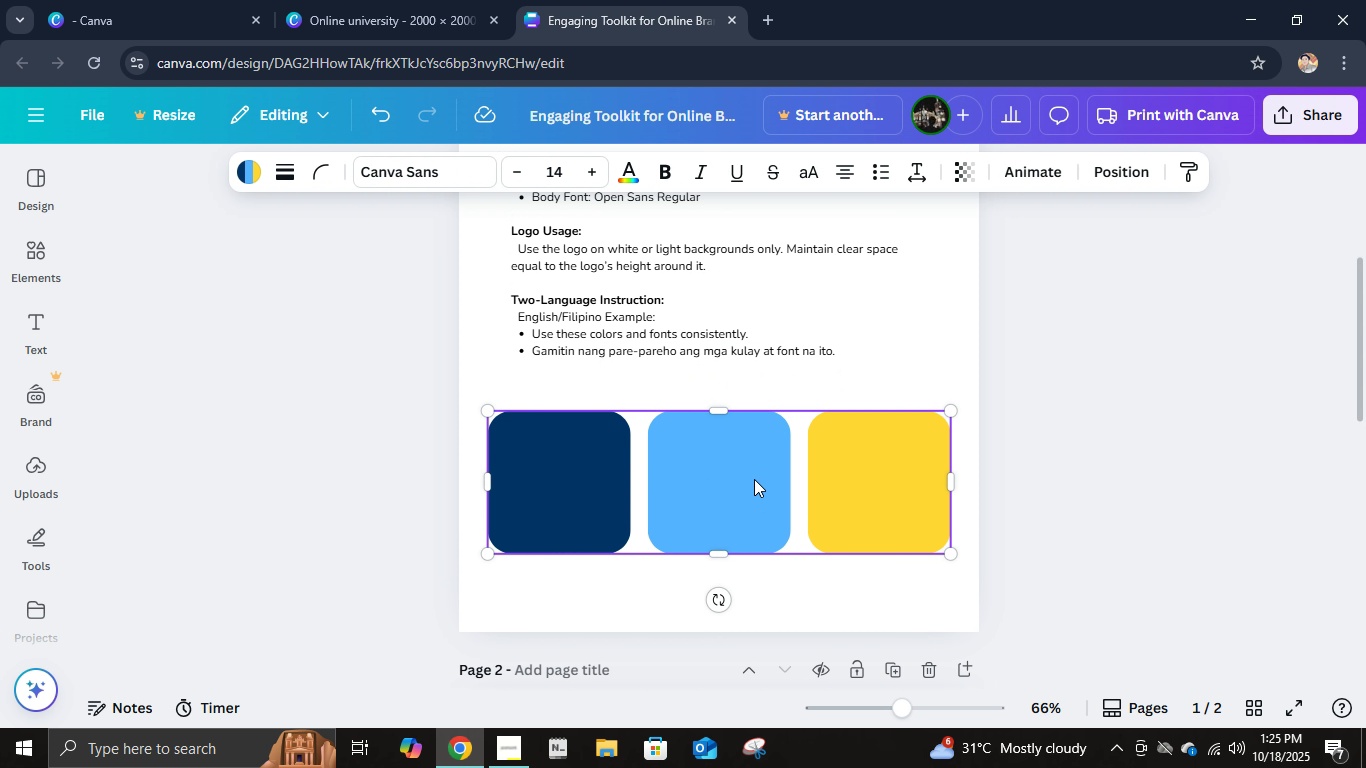 
scroll: coordinate [754, 479], scroll_direction: up, amount: 1.0
 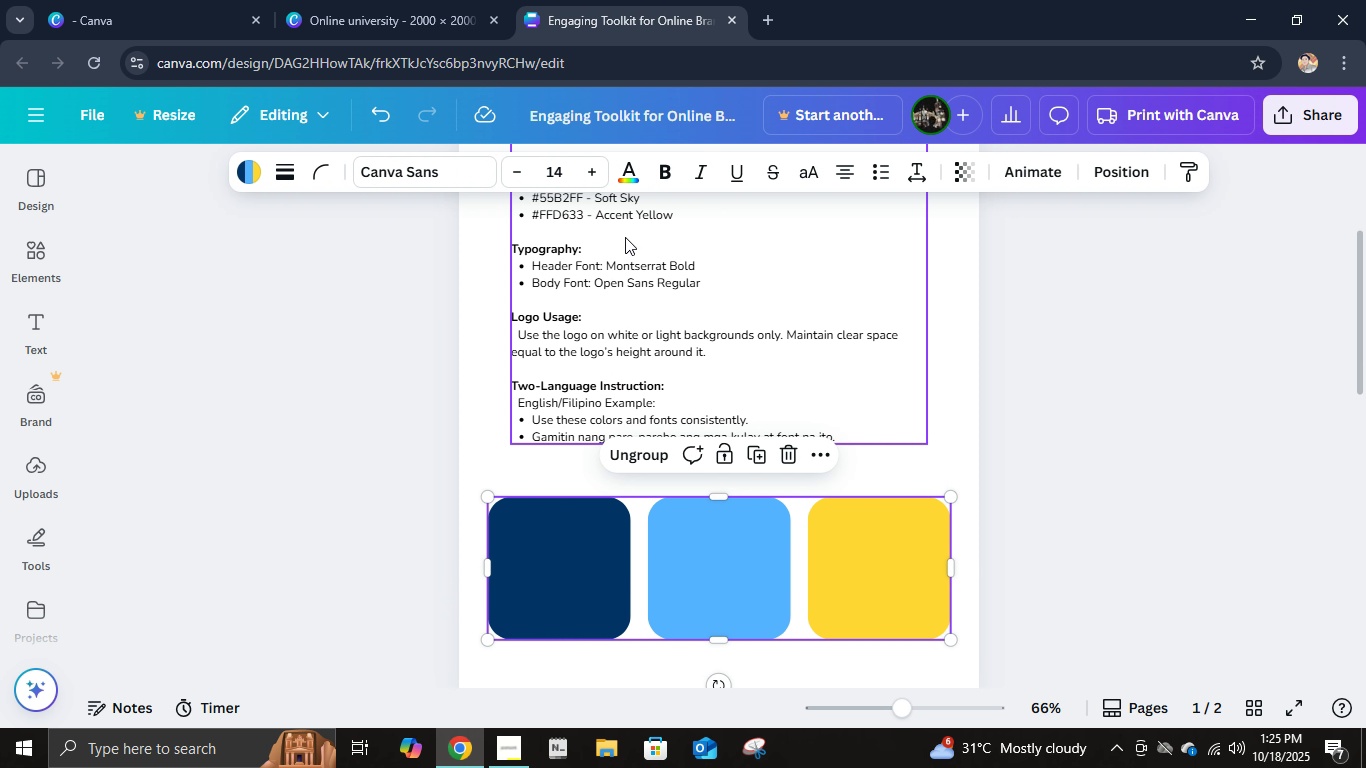 
double_click([625, 236])
 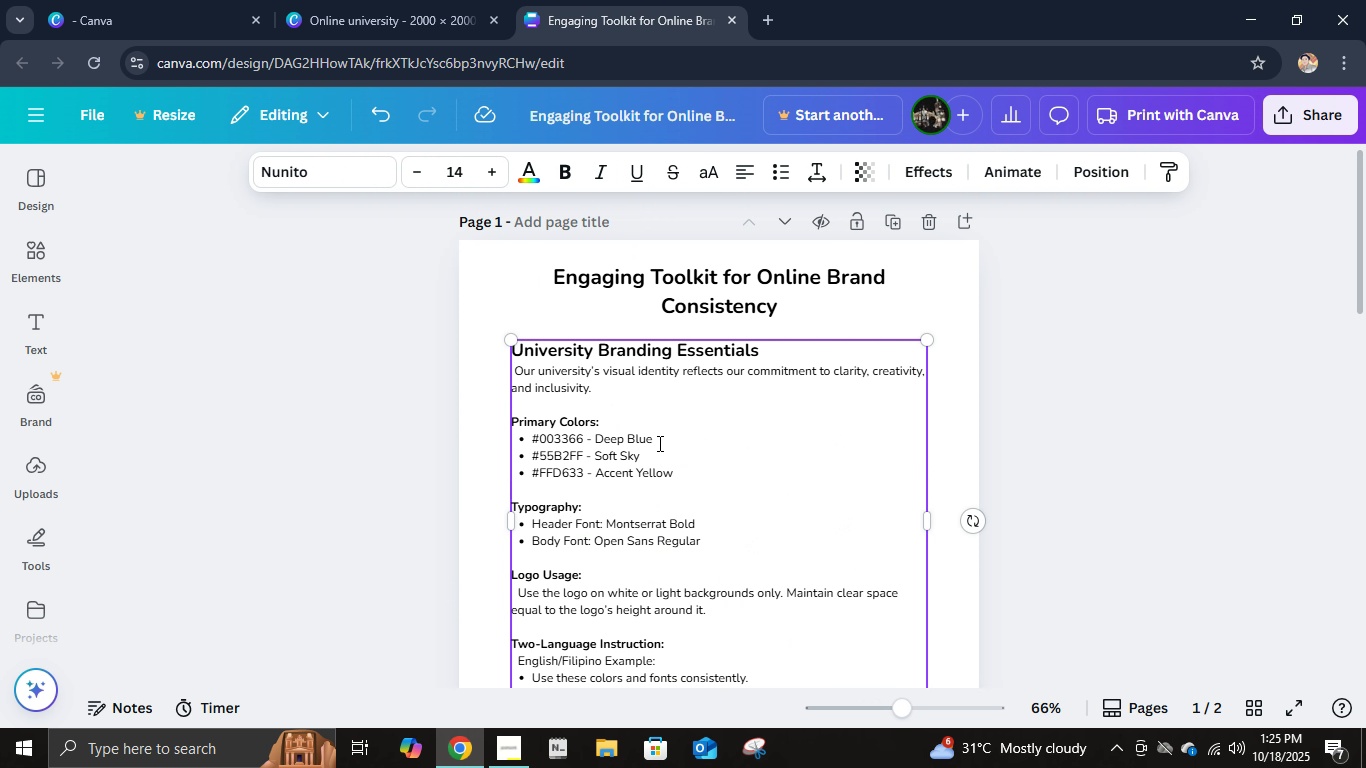 
scroll: coordinate [658, 442], scroll_direction: down, amount: 1.0
 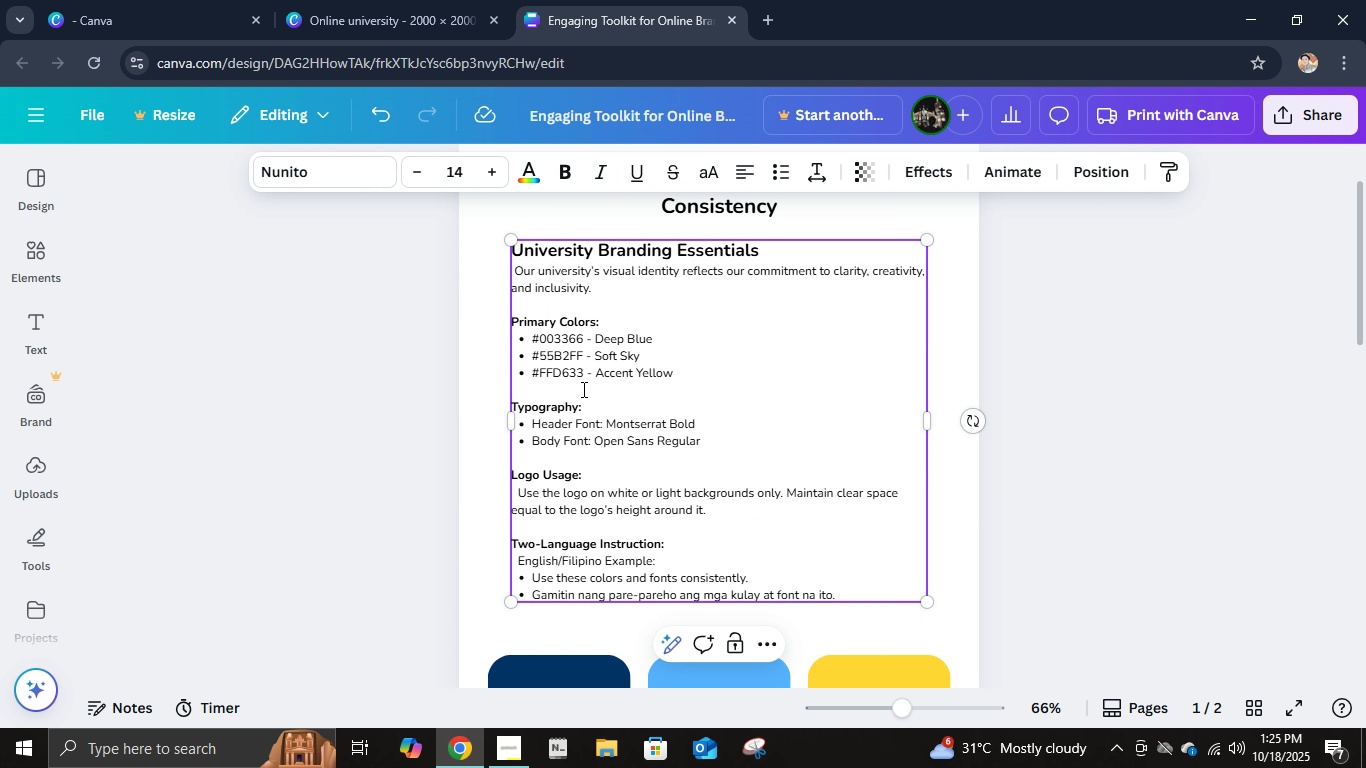 
left_click([582, 389])
 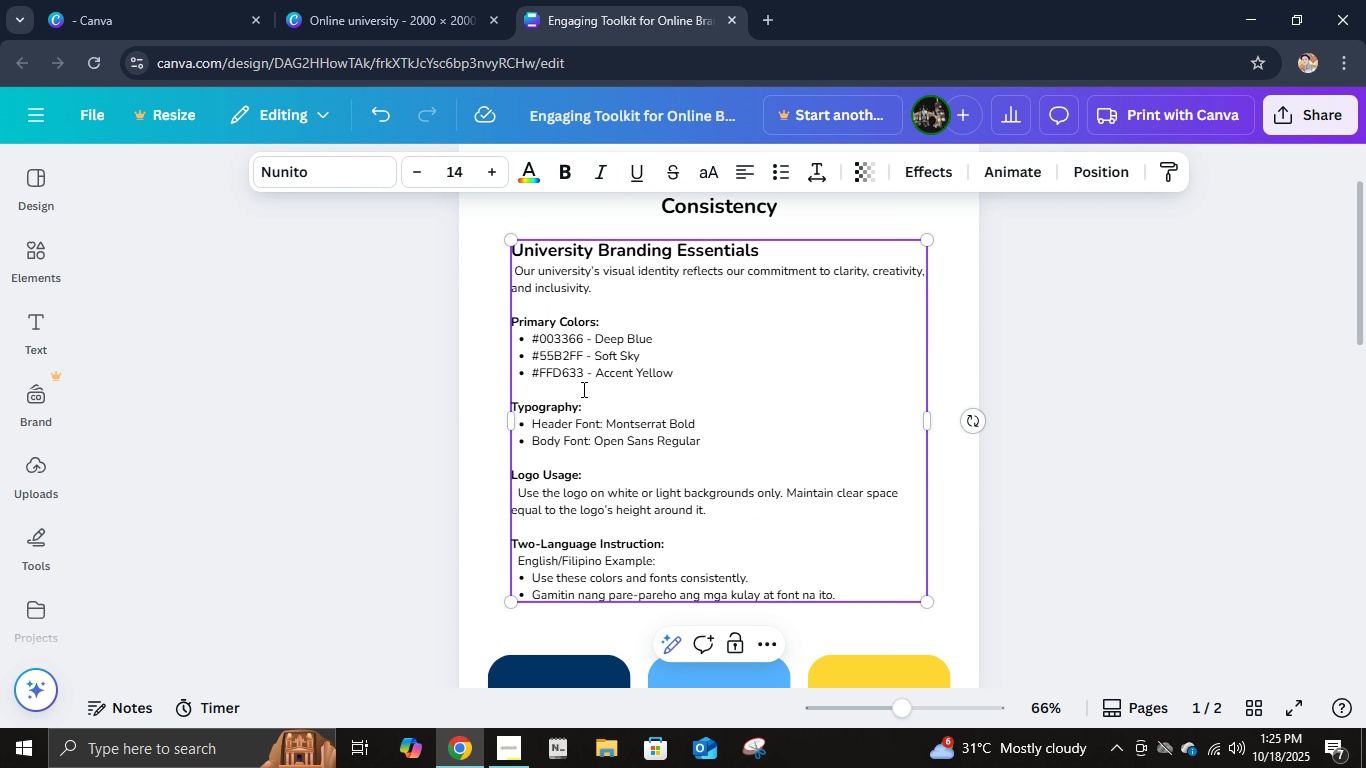 
key(Enter)
 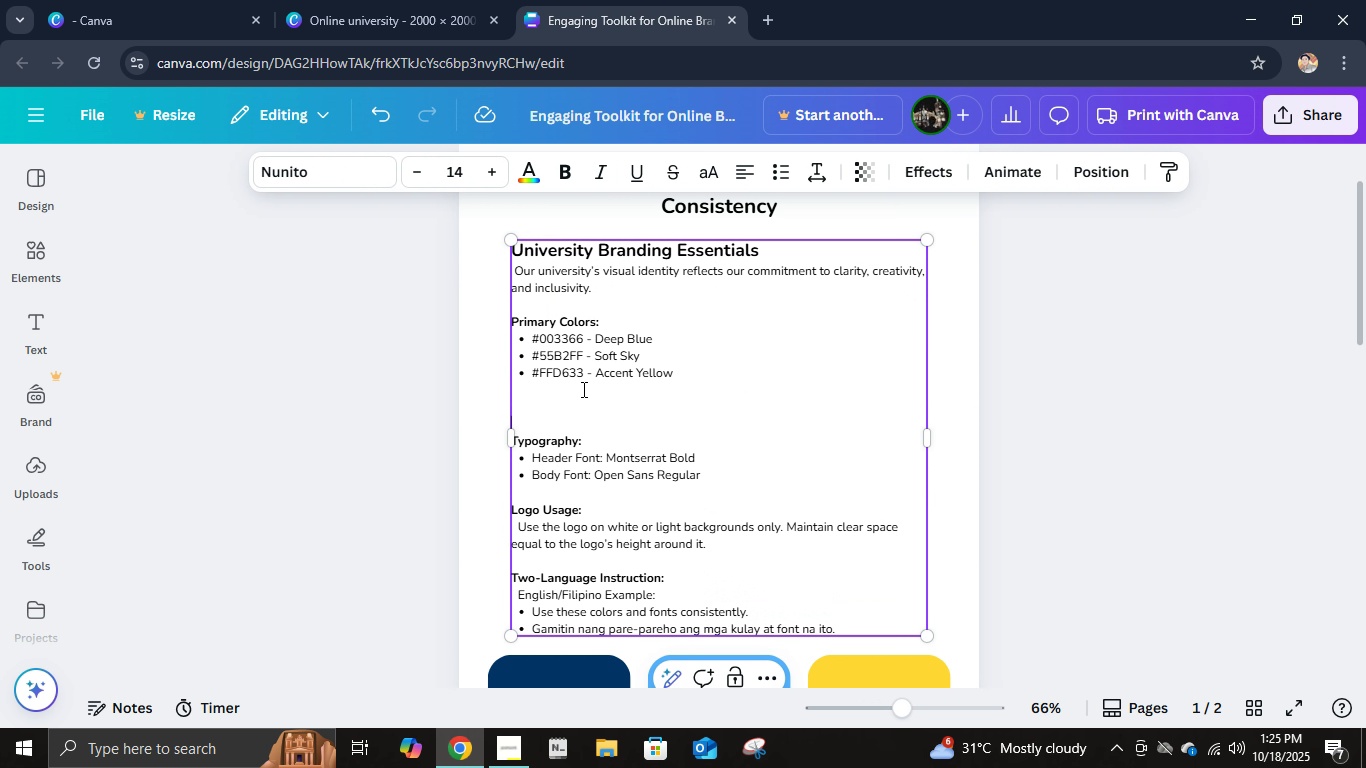 
key(Enter)
 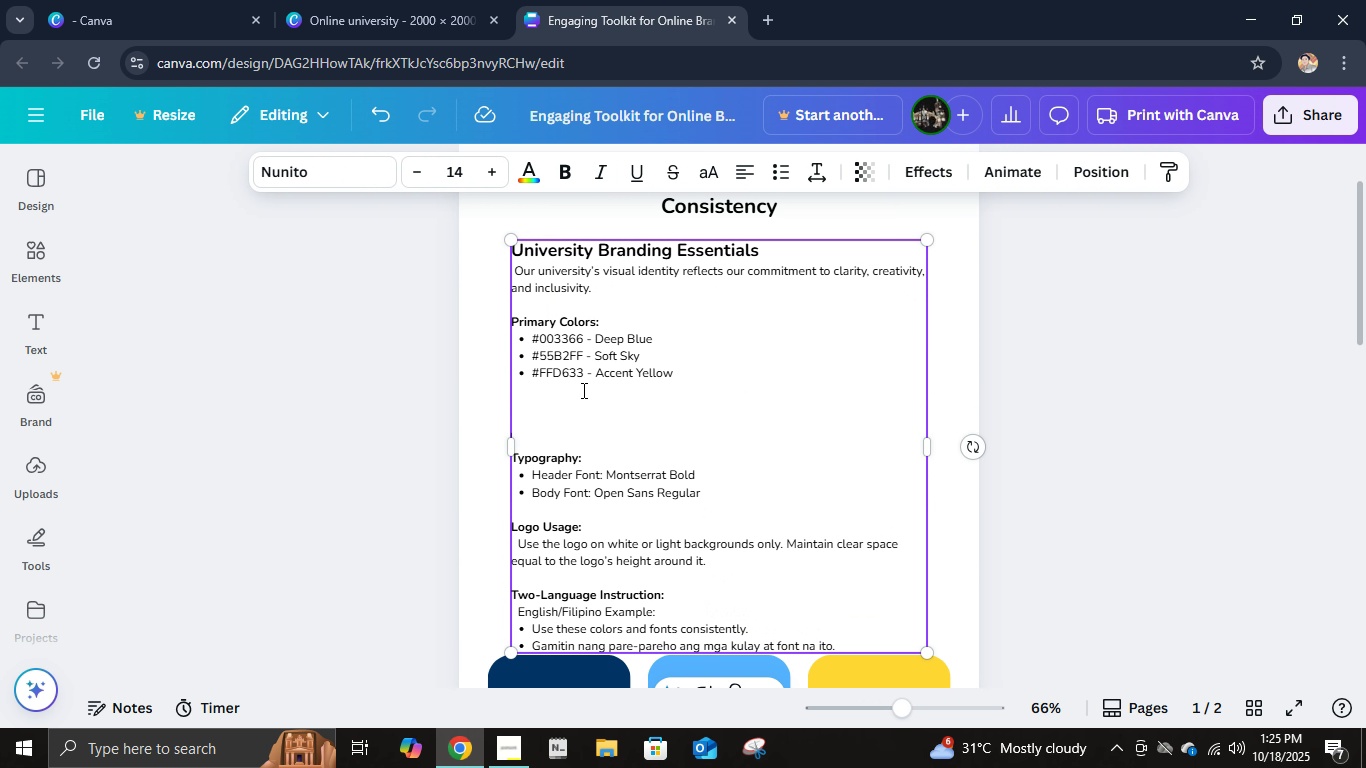 
key(Enter)
 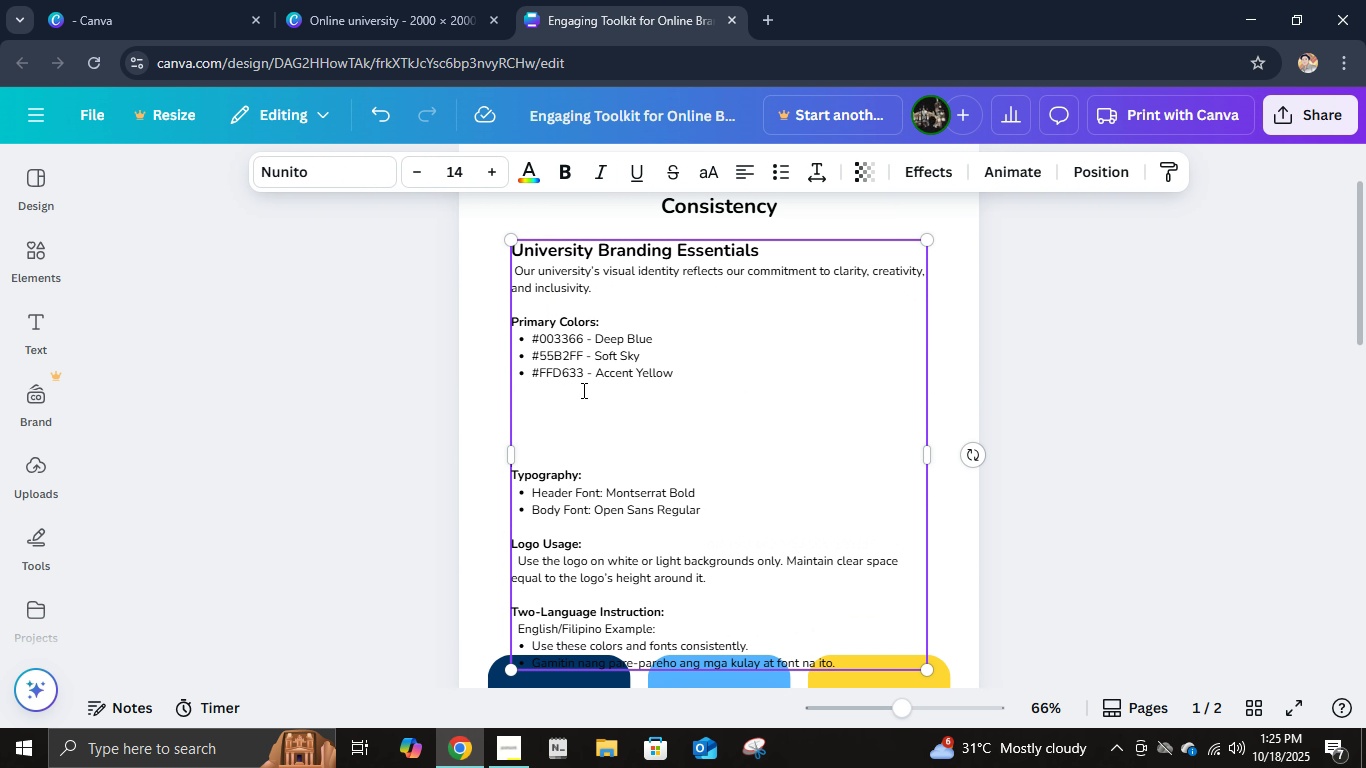 
key(Enter)
 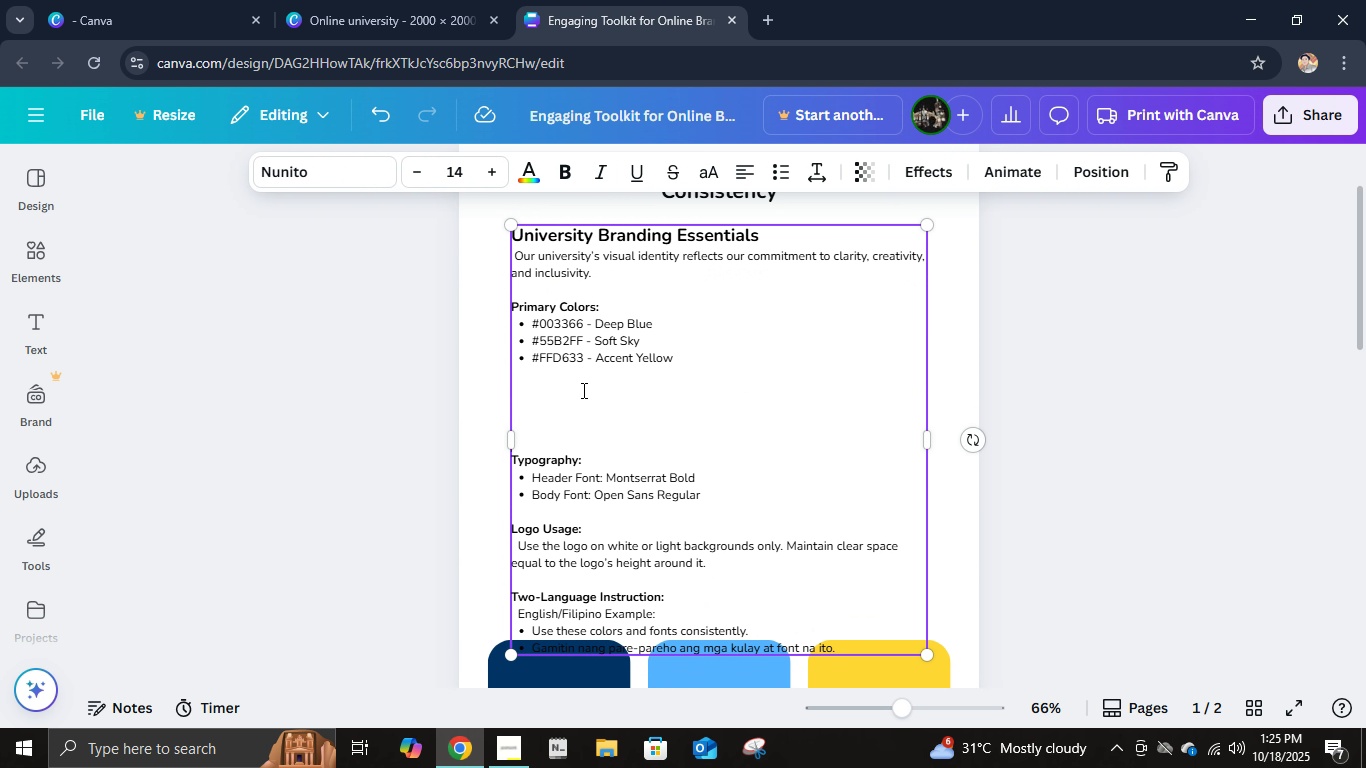 
scroll: coordinate [582, 390], scroll_direction: down, amount: 3.0
 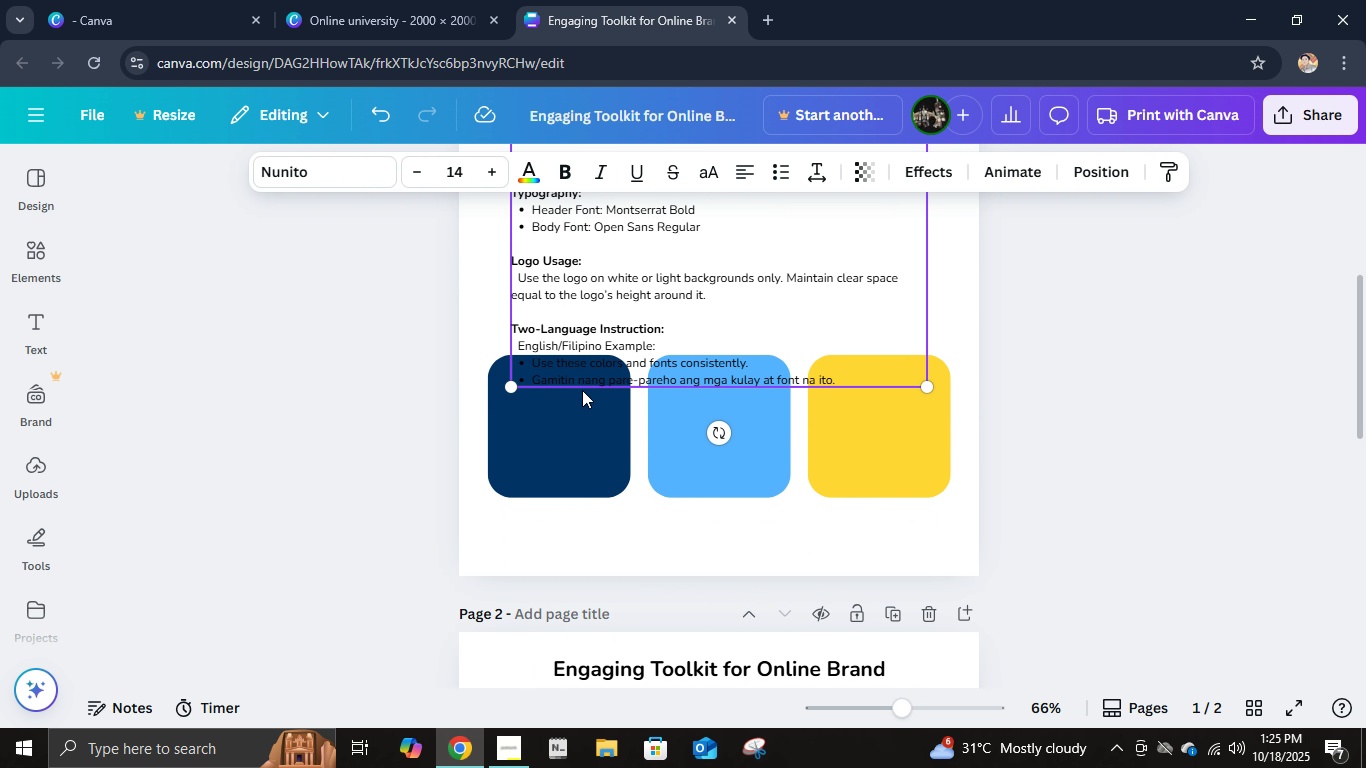 
key(Enter)
 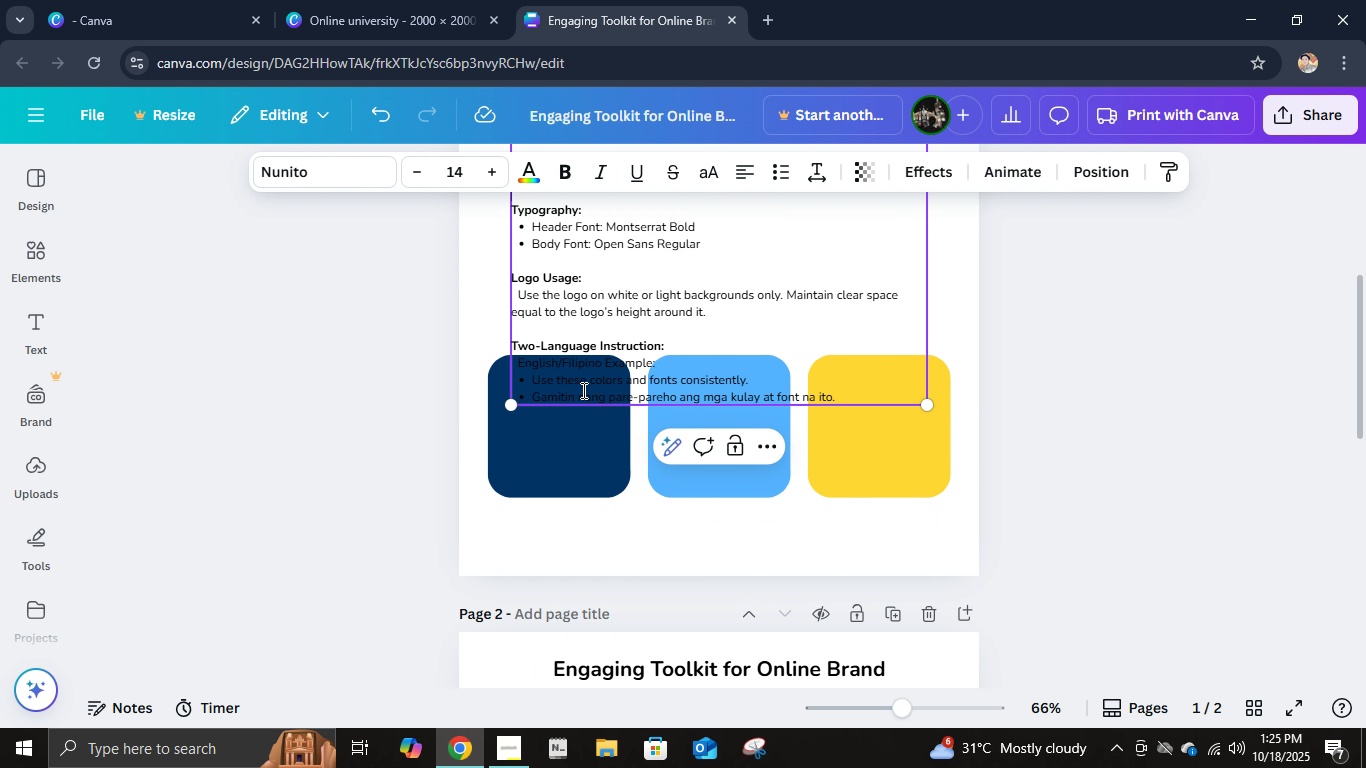 
key(Enter)
 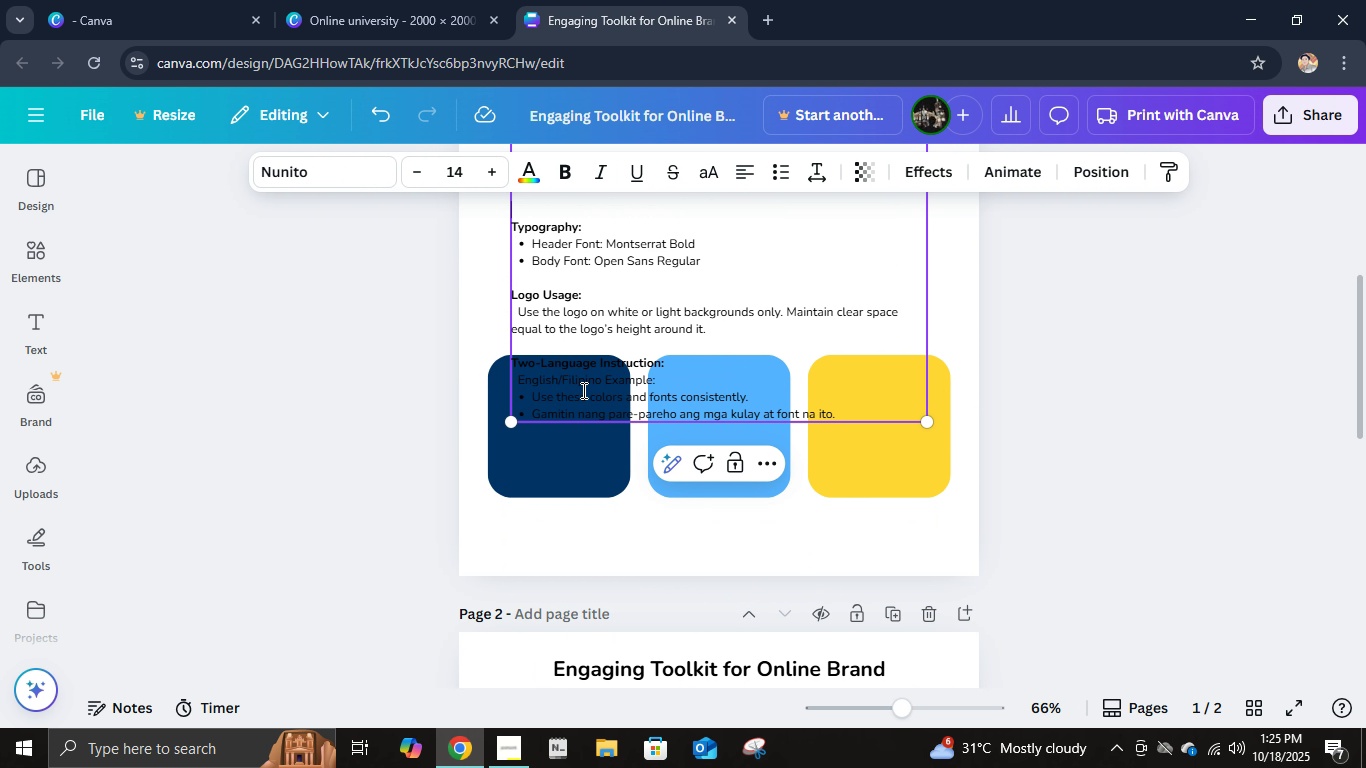 
key(Enter)
 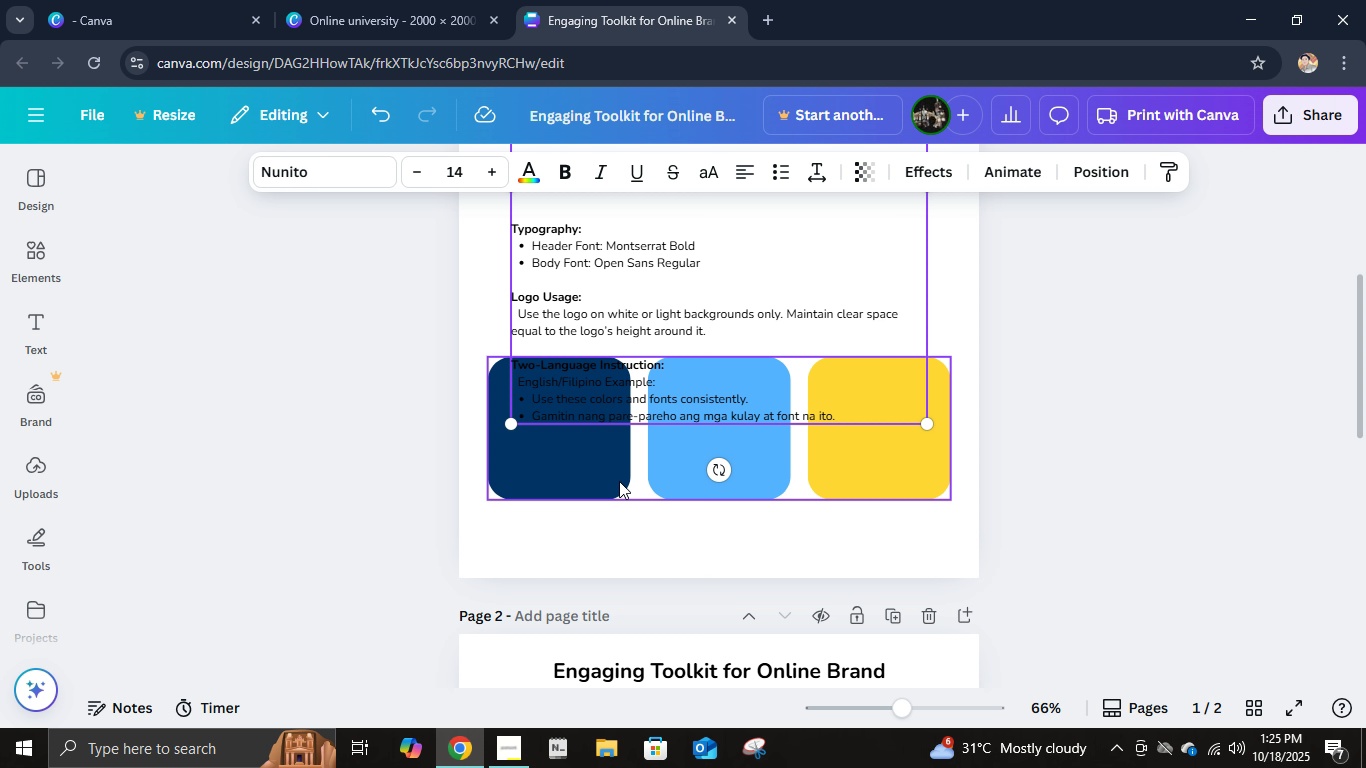 
scroll: coordinate [619, 481], scroll_direction: up, amount: 1.0
 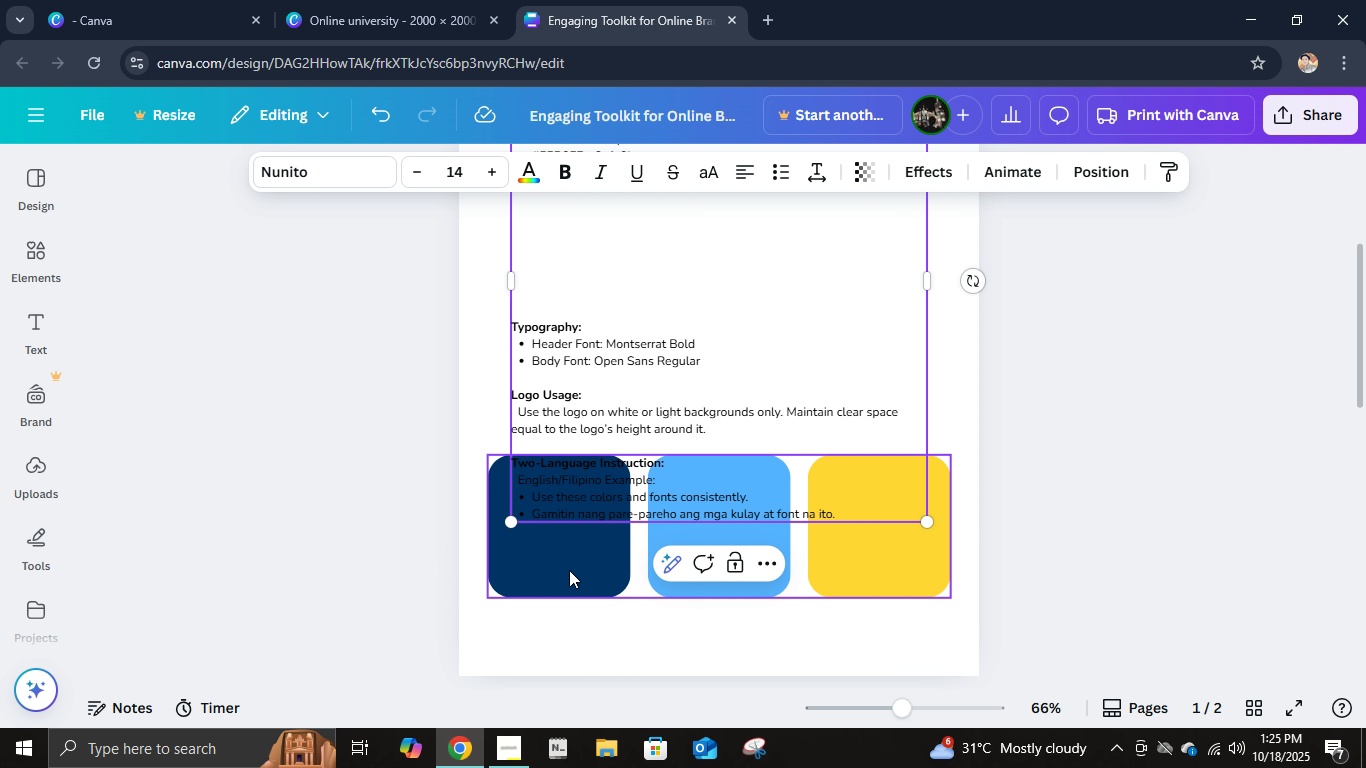 
left_click([569, 570])
 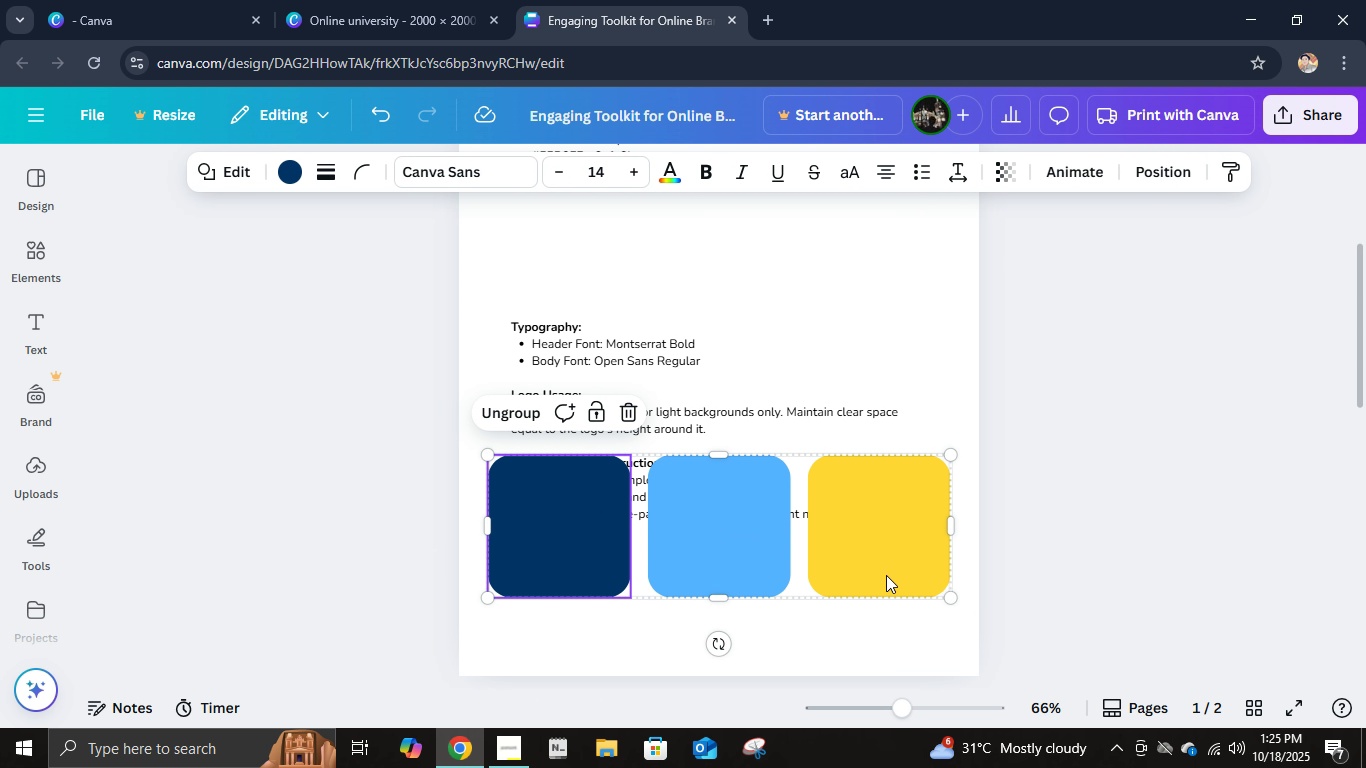 
left_click_drag(start_coordinate=[886, 575], to_coordinate=[881, 289])
 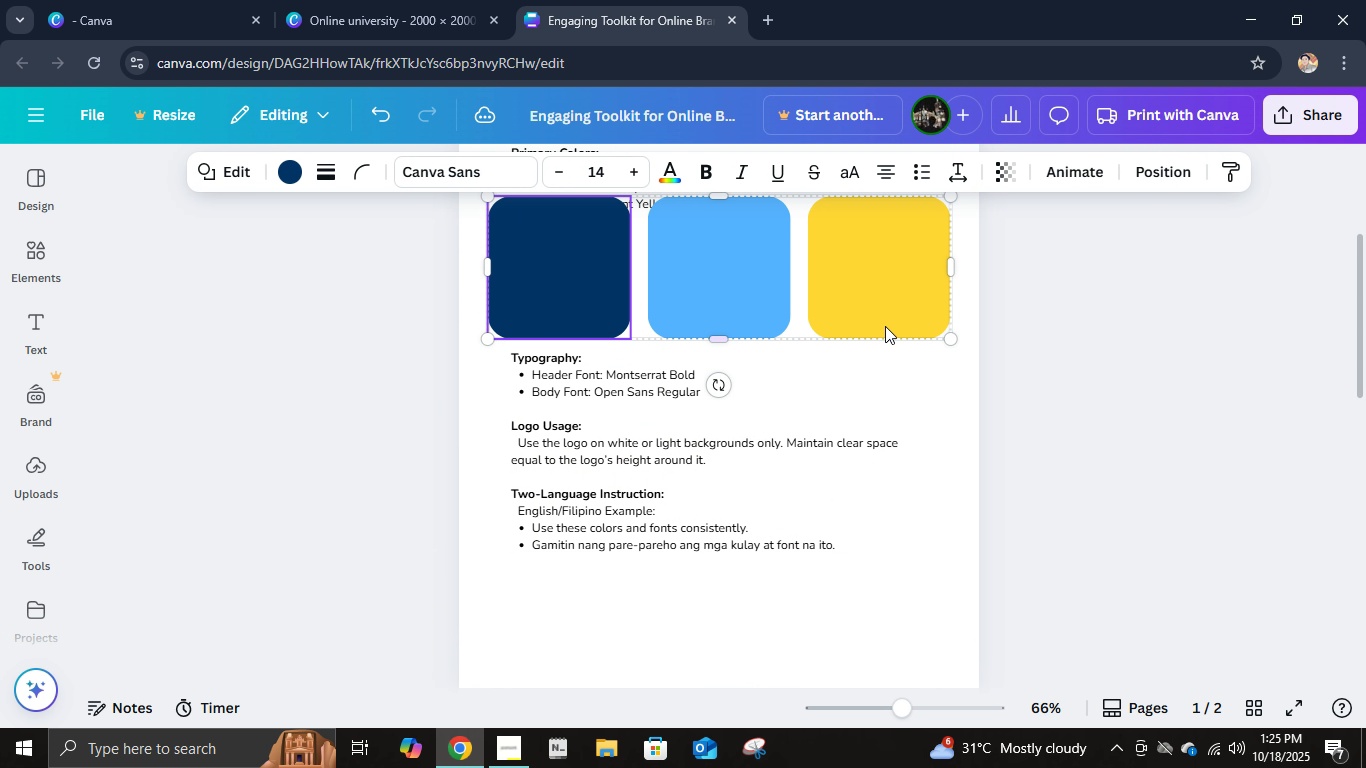 
scroll: coordinate [884, 322], scroll_direction: up, amount: 2.0
 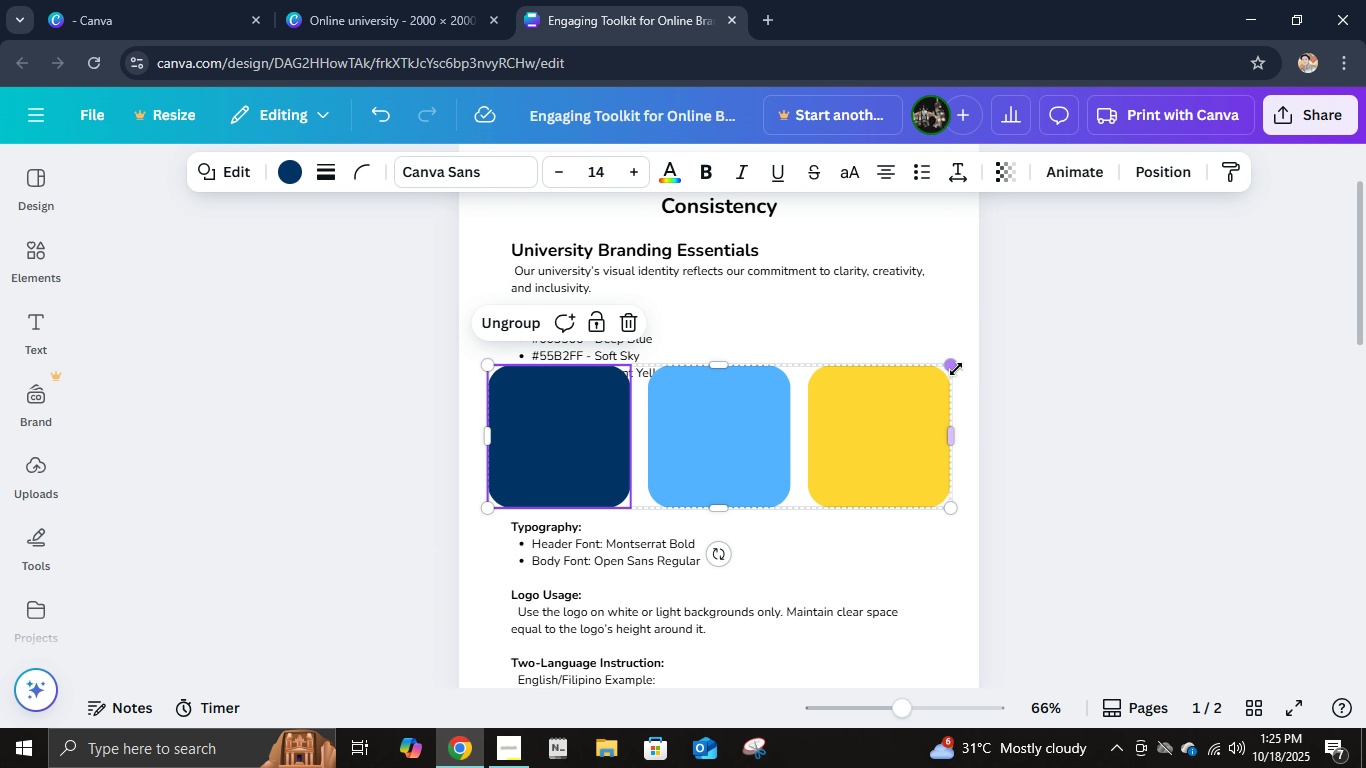 
left_click_drag(start_coordinate=[955, 364], to_coordinate=[880, 410])
 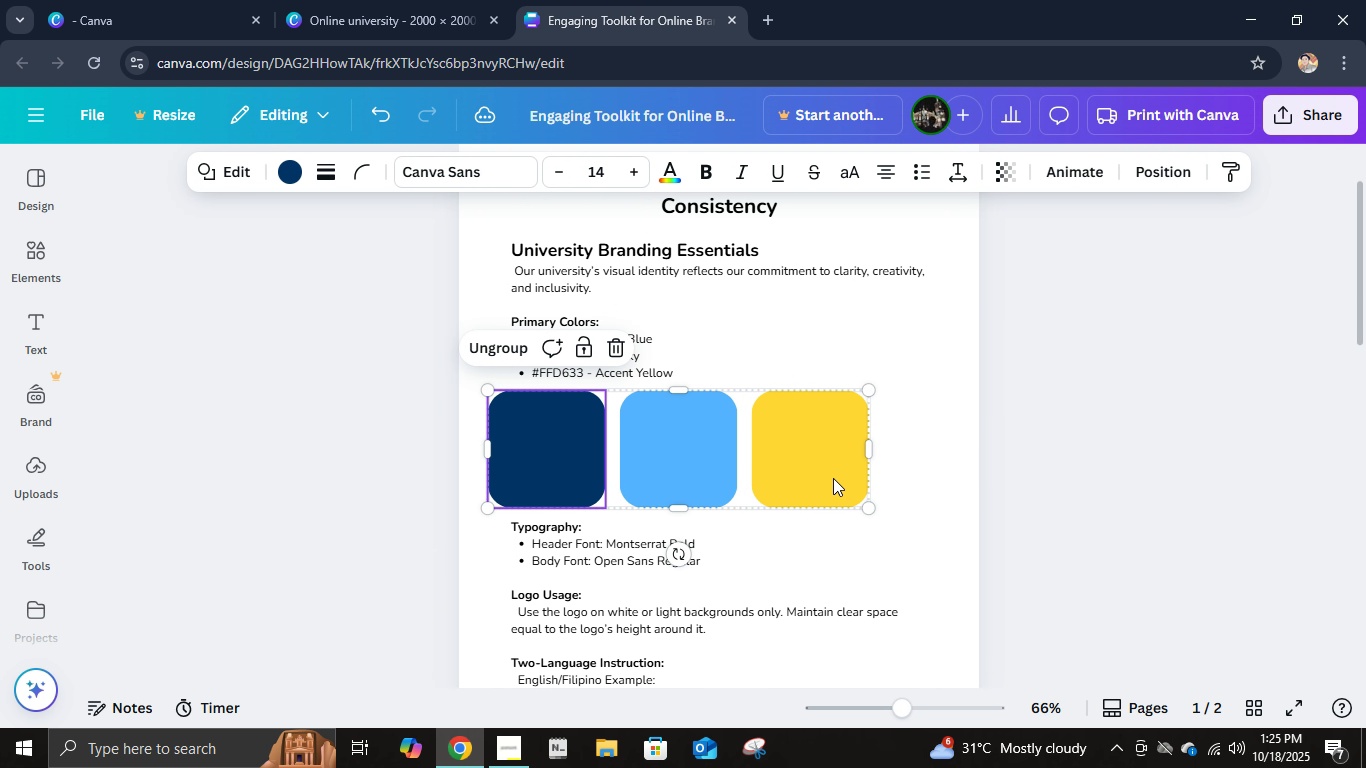 
left_click_drag(start_coordinate=[824, 477], to_coordinate=[861, 478])
 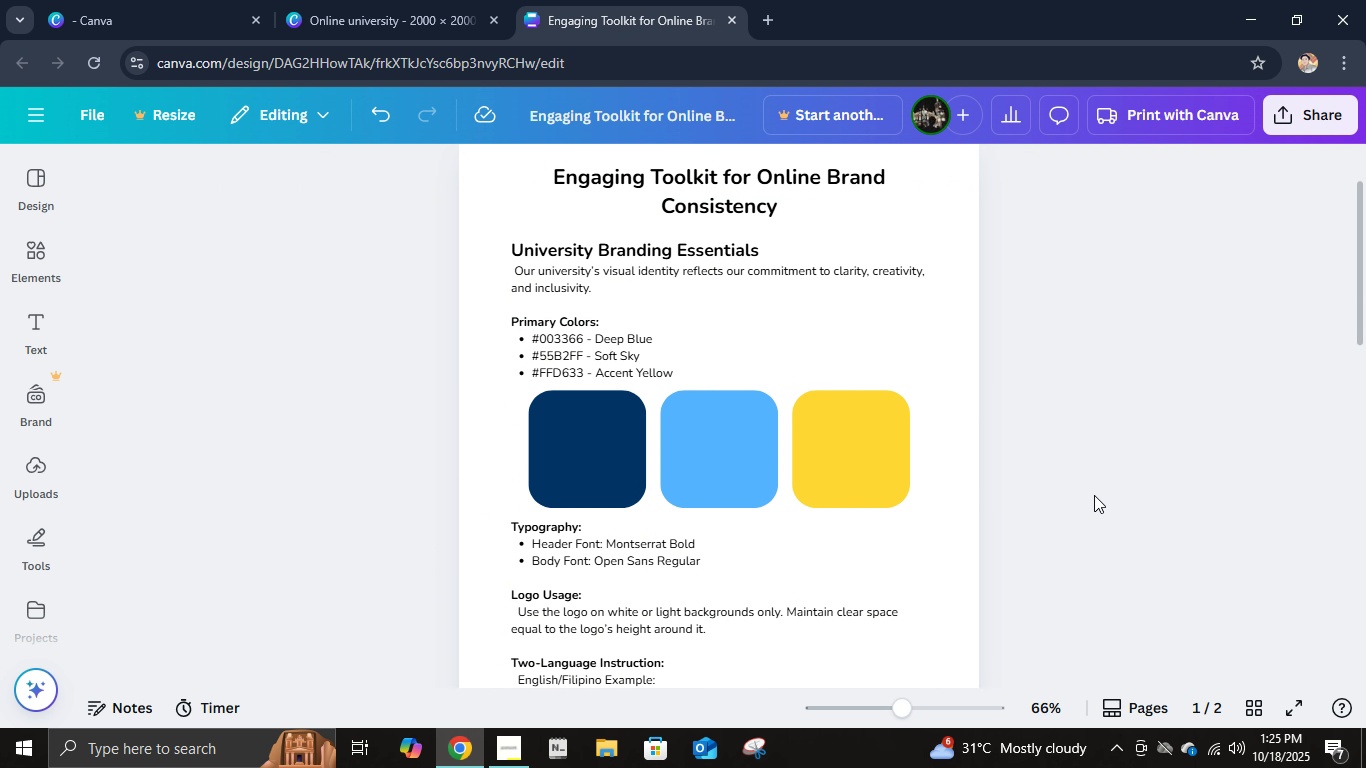 
left_click([1094, 495])
 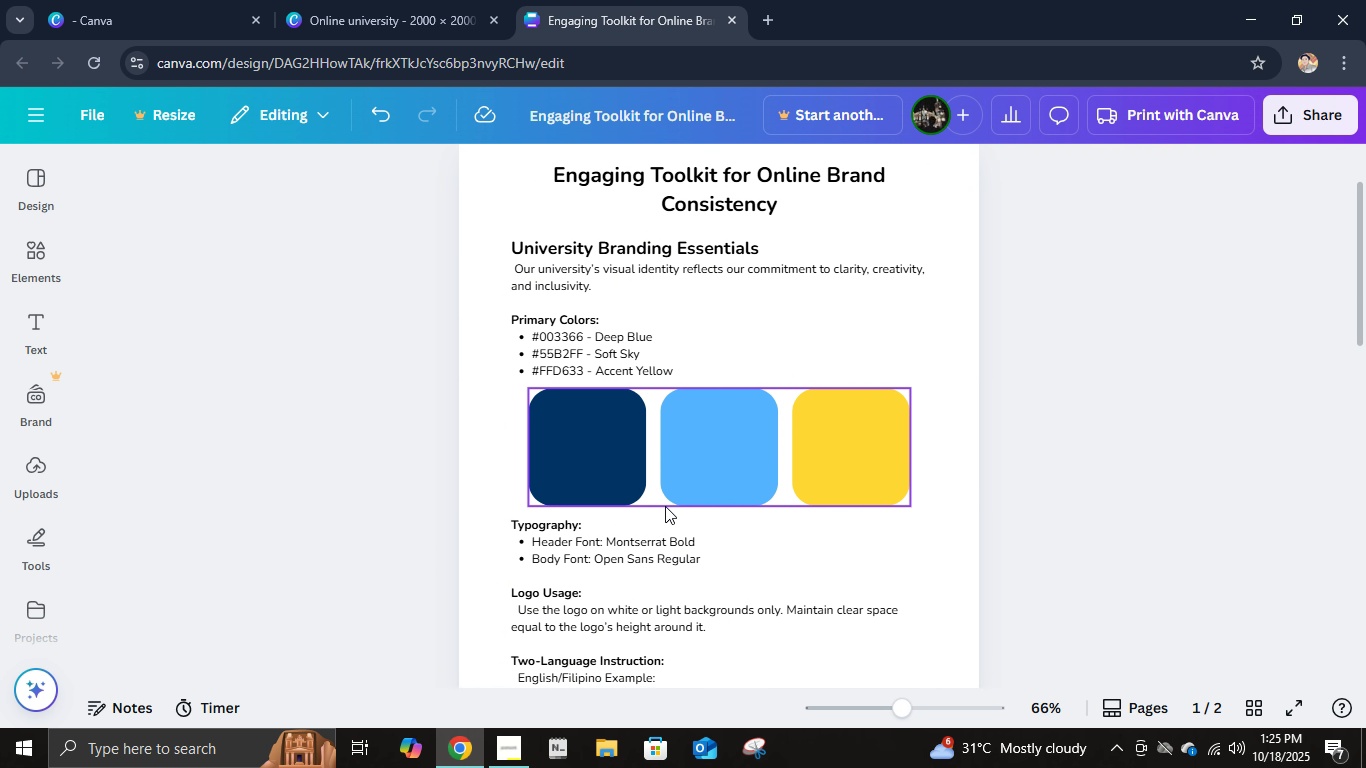 
scroll: coordinate [665, 506], scroll_direction: down, amount: 1.0
 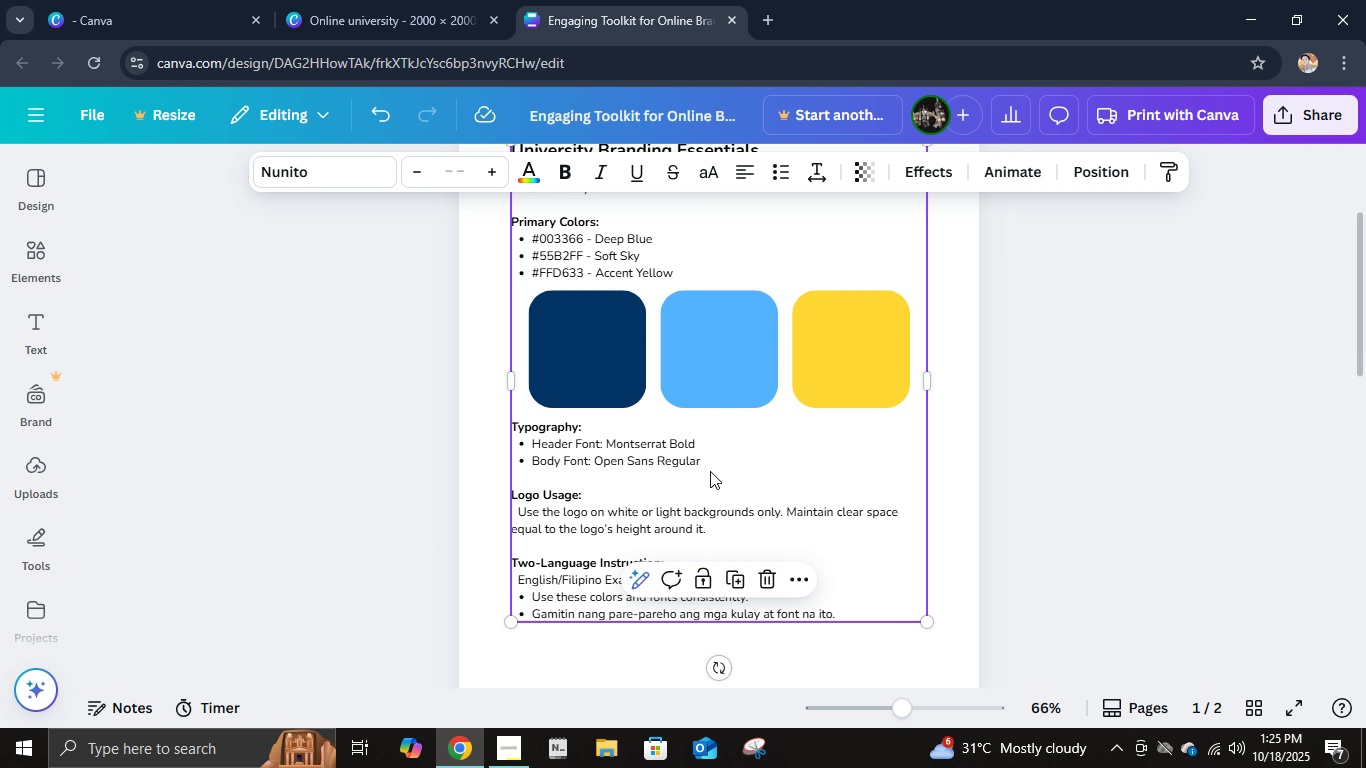 
double_click([710, 471])
 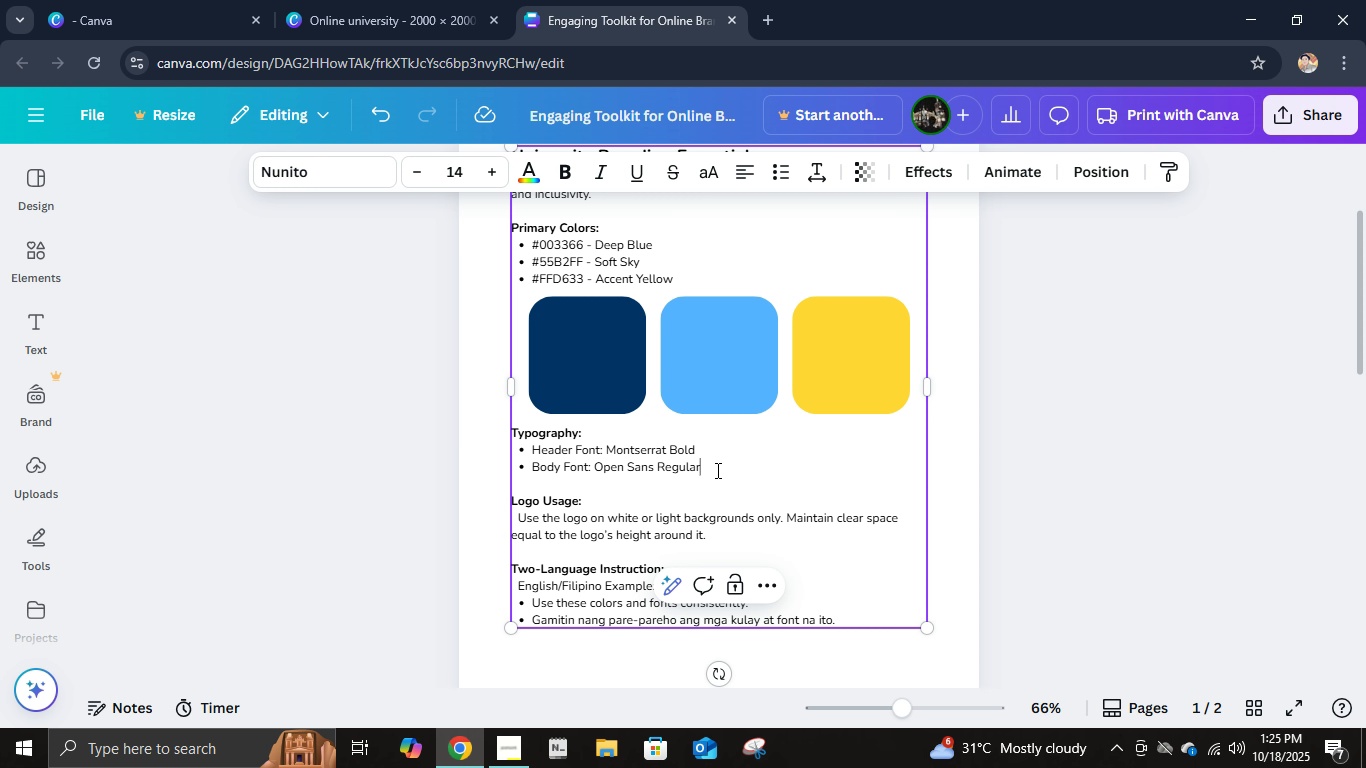 
left_click([716, 470])
 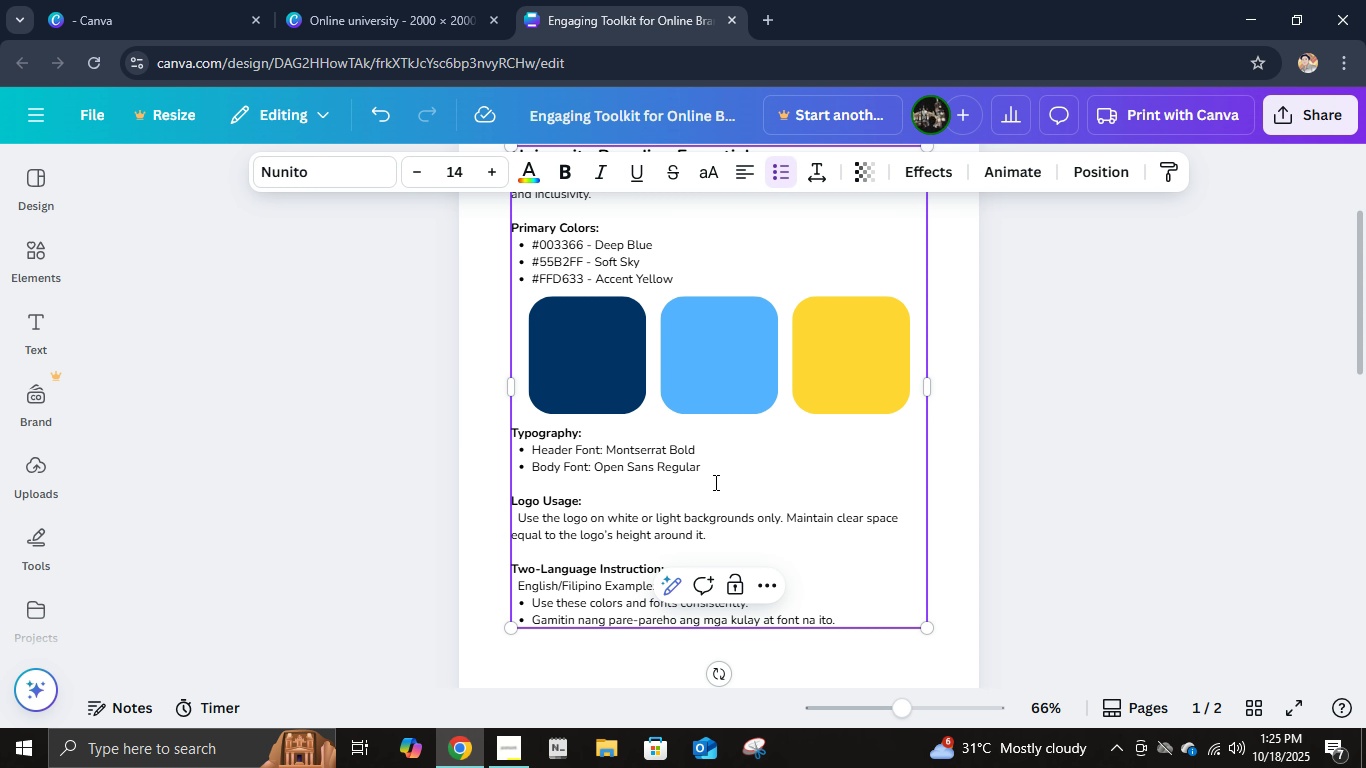 
key(Enter)
 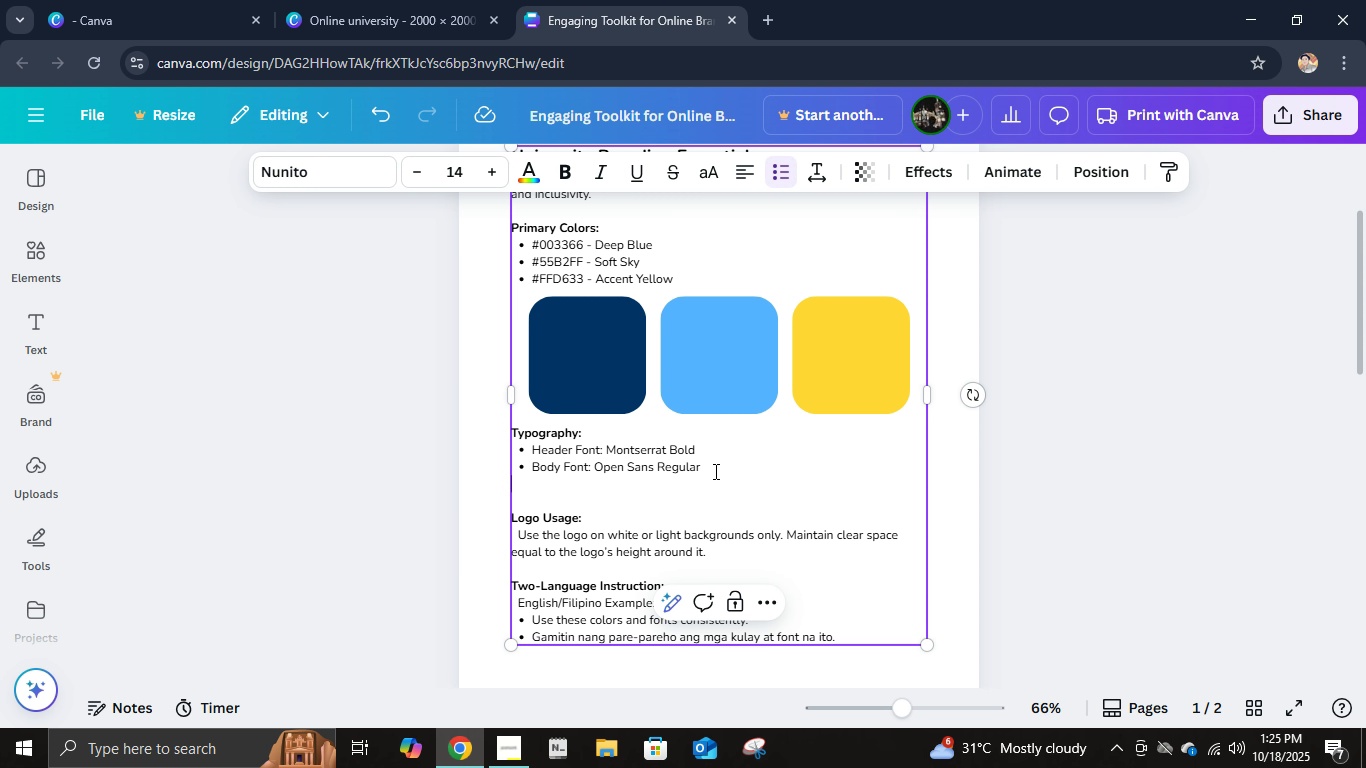 
key(Enter)
 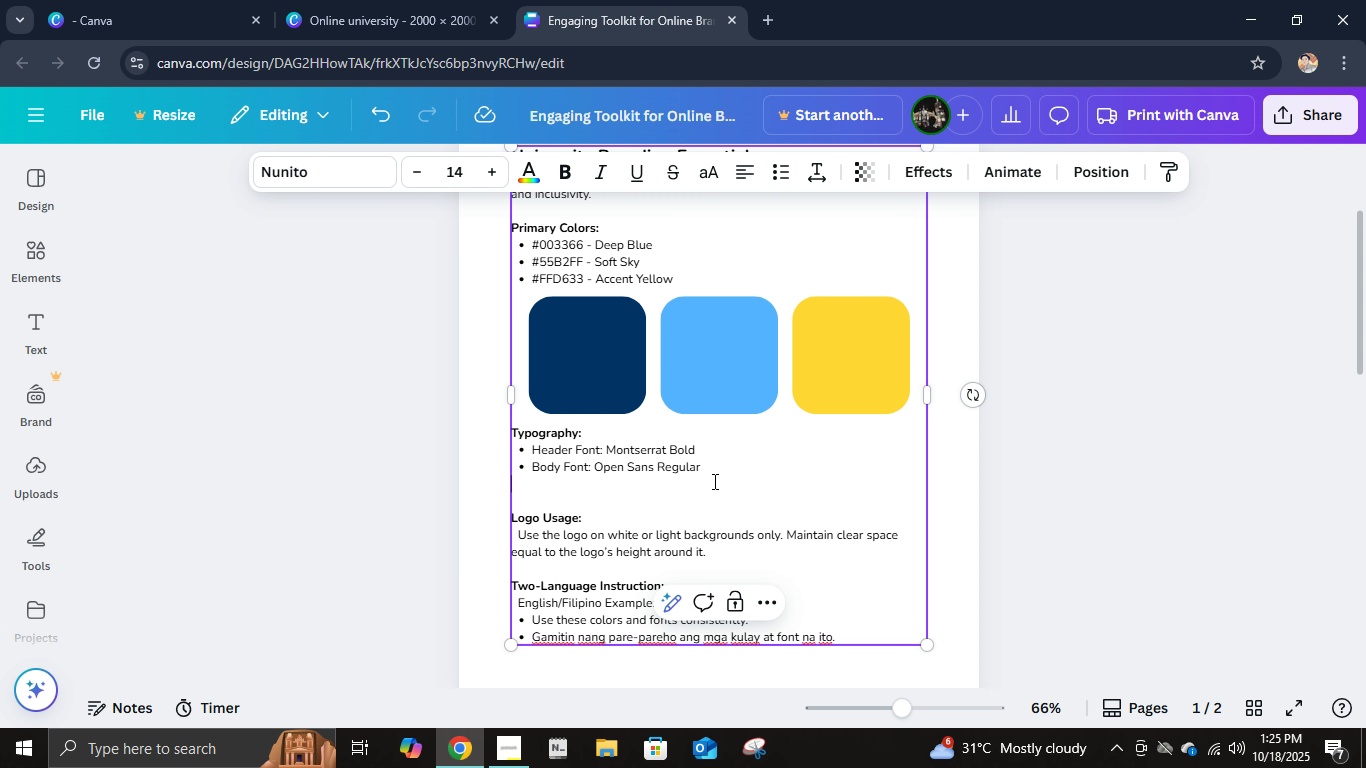 
wait(5.81)
 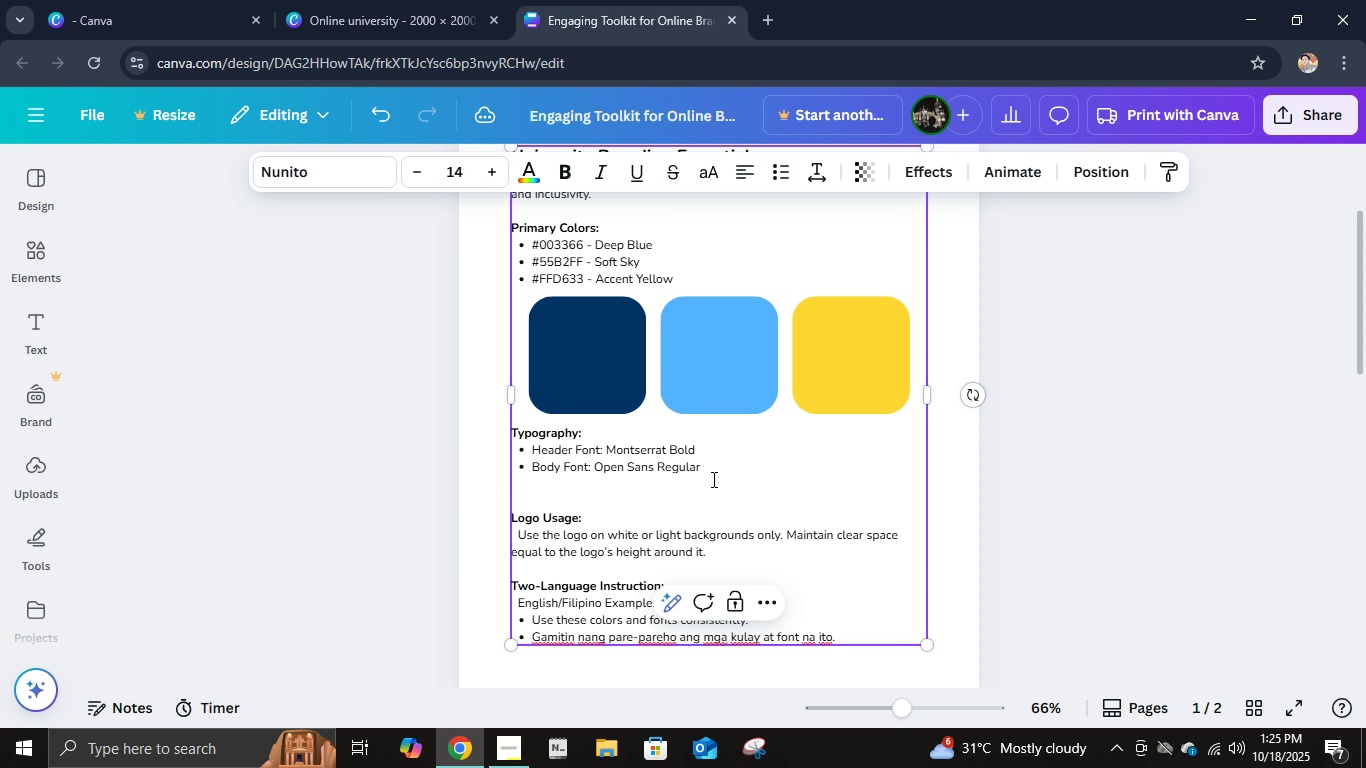 
type(Example:)
 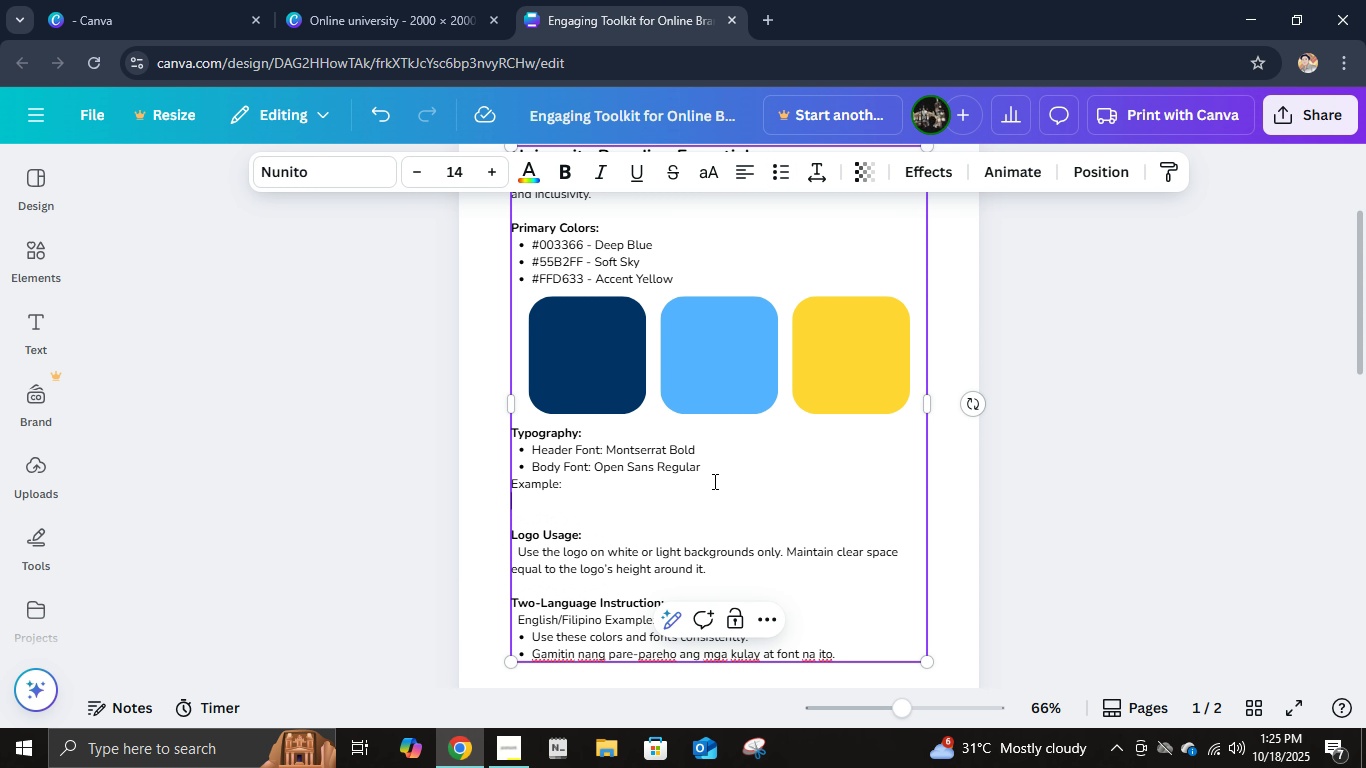 
 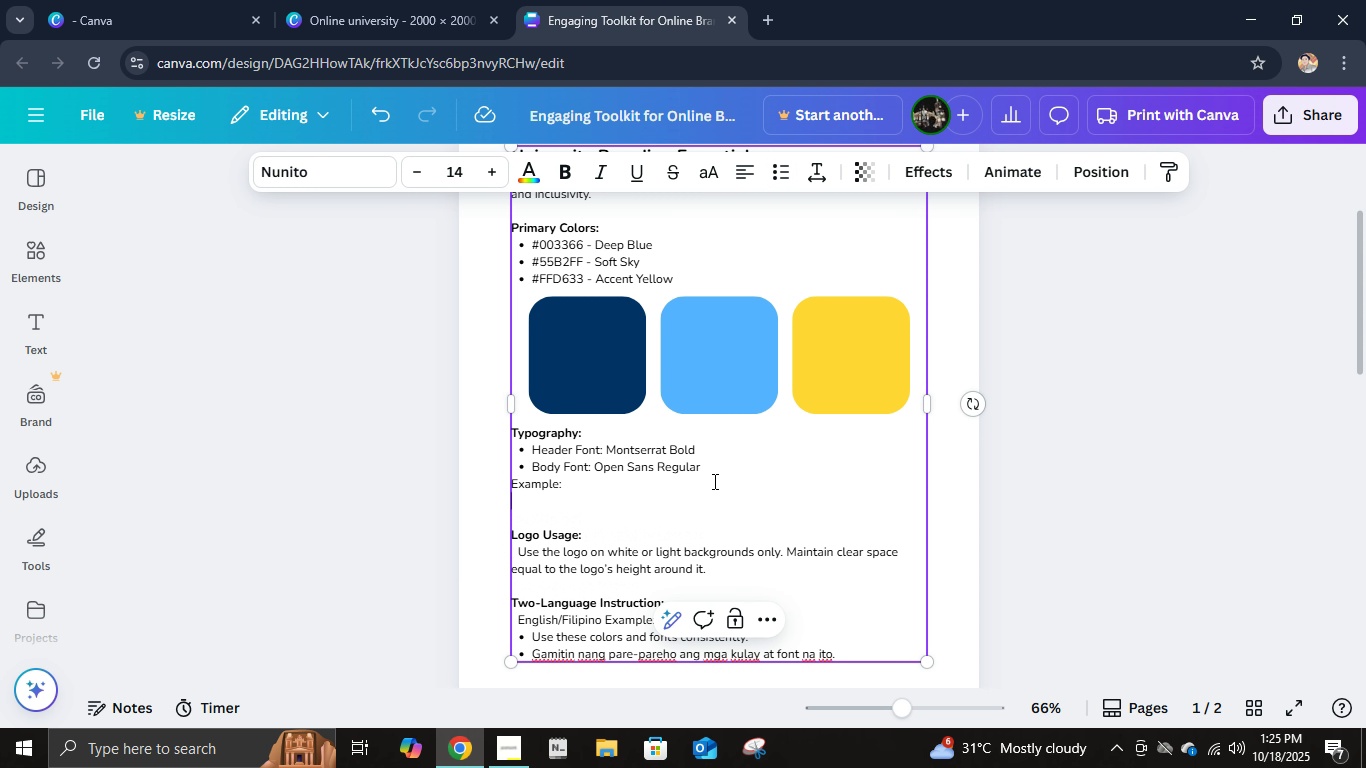 
key(Enter)
 